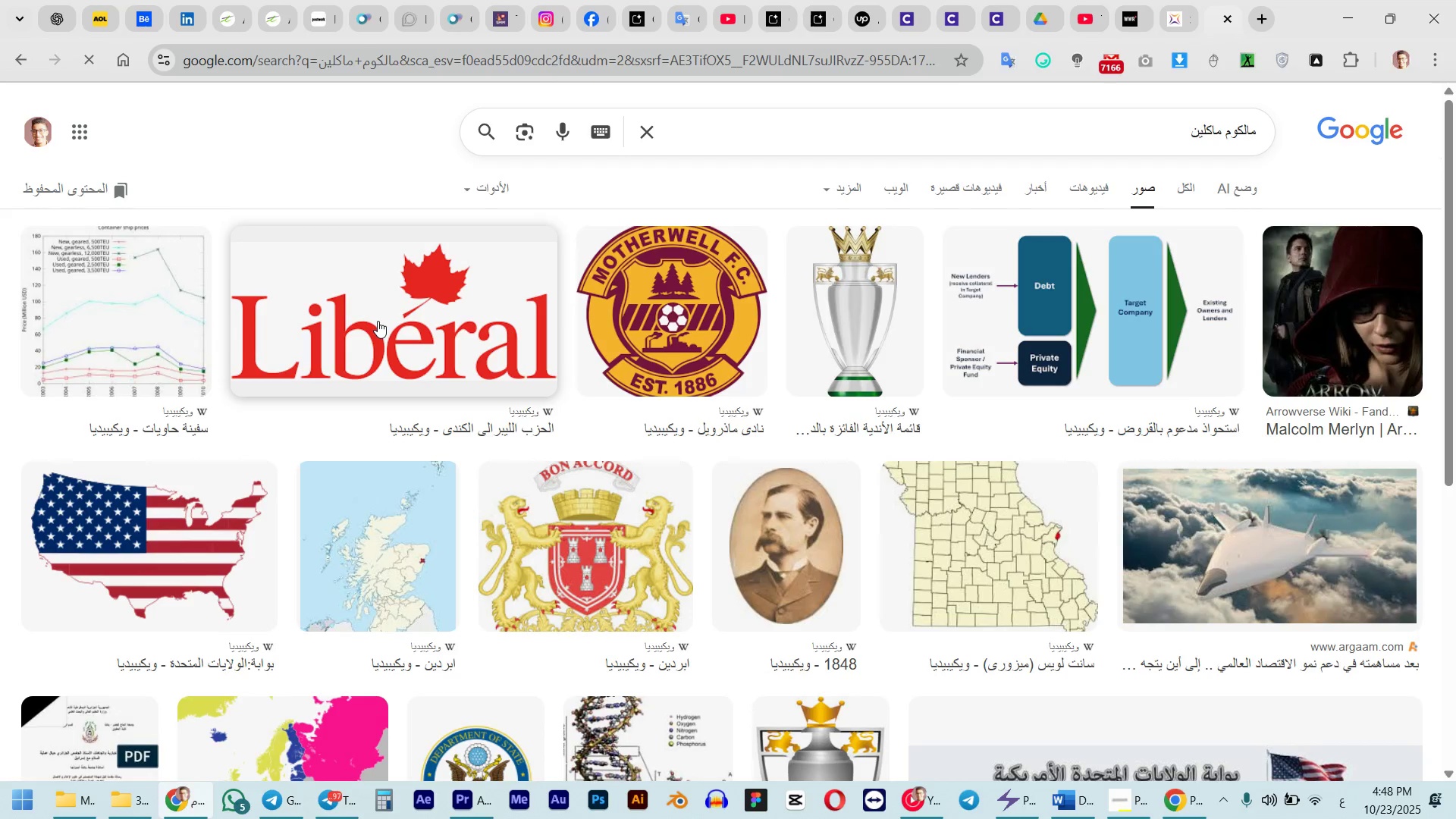 
left_click([678, 428])
 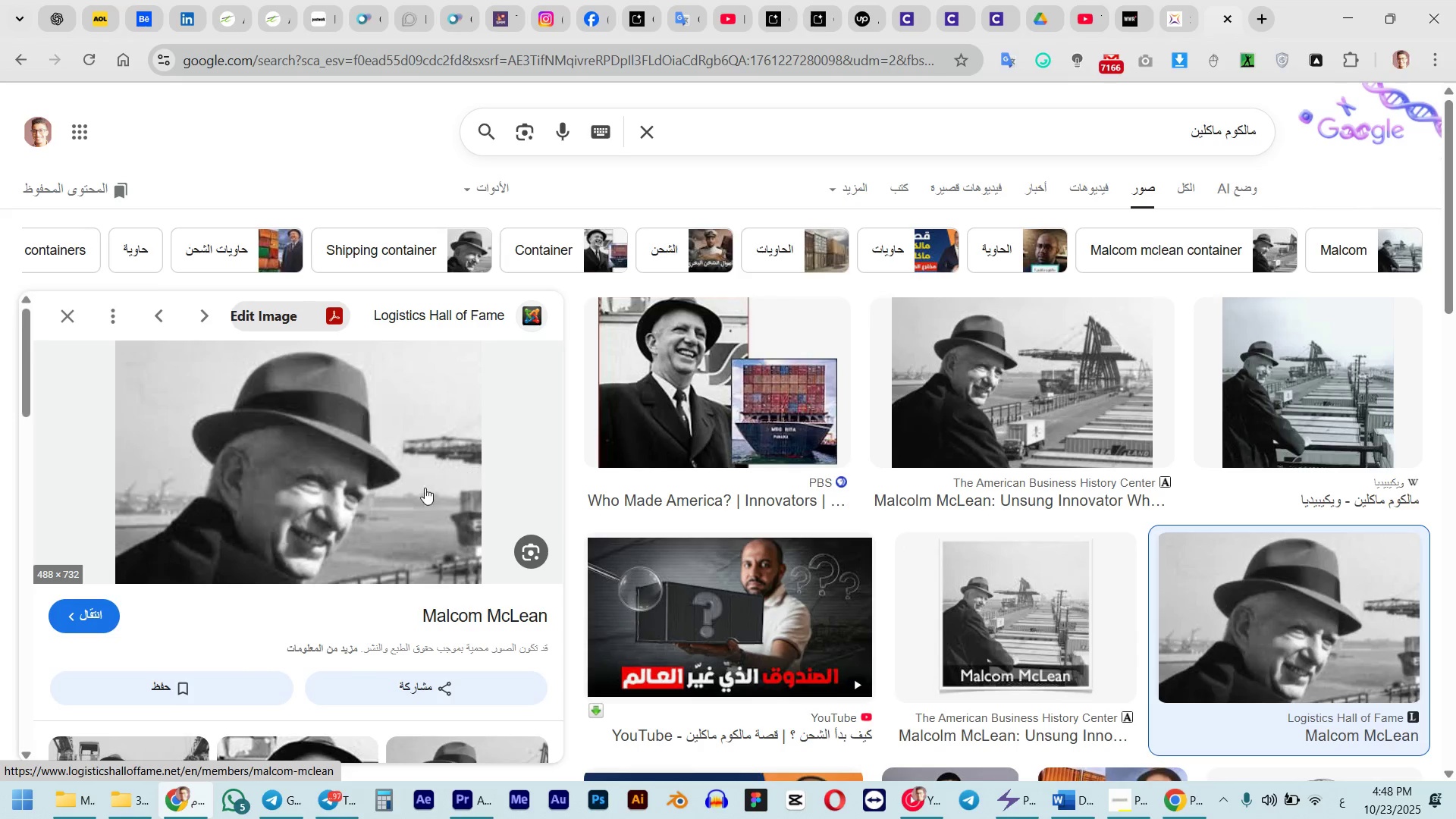 
scroll: coordinate [421, 486], scroll_direction: down, amount: 2.0
 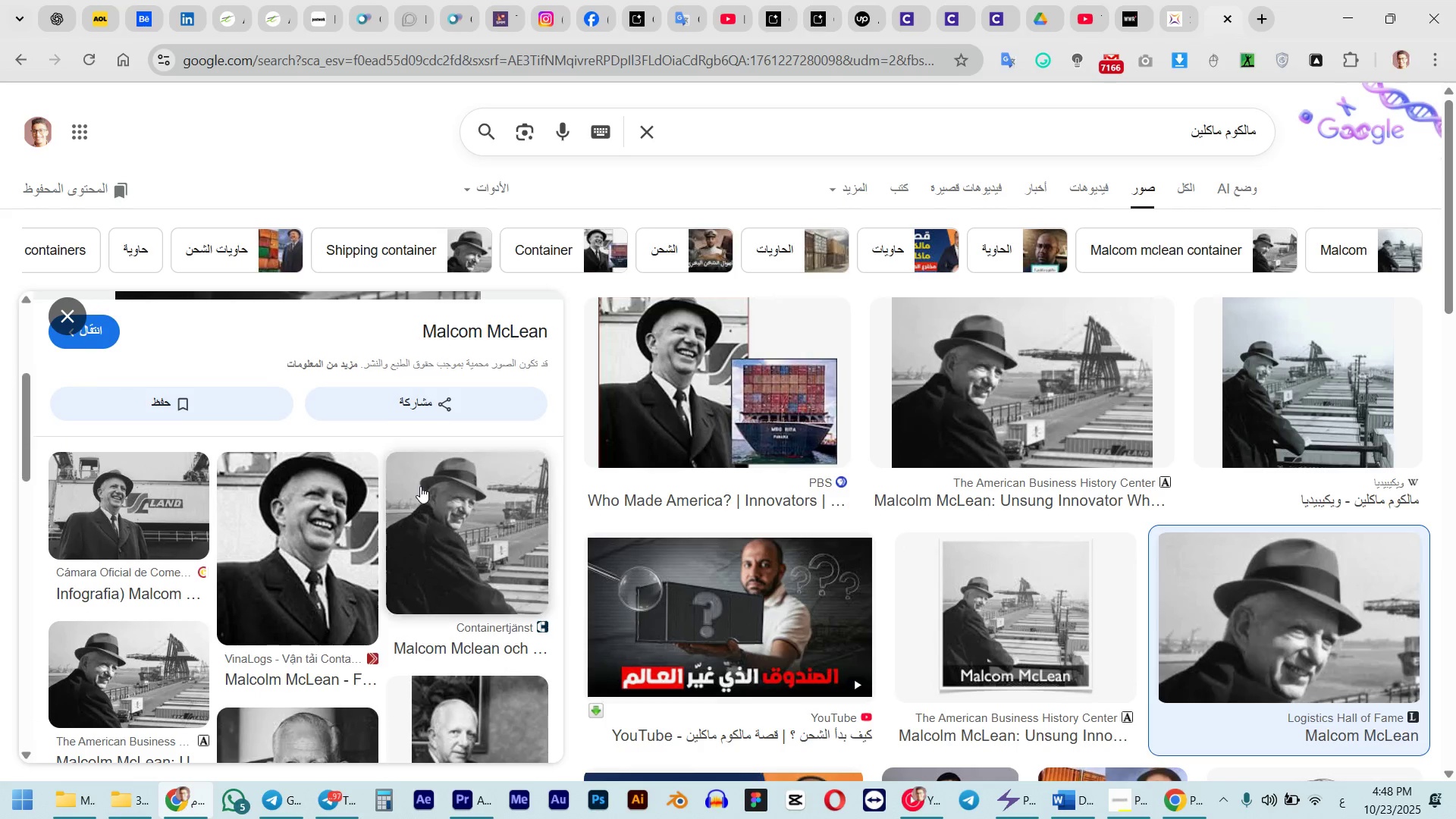 
scroll: coordinate [419, 487], scroll_direction: none, amount: 0.0
 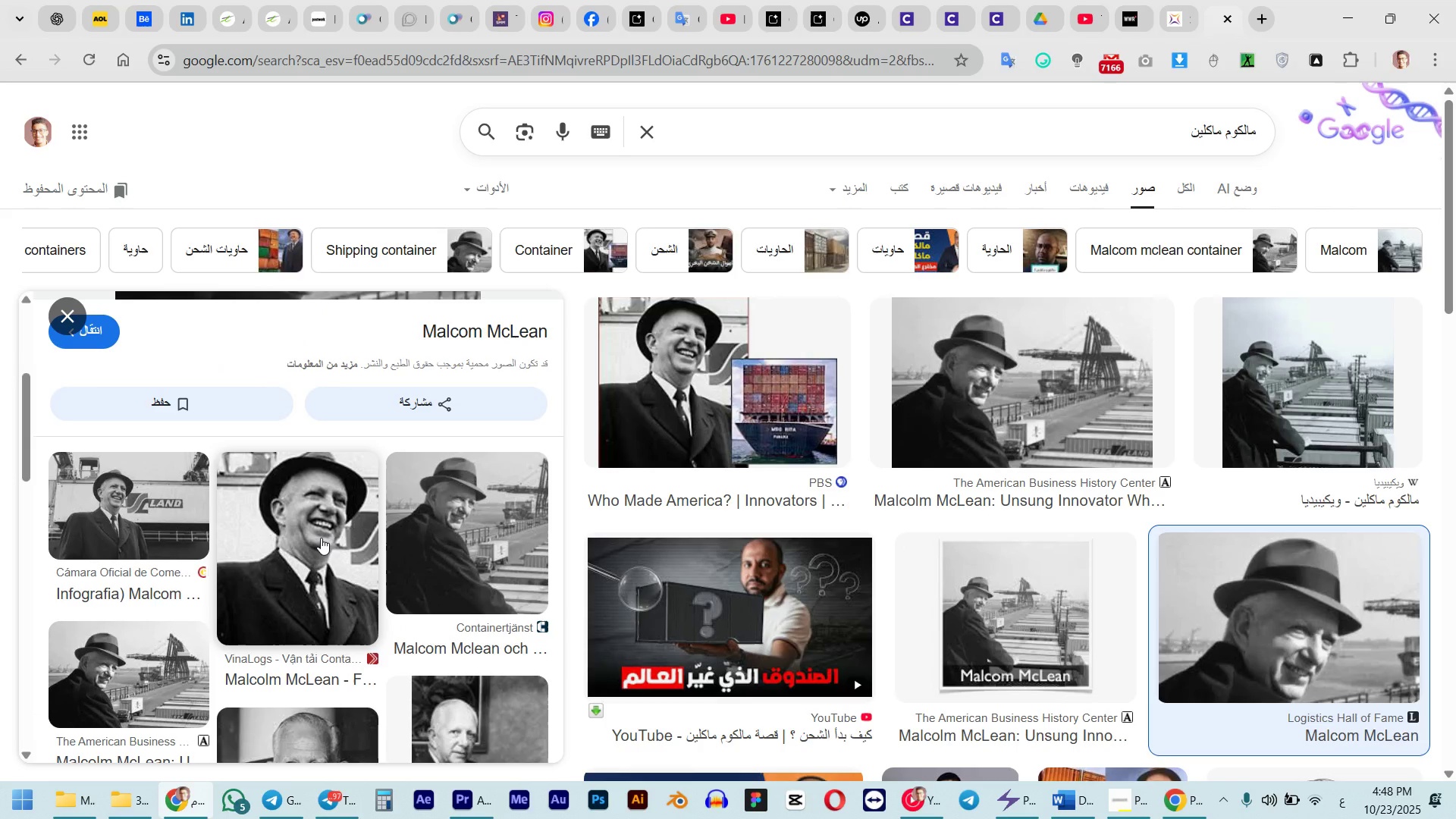 
left_click([321, 538])
 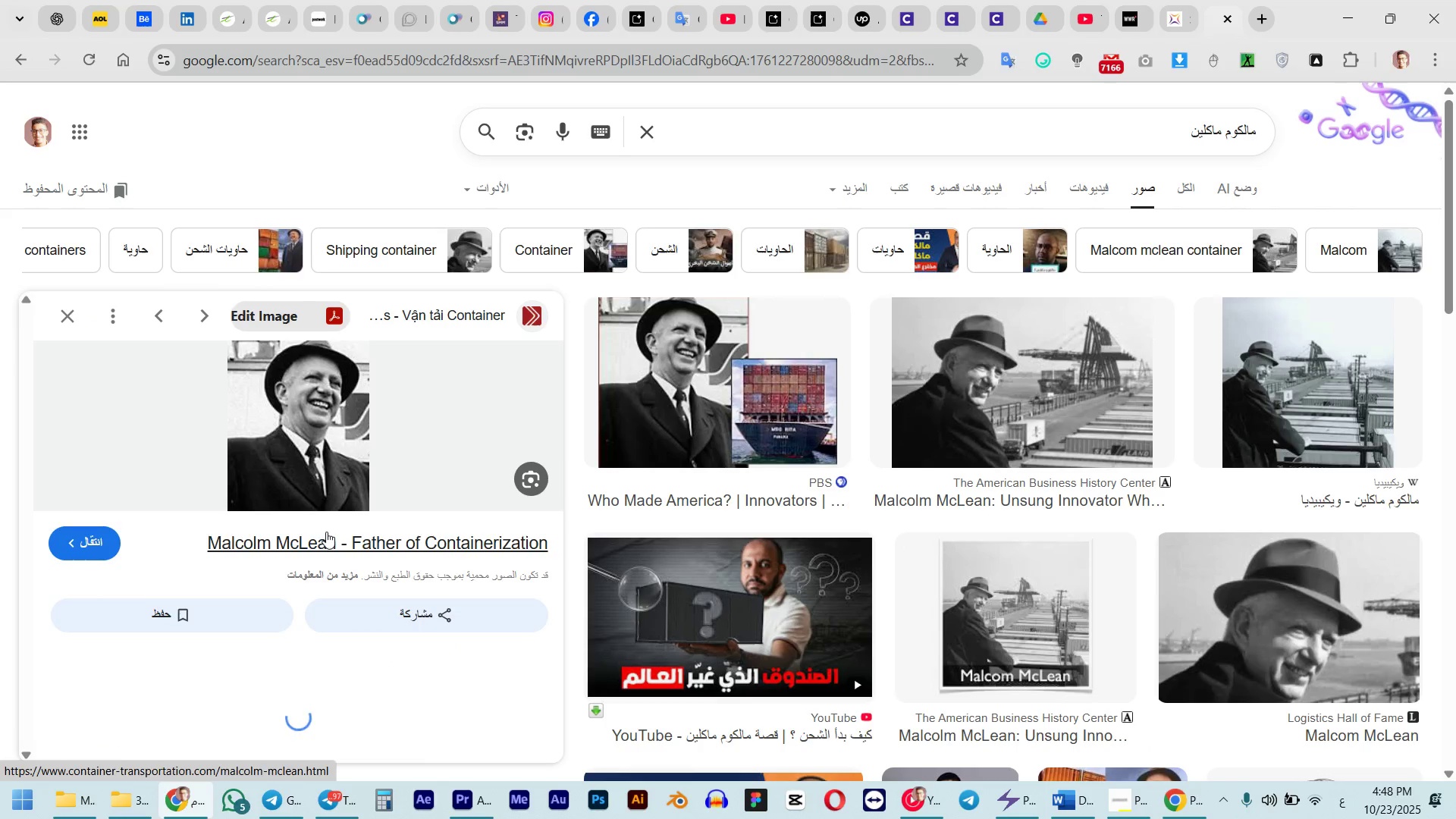 
scroll: coordinate [326, 532], scroll_direction: up, amount: 4.0
 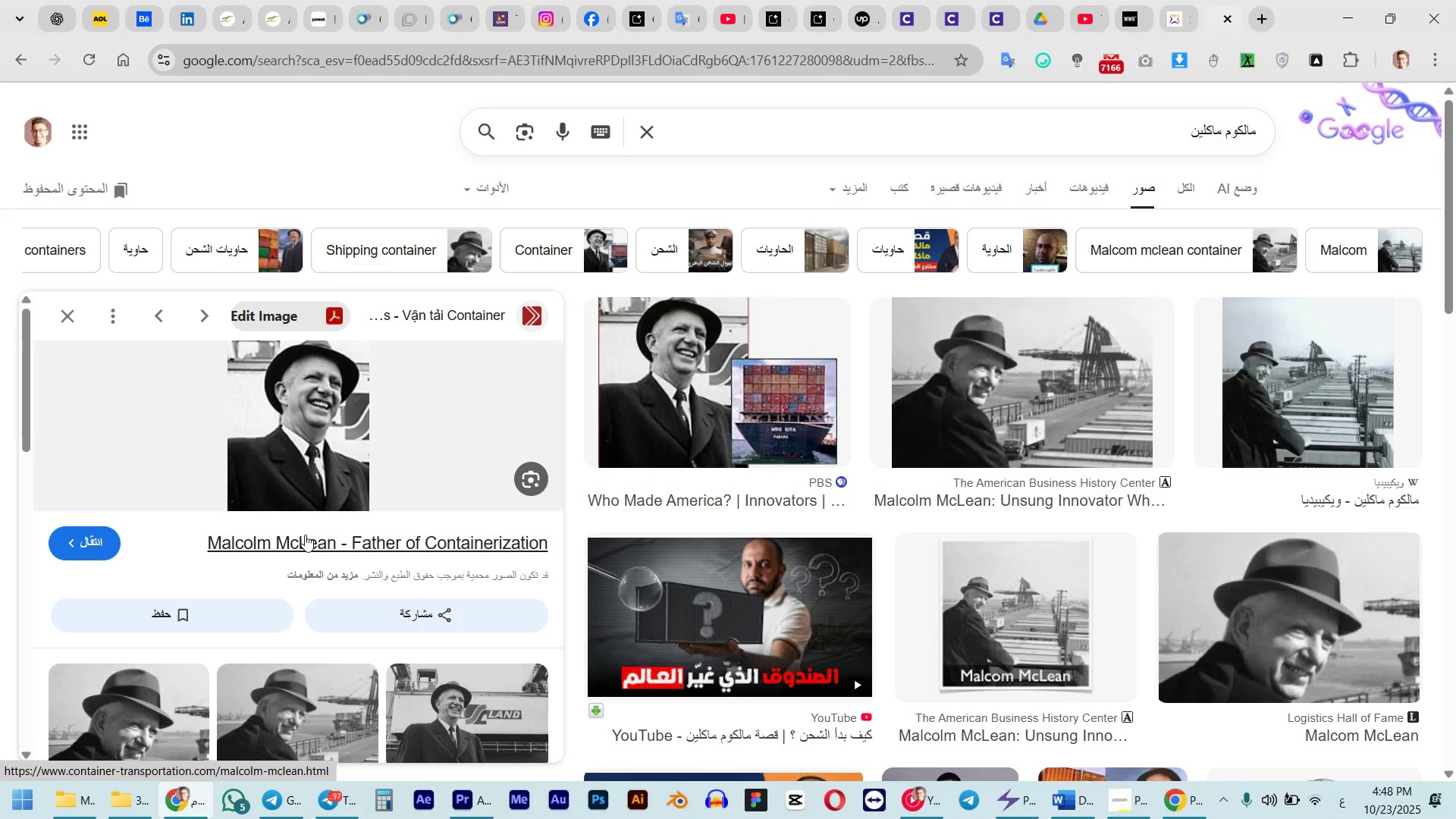 
scroll: coordinate [338, 595], scroll_direction: down, amount: 2.0
 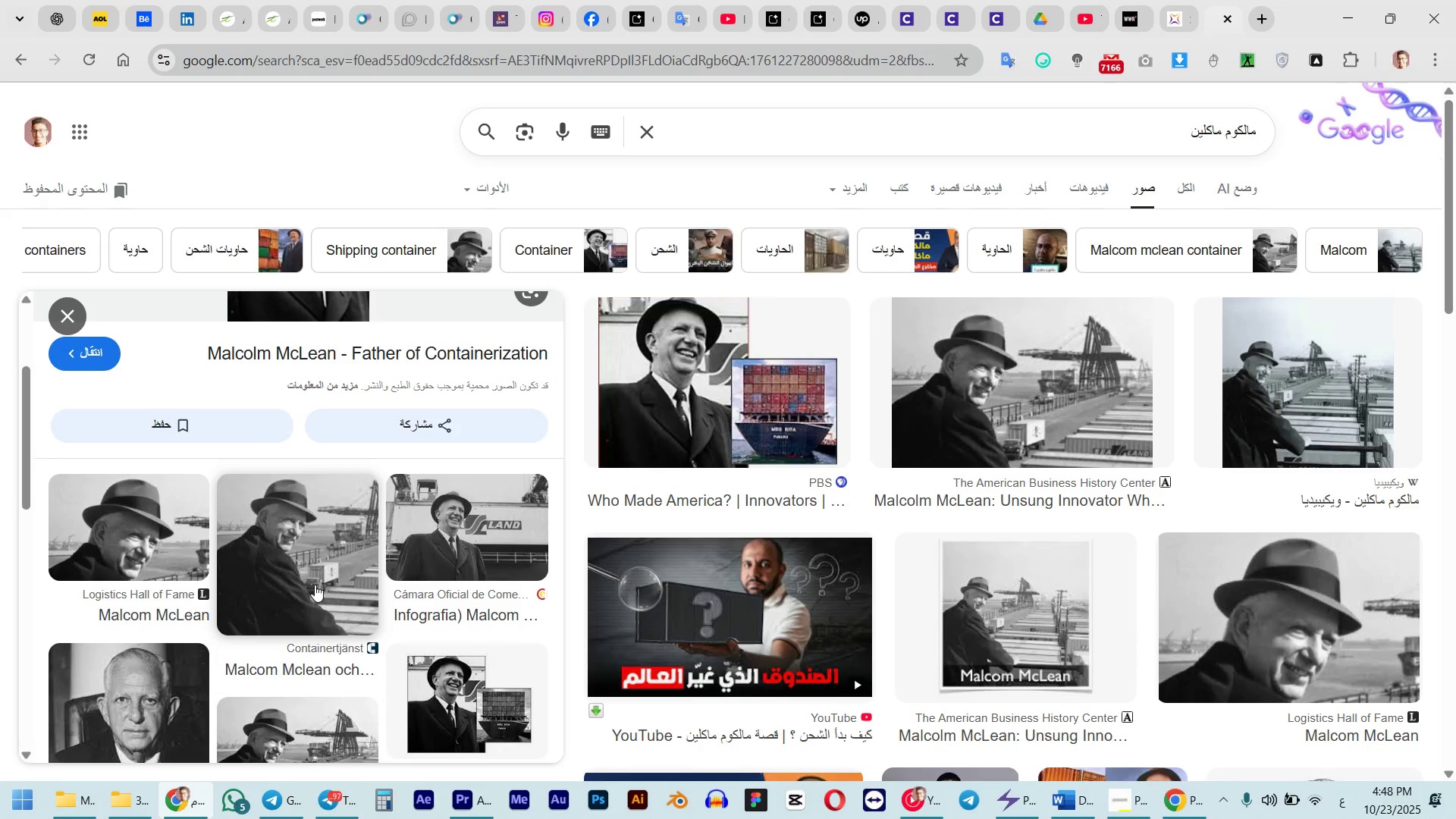 
left_click([315, 583])
 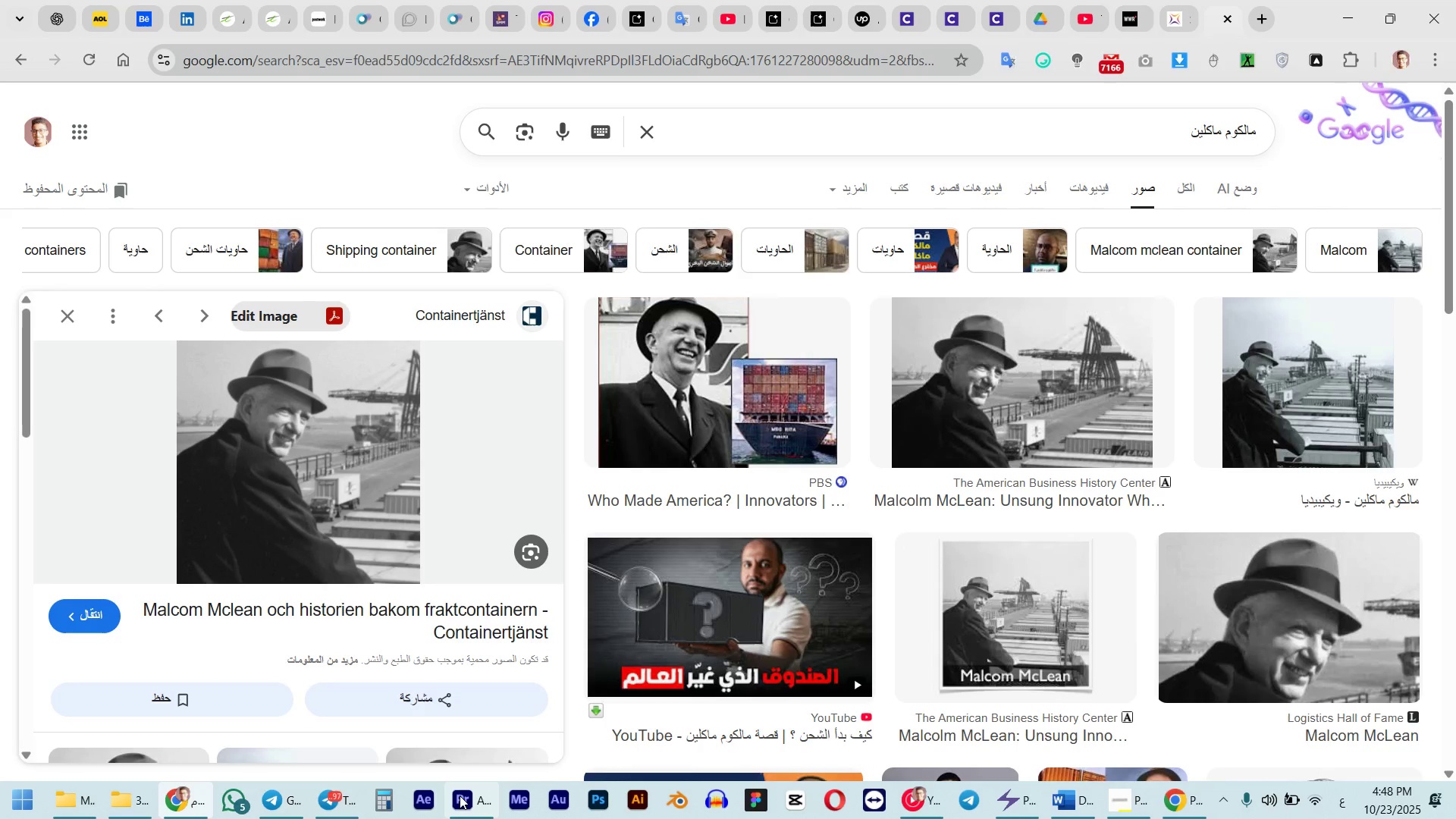 
wait(6.31)
 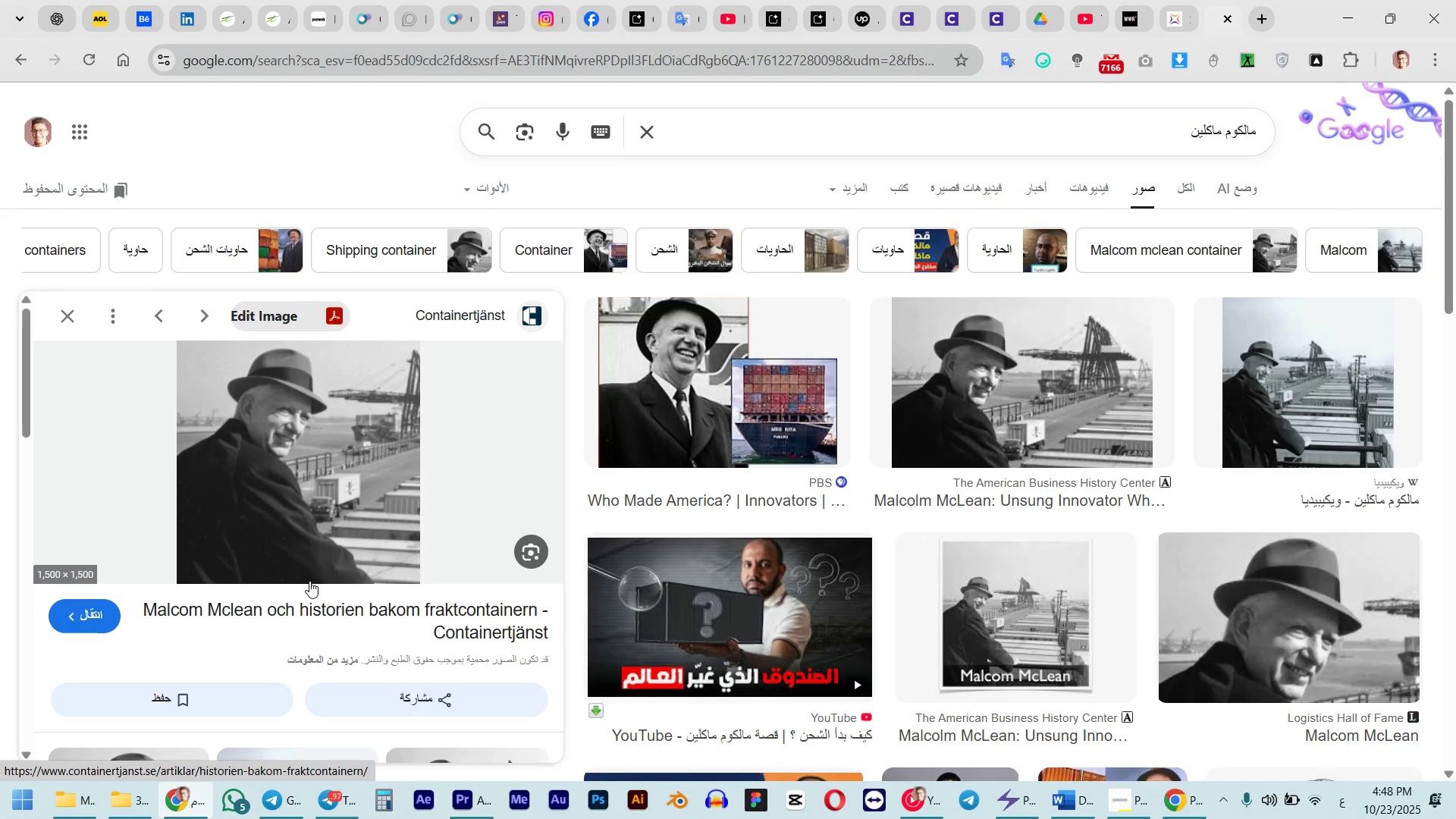 
right_click([324, 459])
 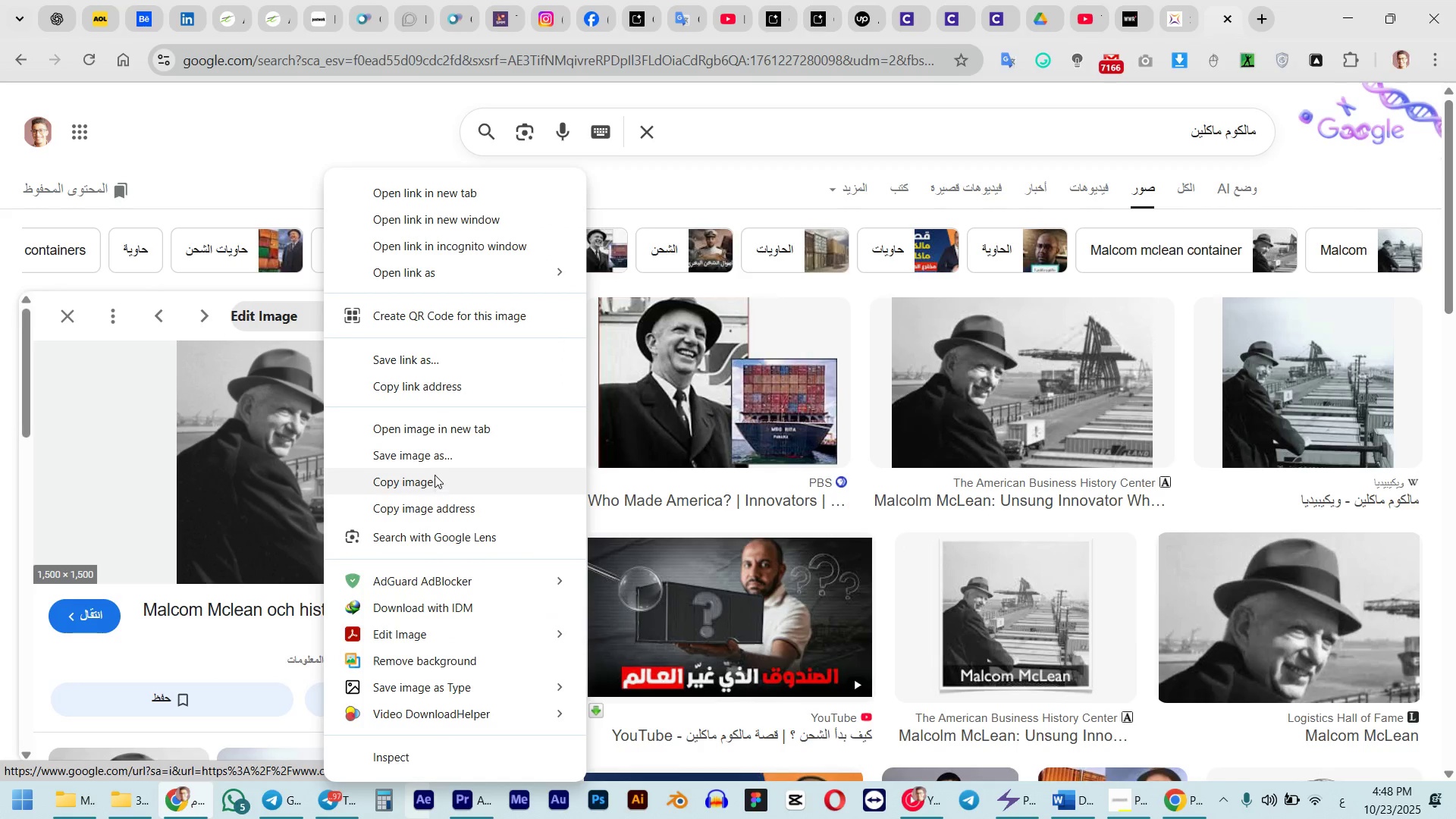 
left_click([435, 458])
 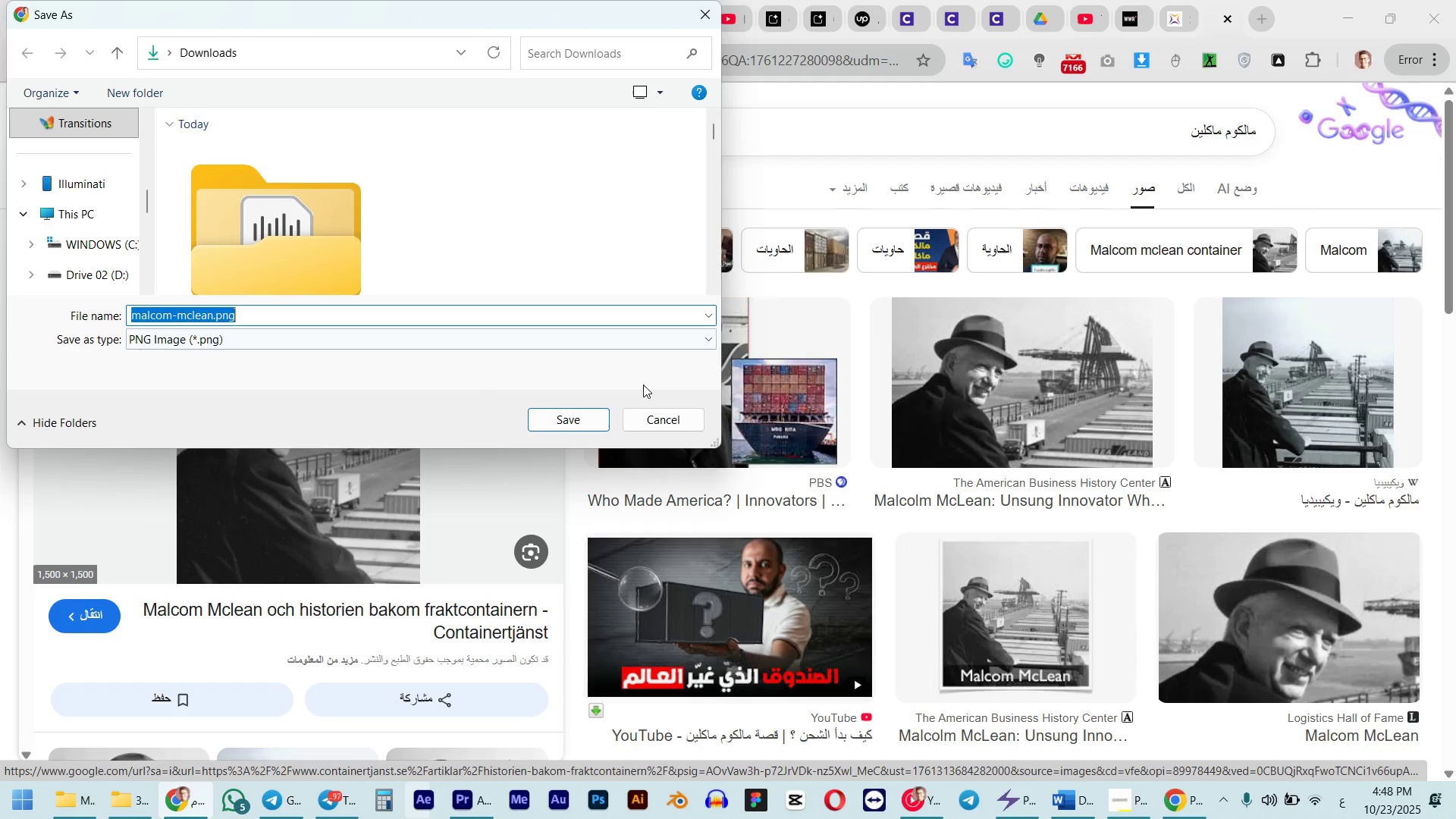 
left_click([571, 416])
 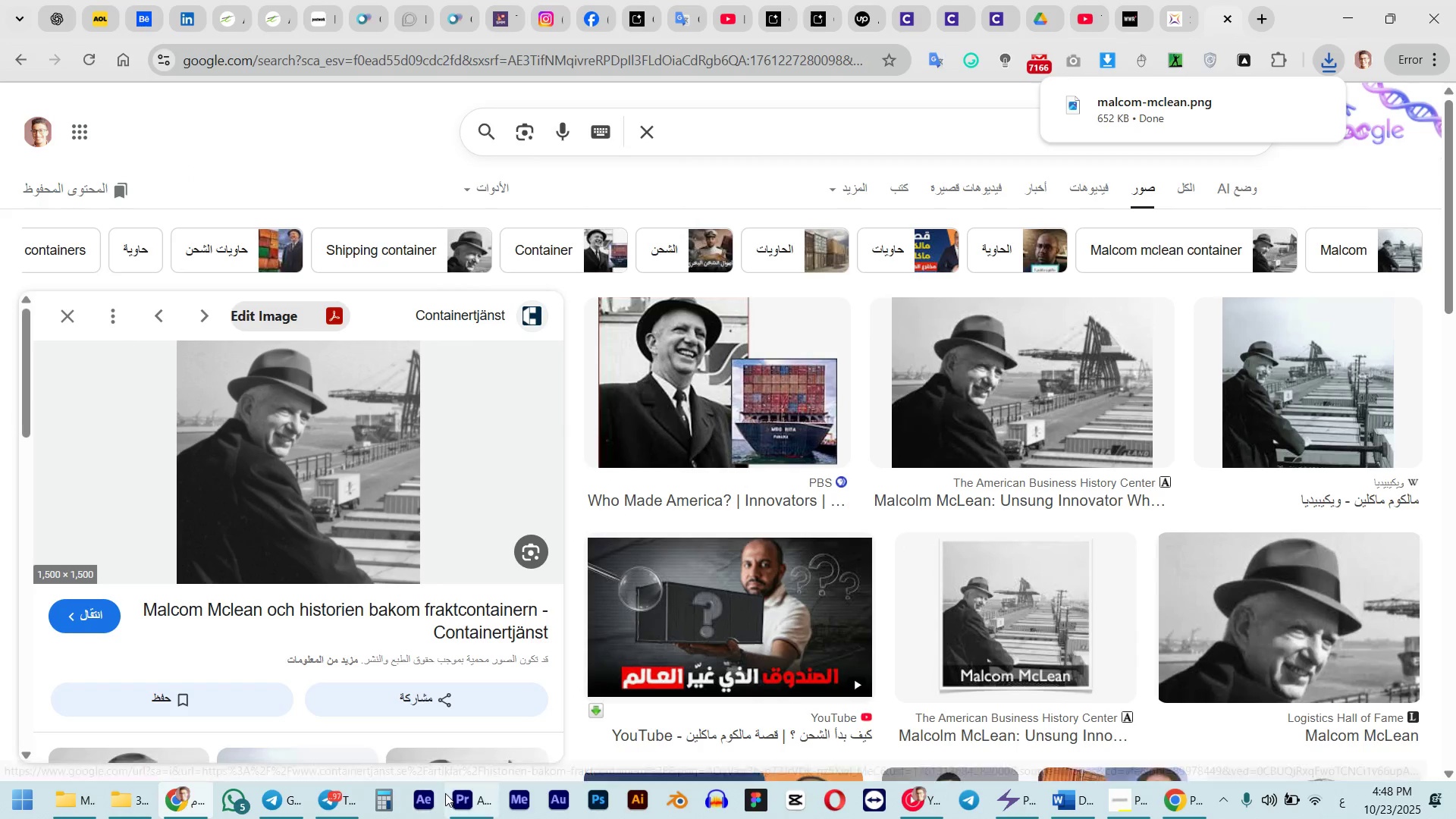 
left_click([473, 798])
 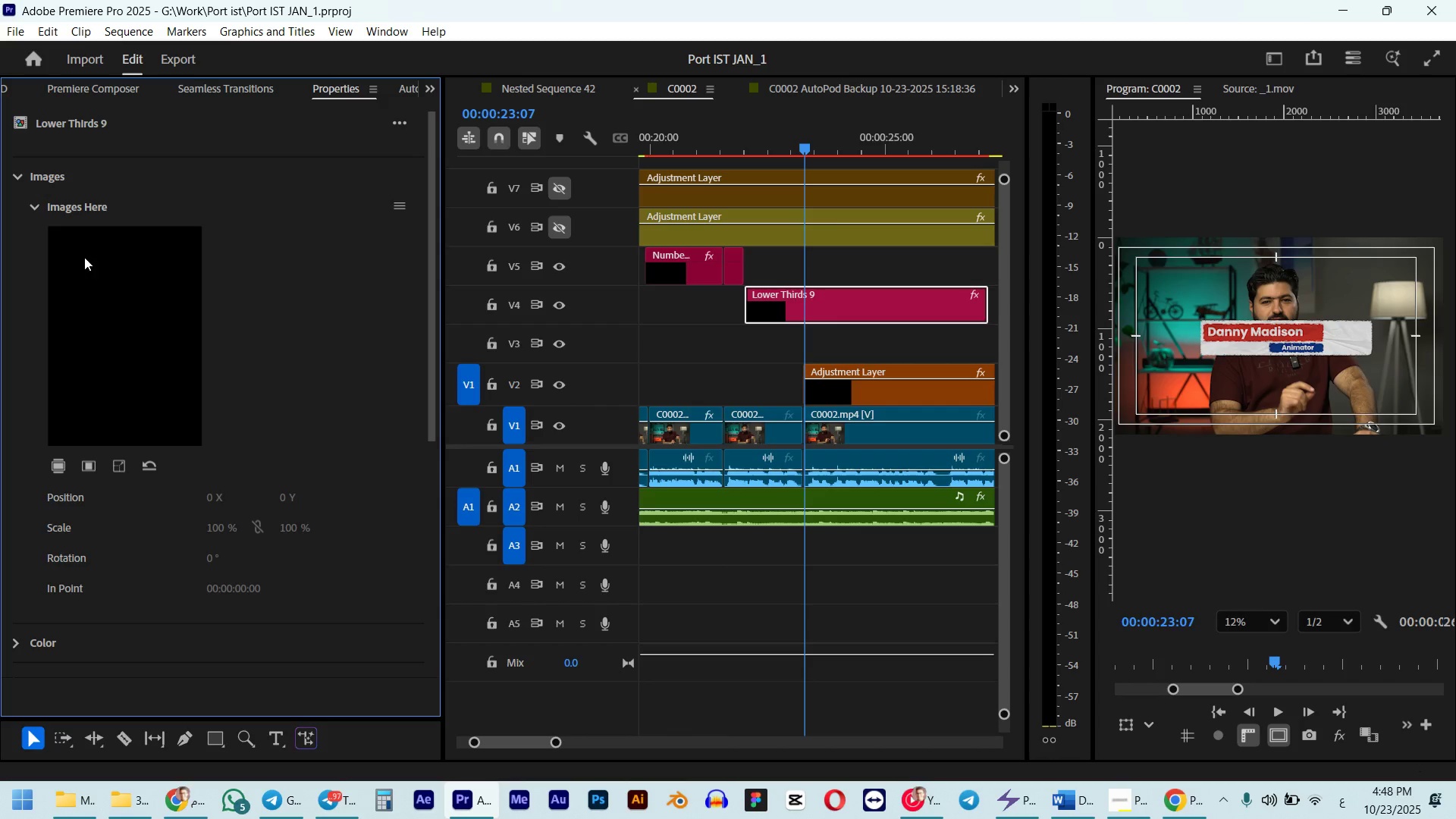 
left_click([103, 287])
 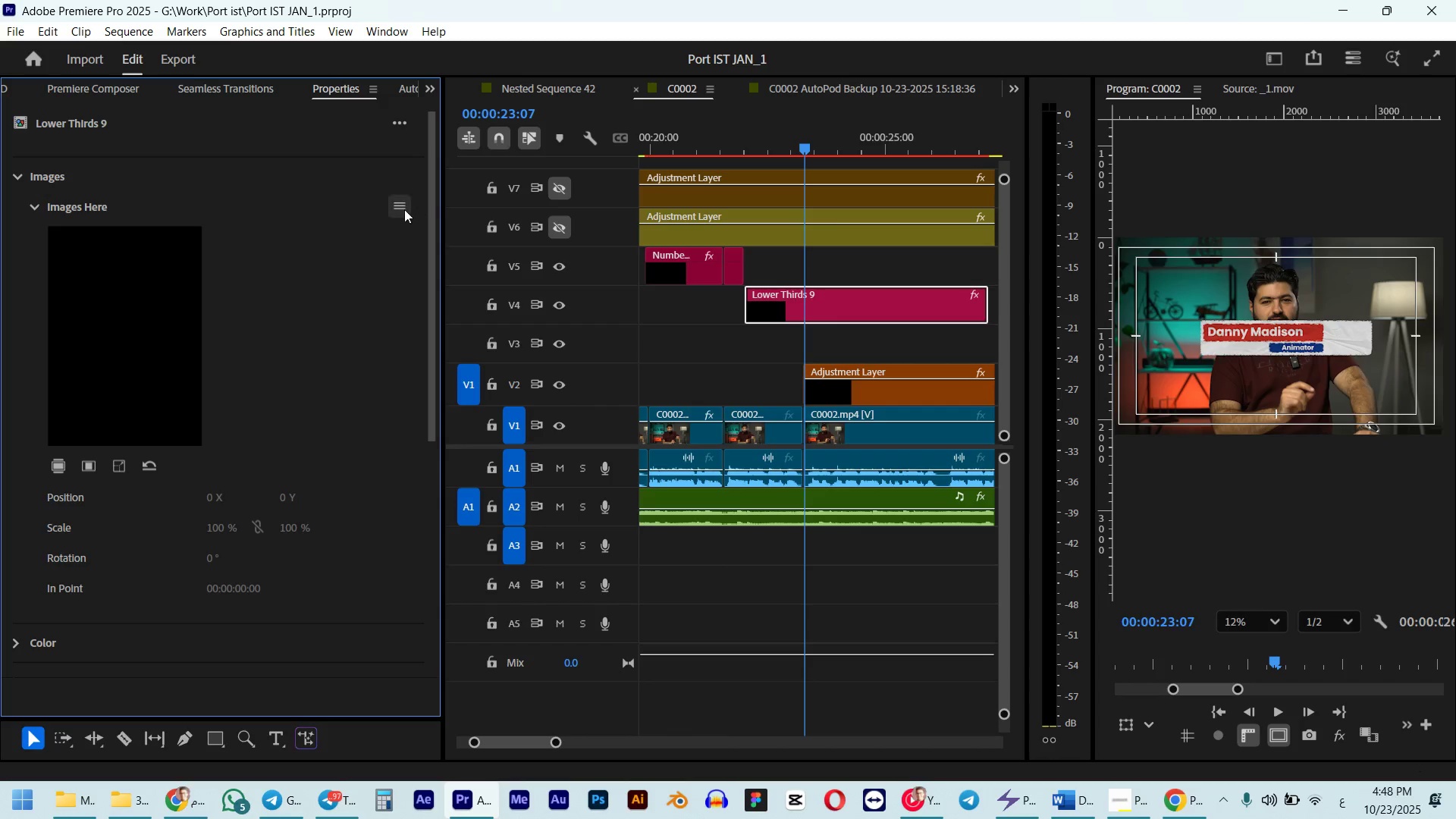 
left_click([401, 209])
 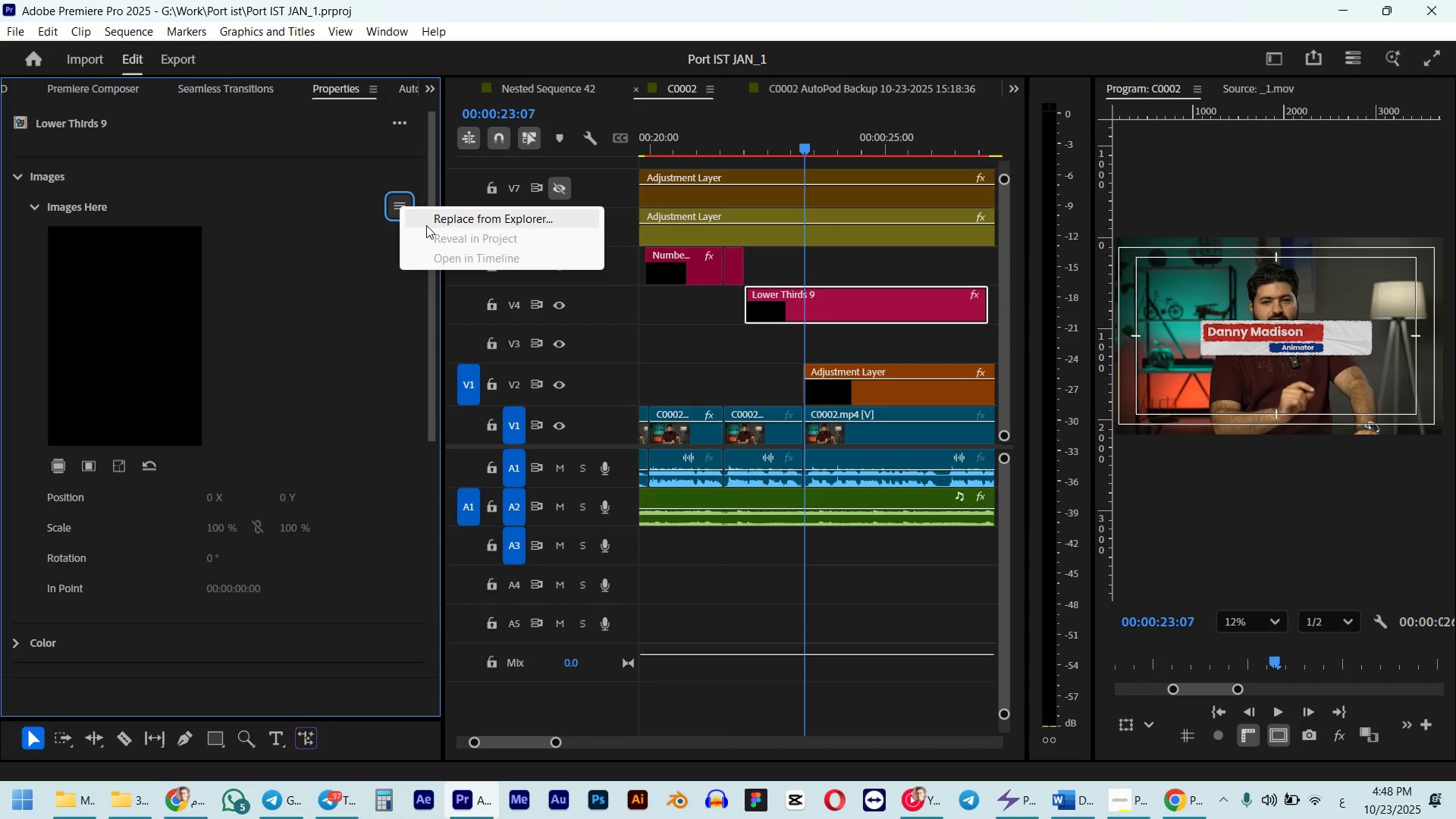 
left_click([426, 225])
 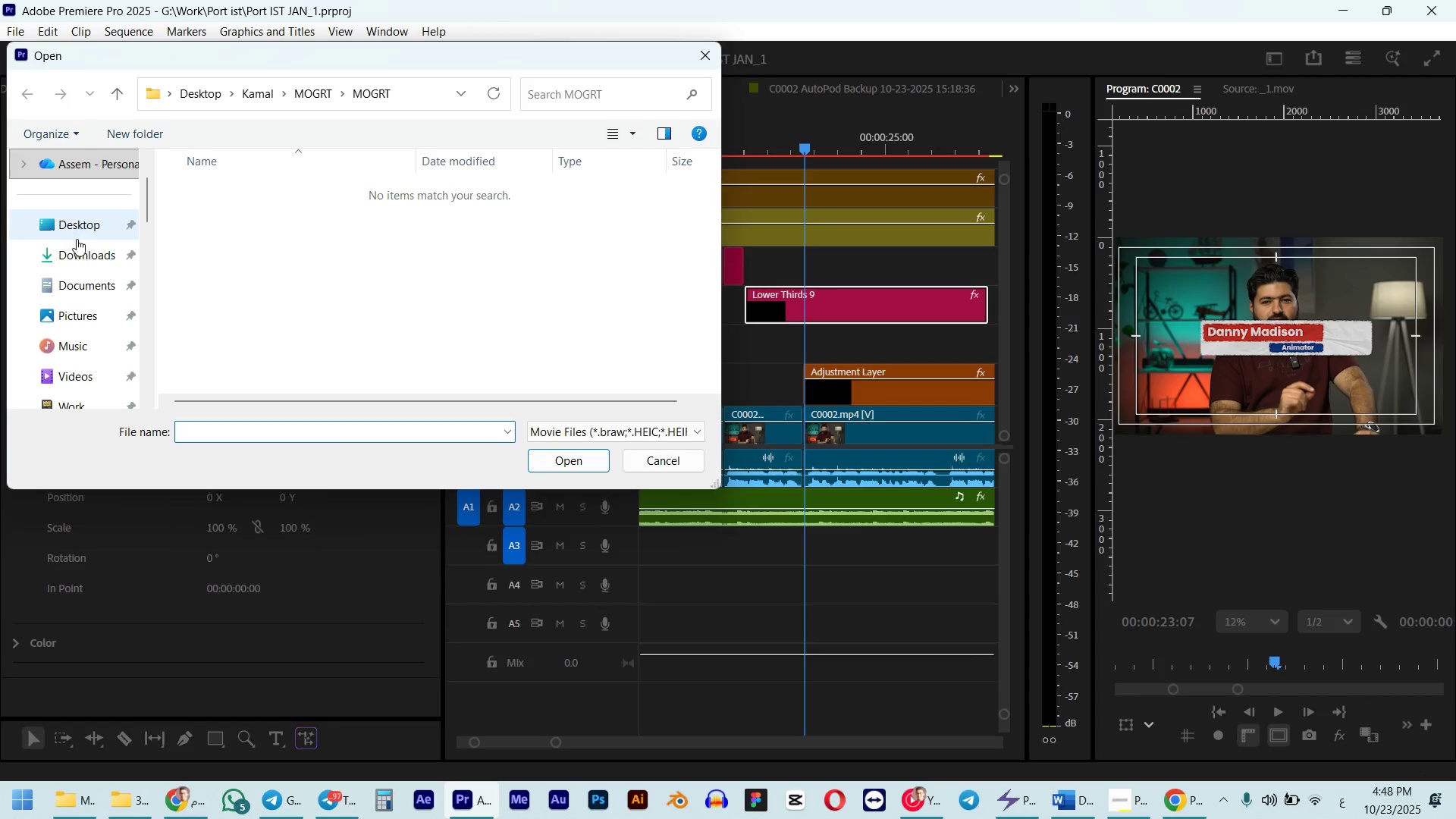 
left_click([83, 253])
 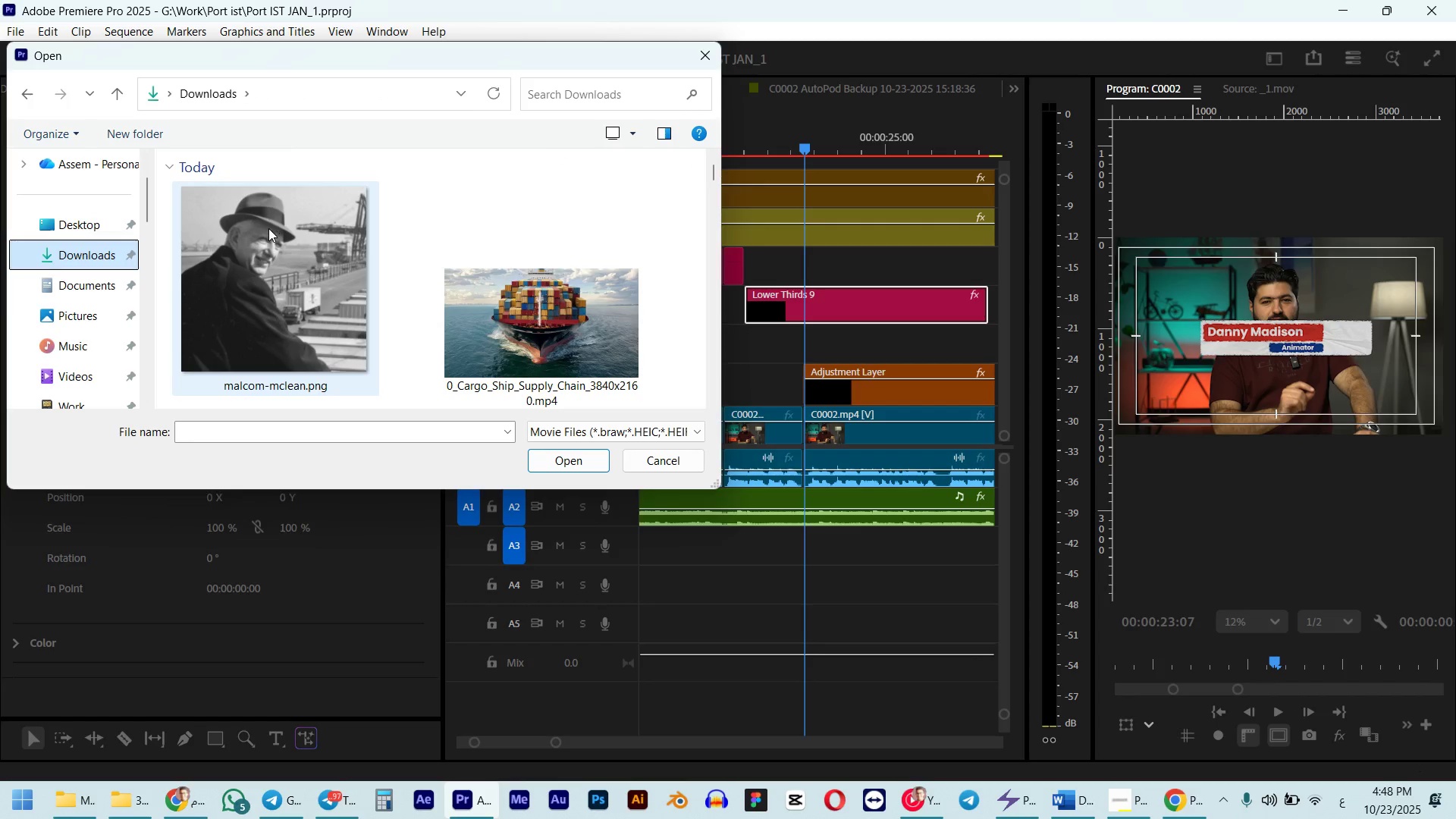 
double_click([268, 228])
 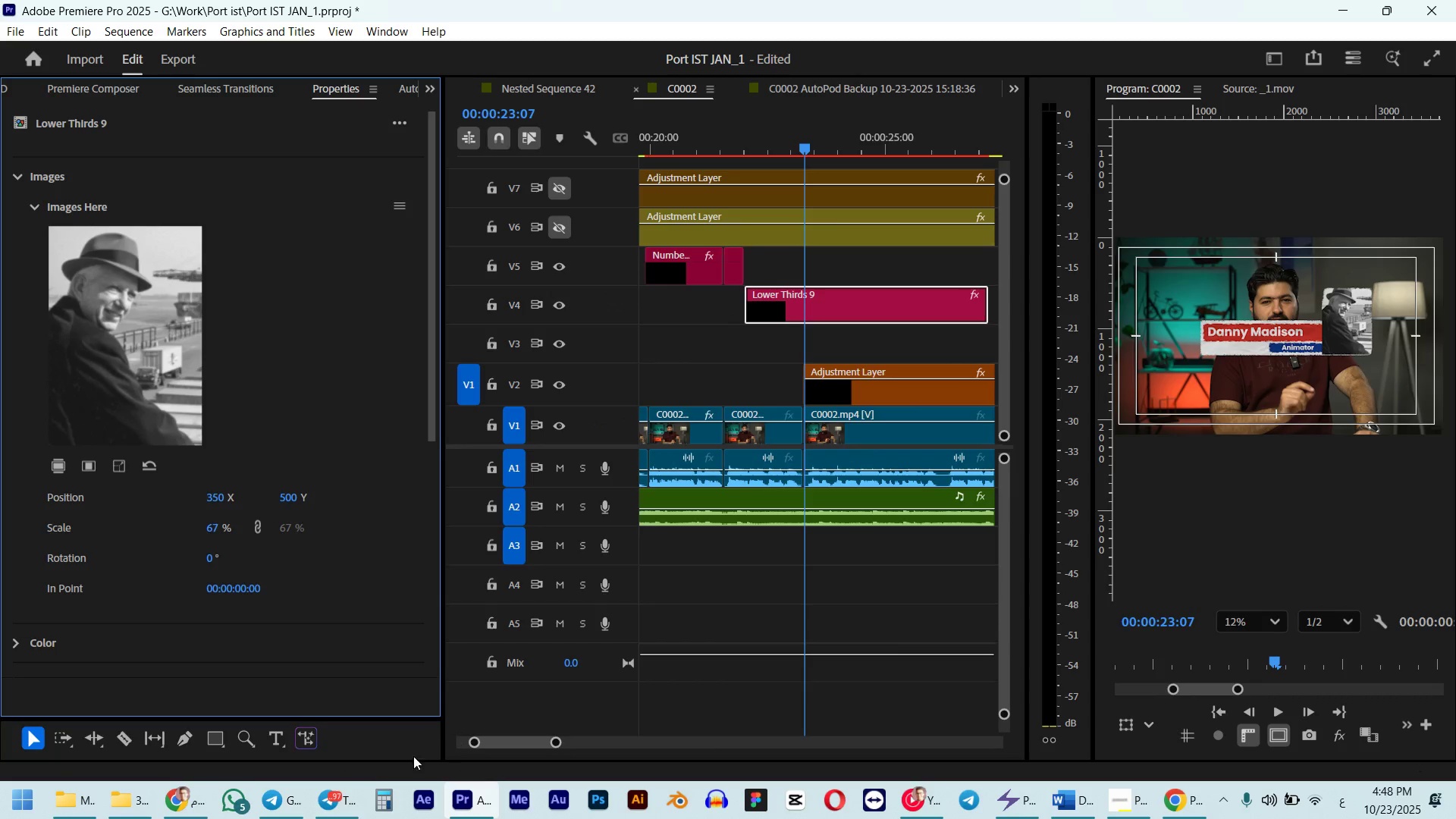 
wait(5.84)
 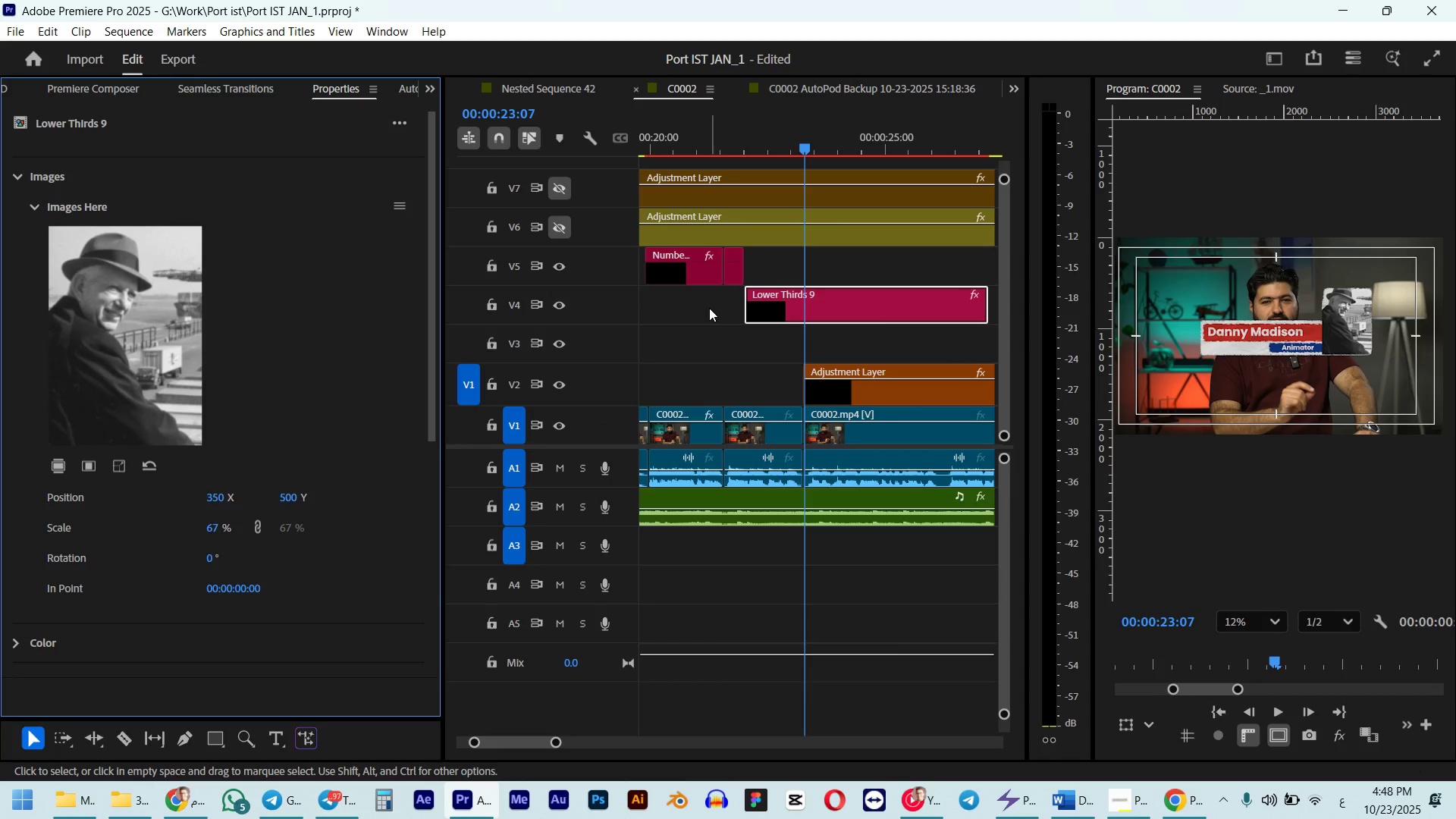 
left_click([602, 796])
 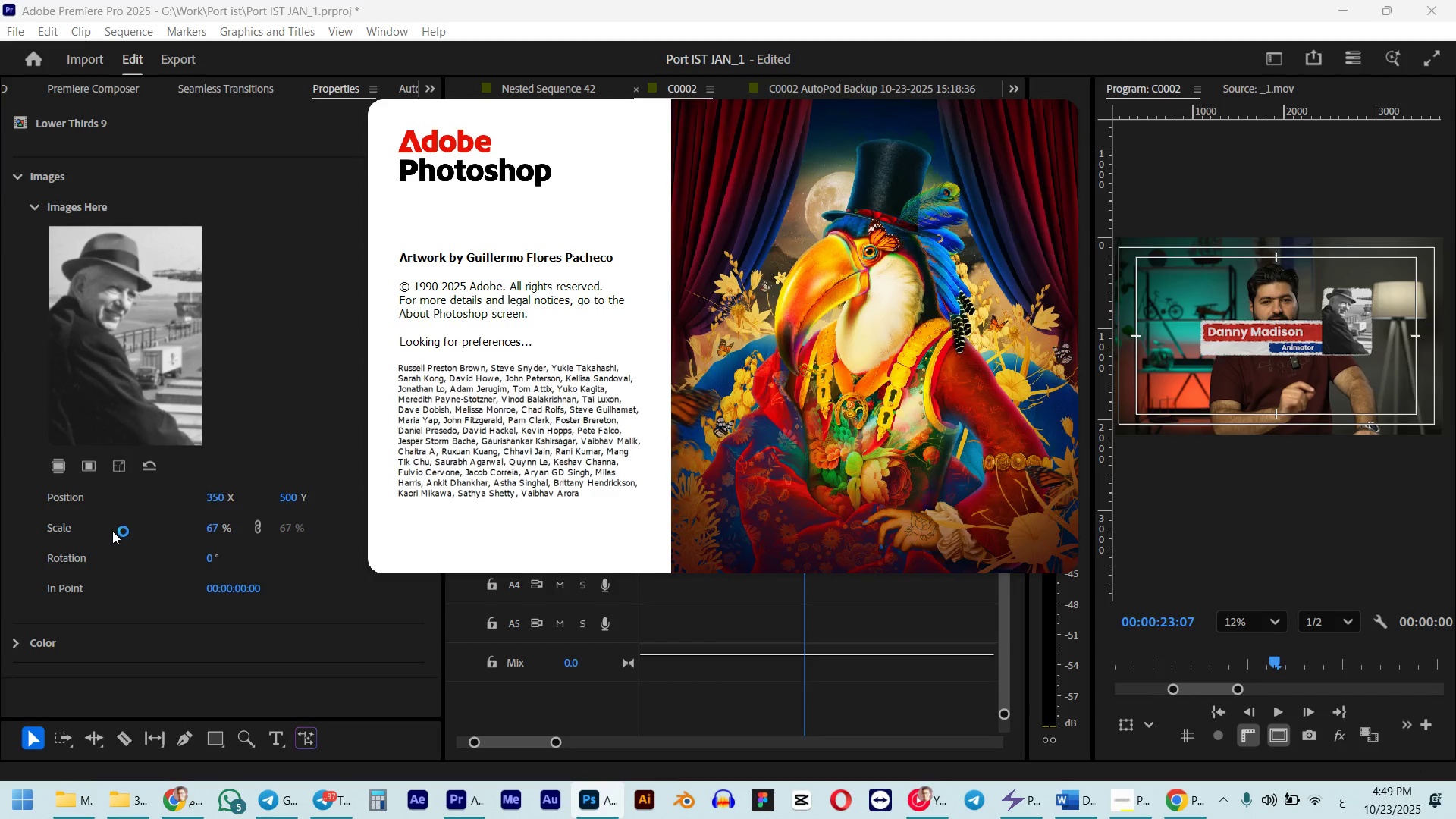 
wait(5.21)
 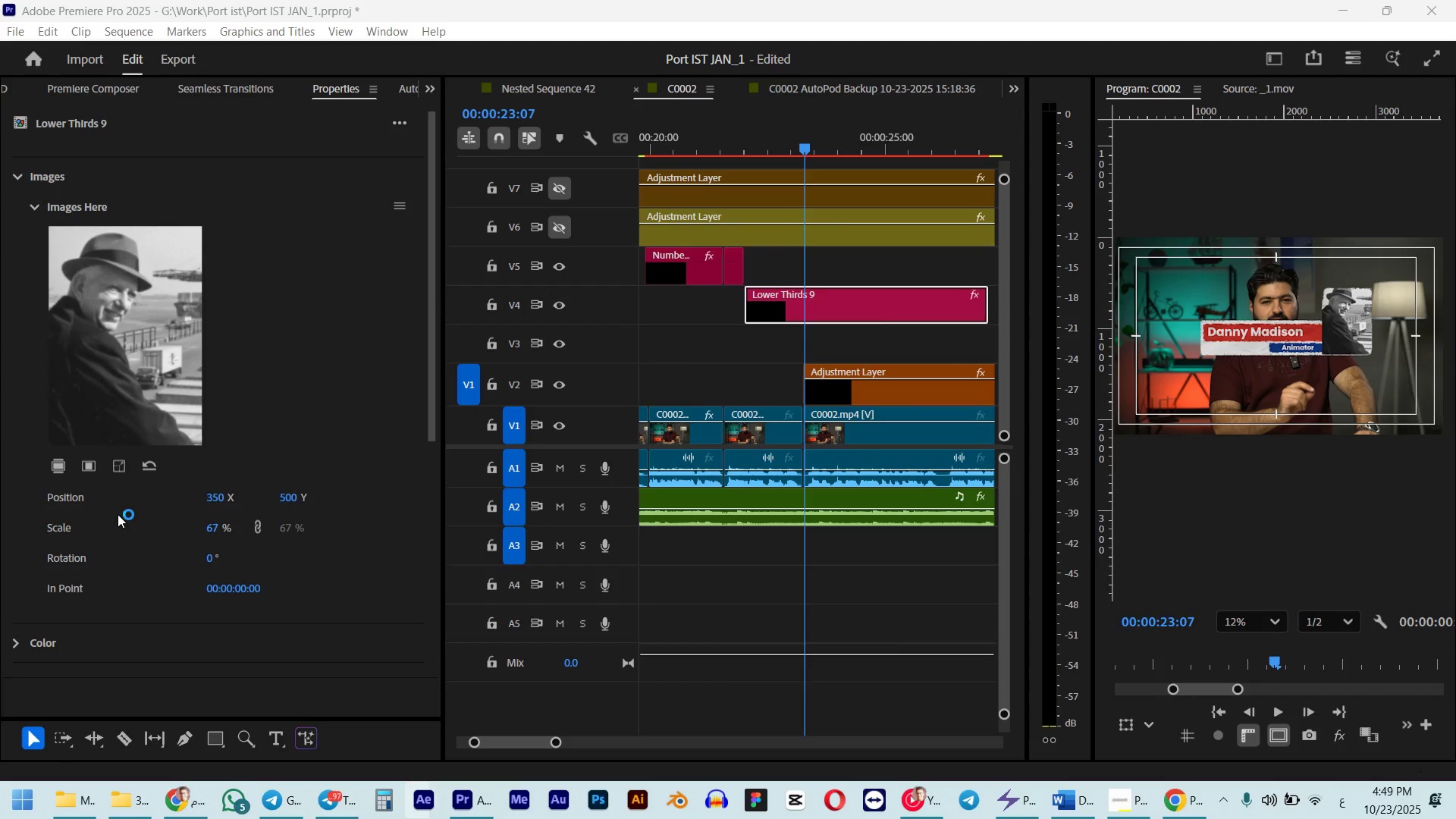 
left_click([61, 799])
 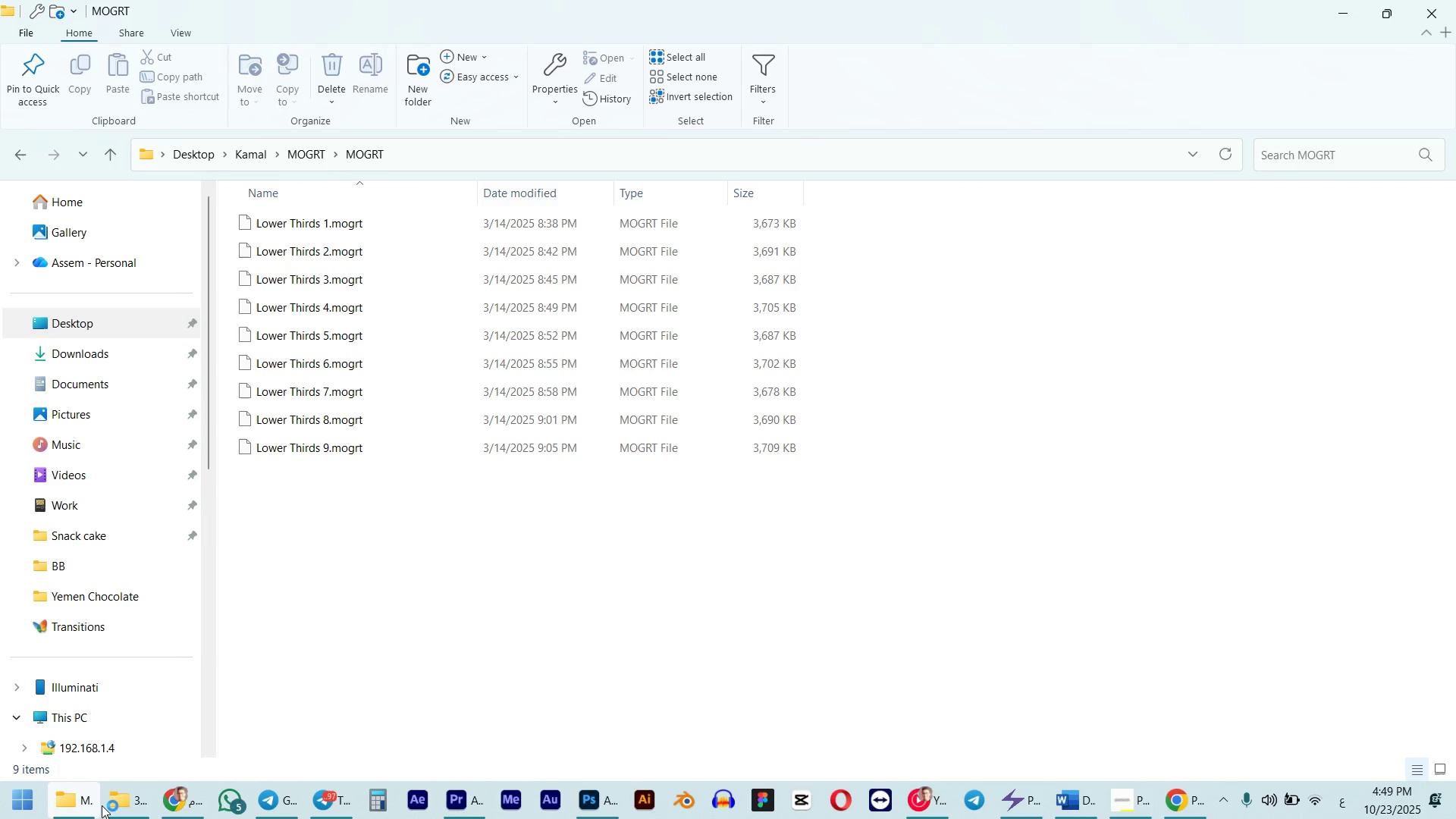 
left_click([102, 805])
 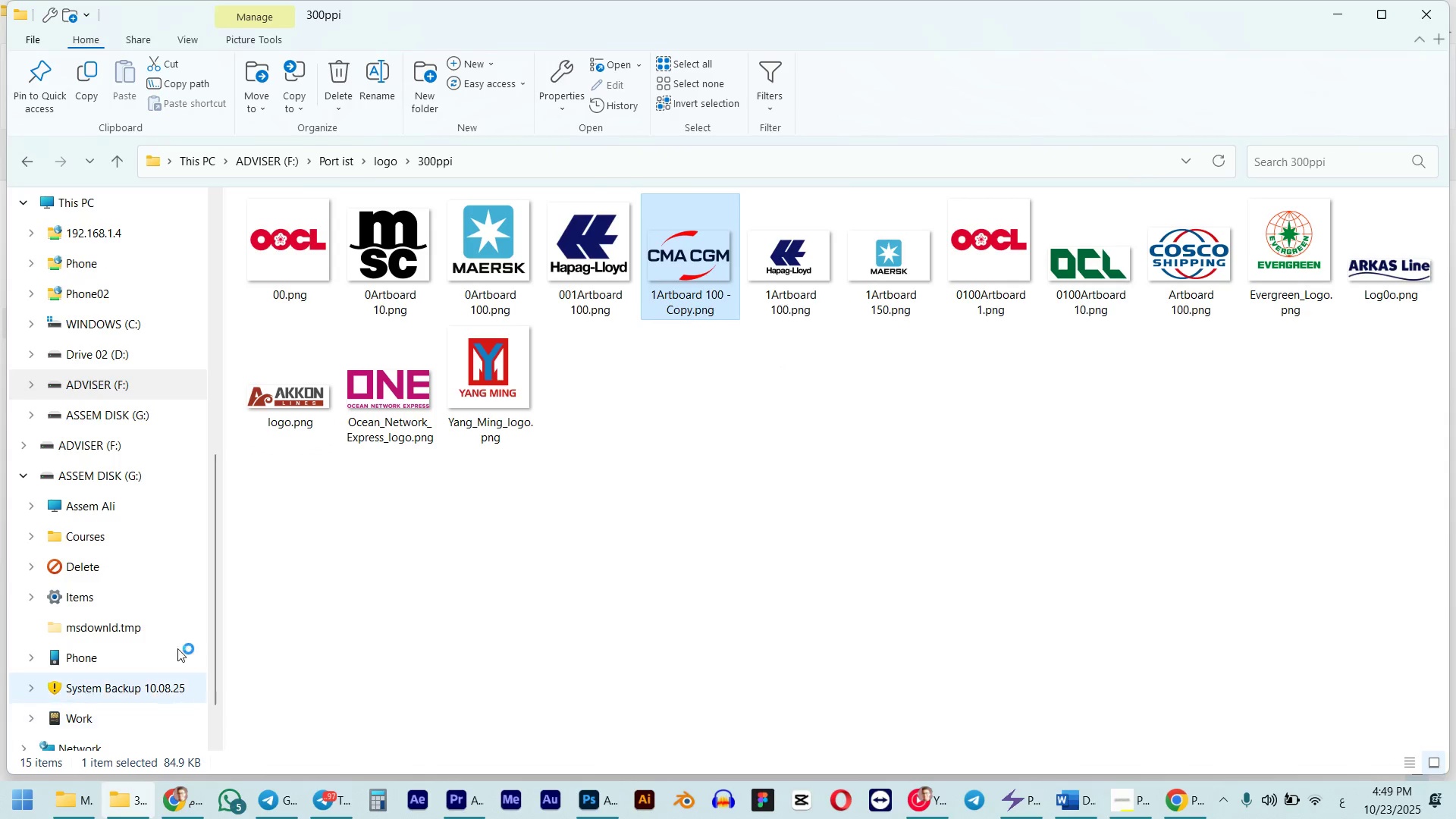 
scroll: coordinate [74, 331], scroll_direction: up, amount: 7.0
 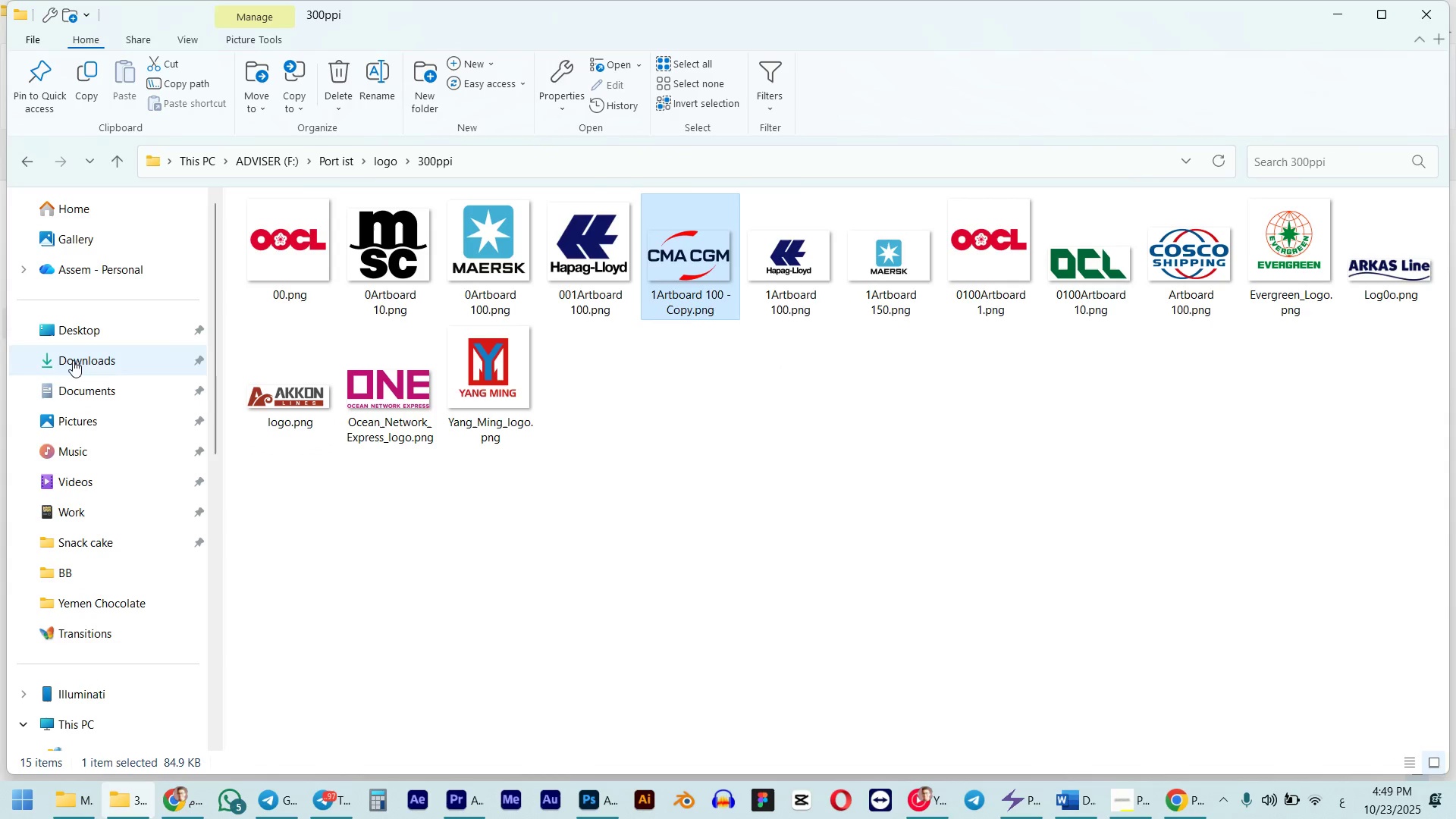 
left_click([73, 360])
 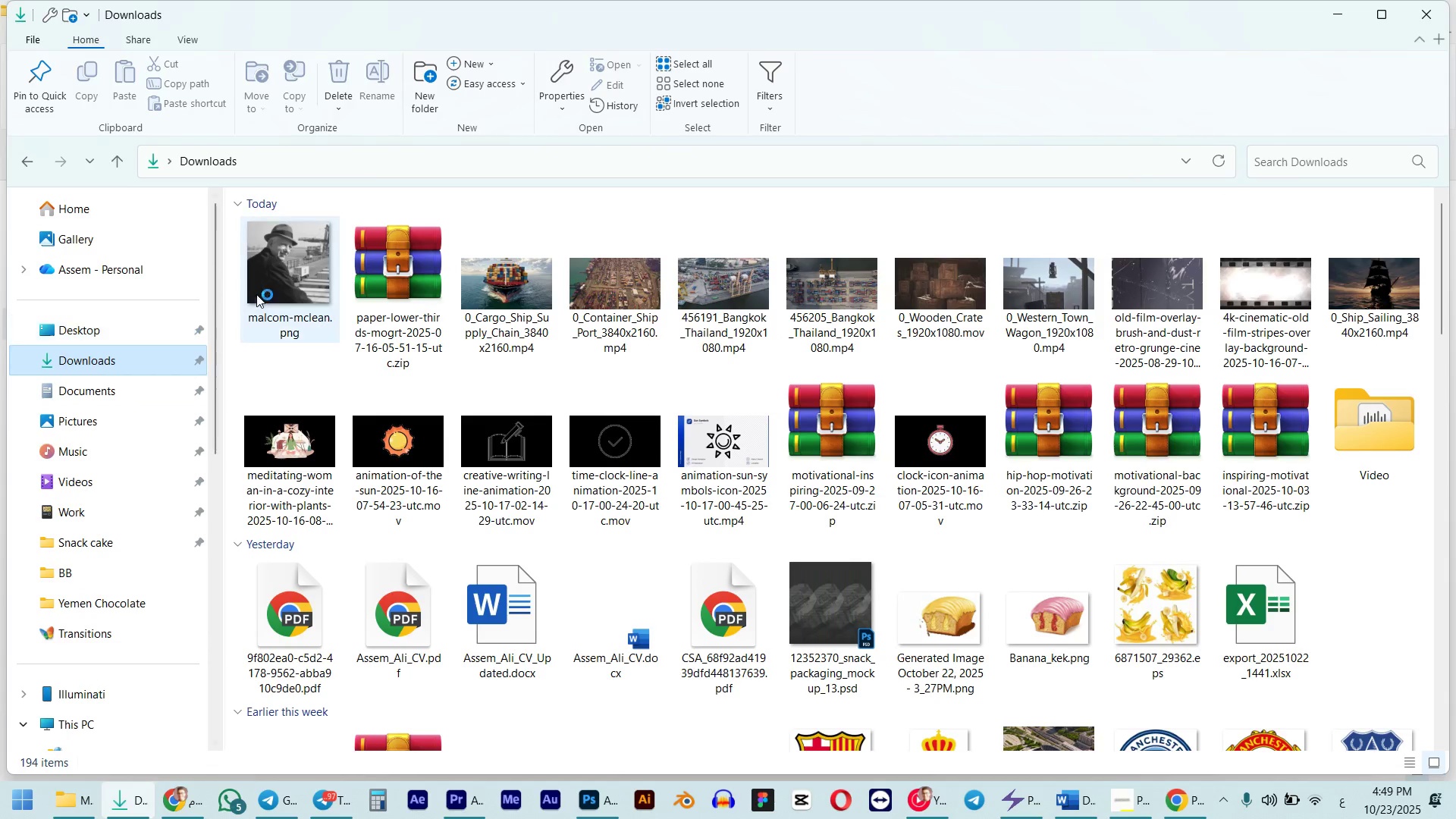 
left_click([293, 284])
 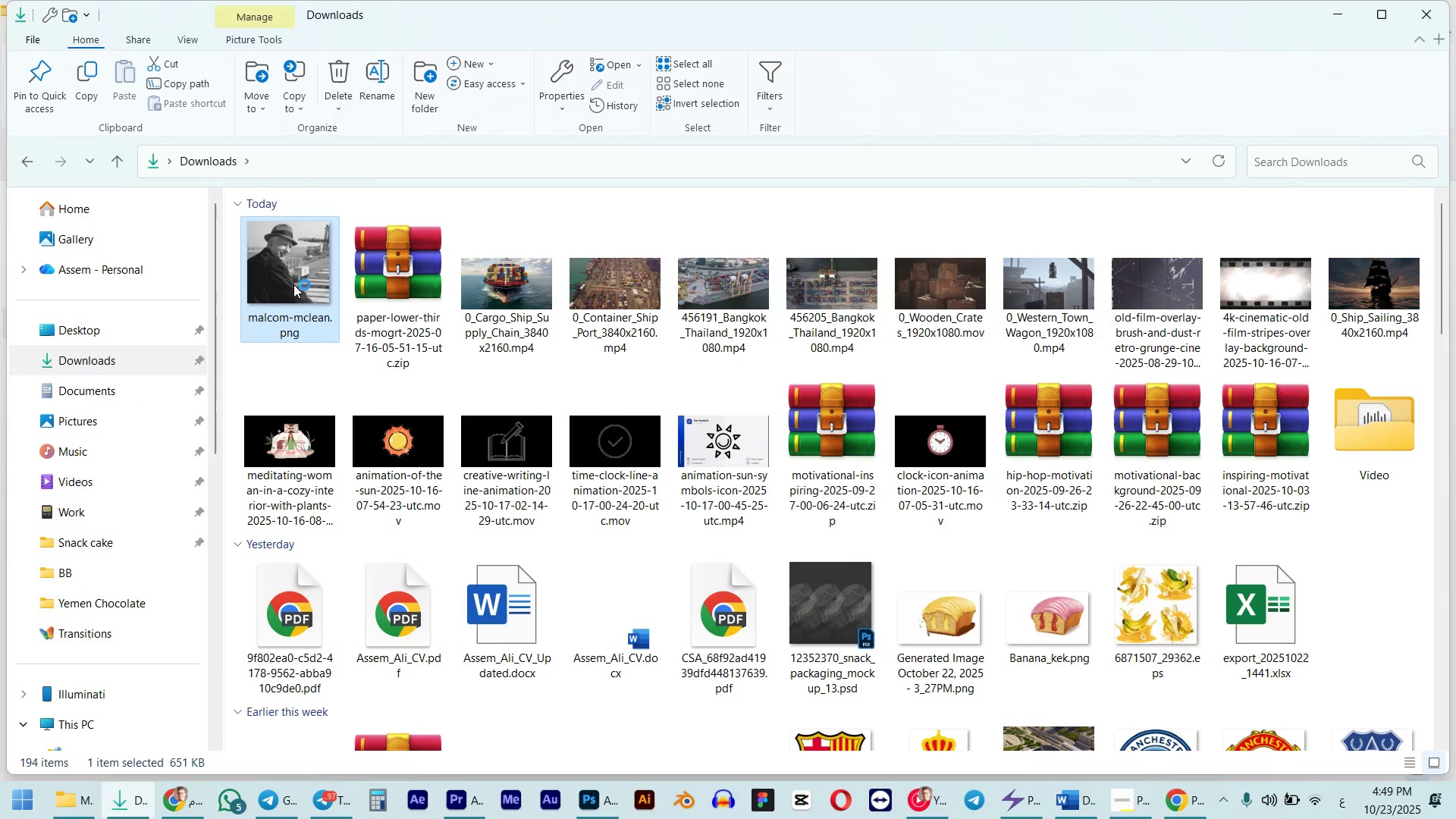 
mouse_move([296, 322])
 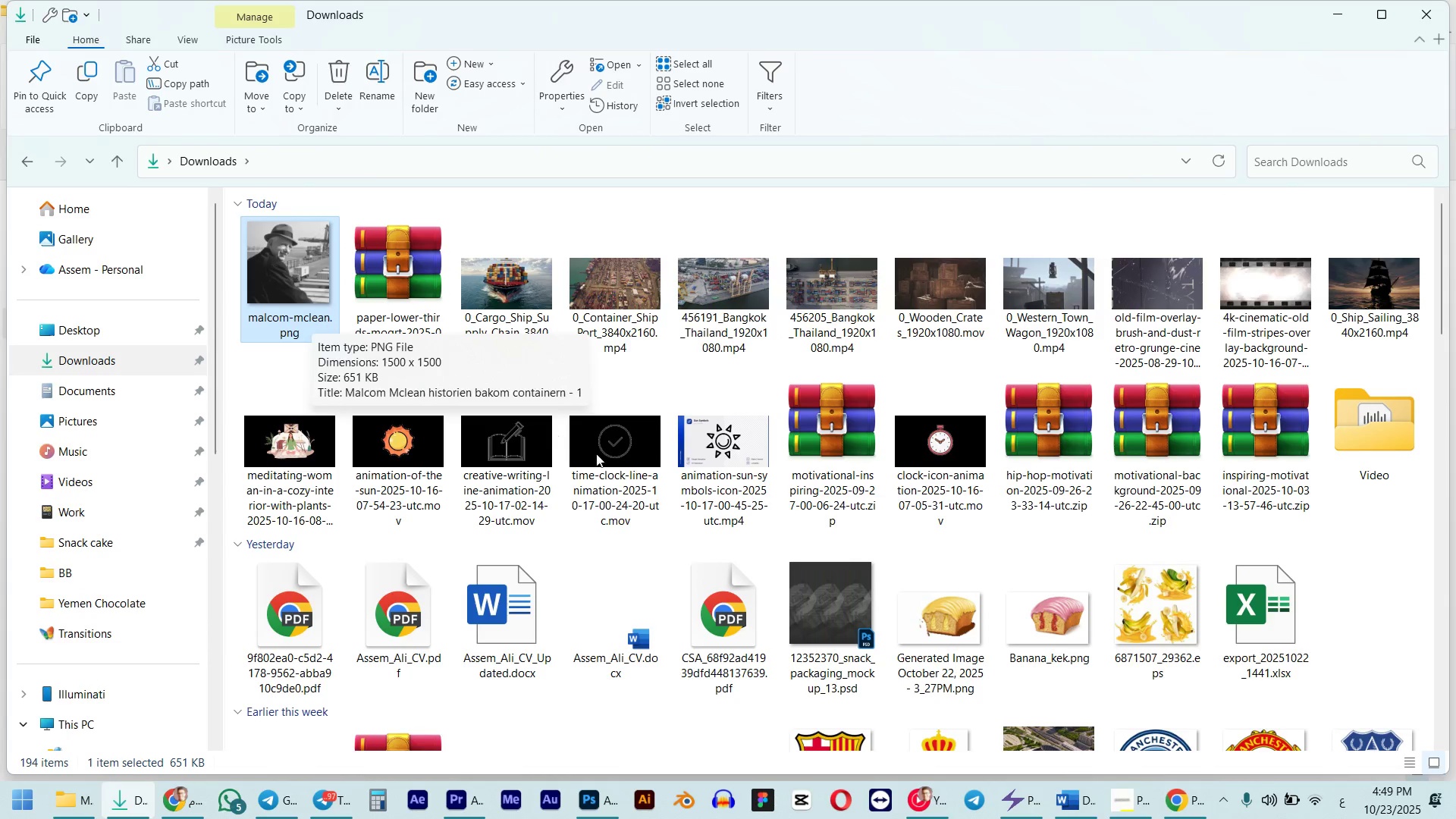 
mouse_move([566, 465])
 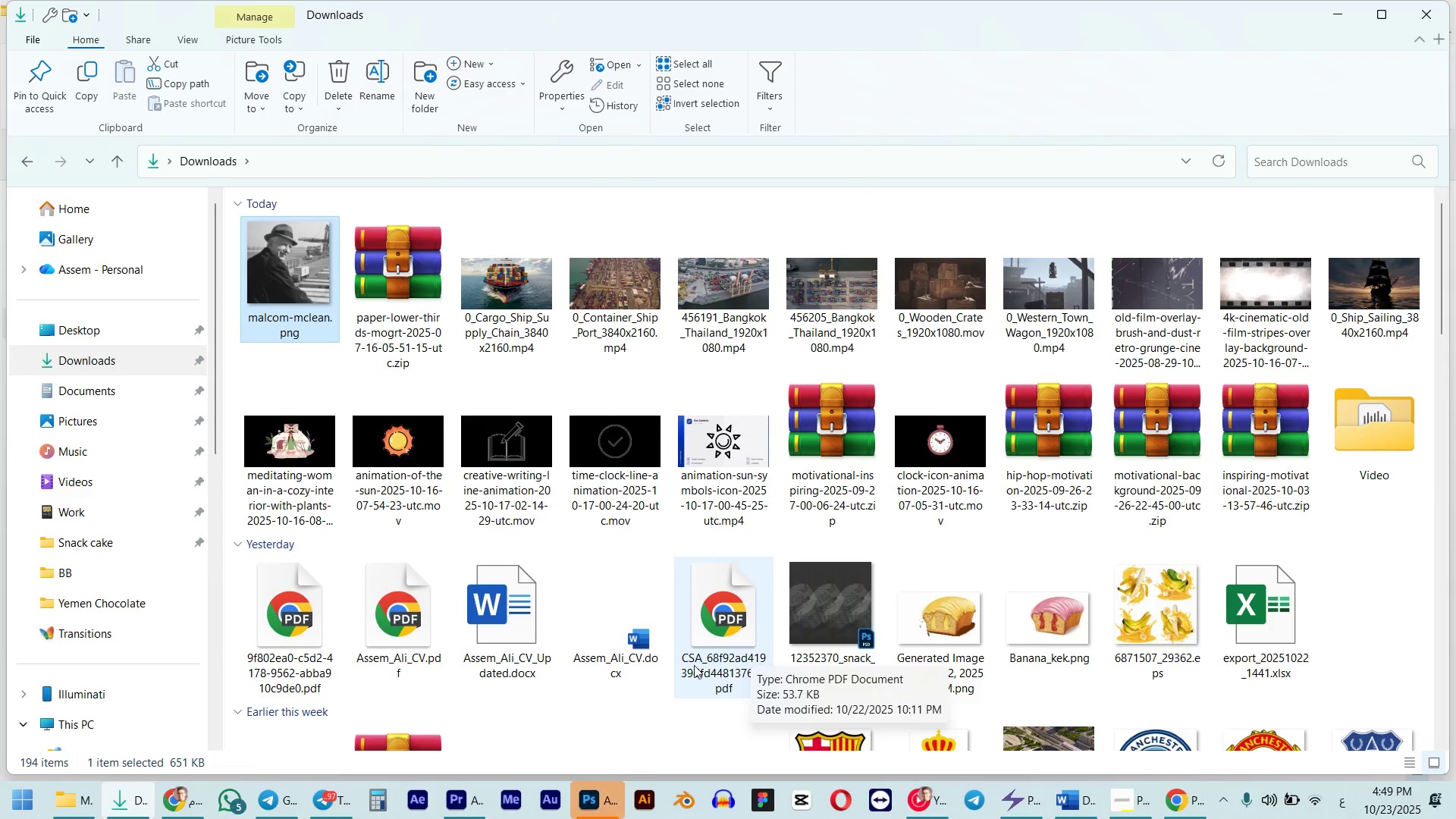 
left_click([607, 795])
 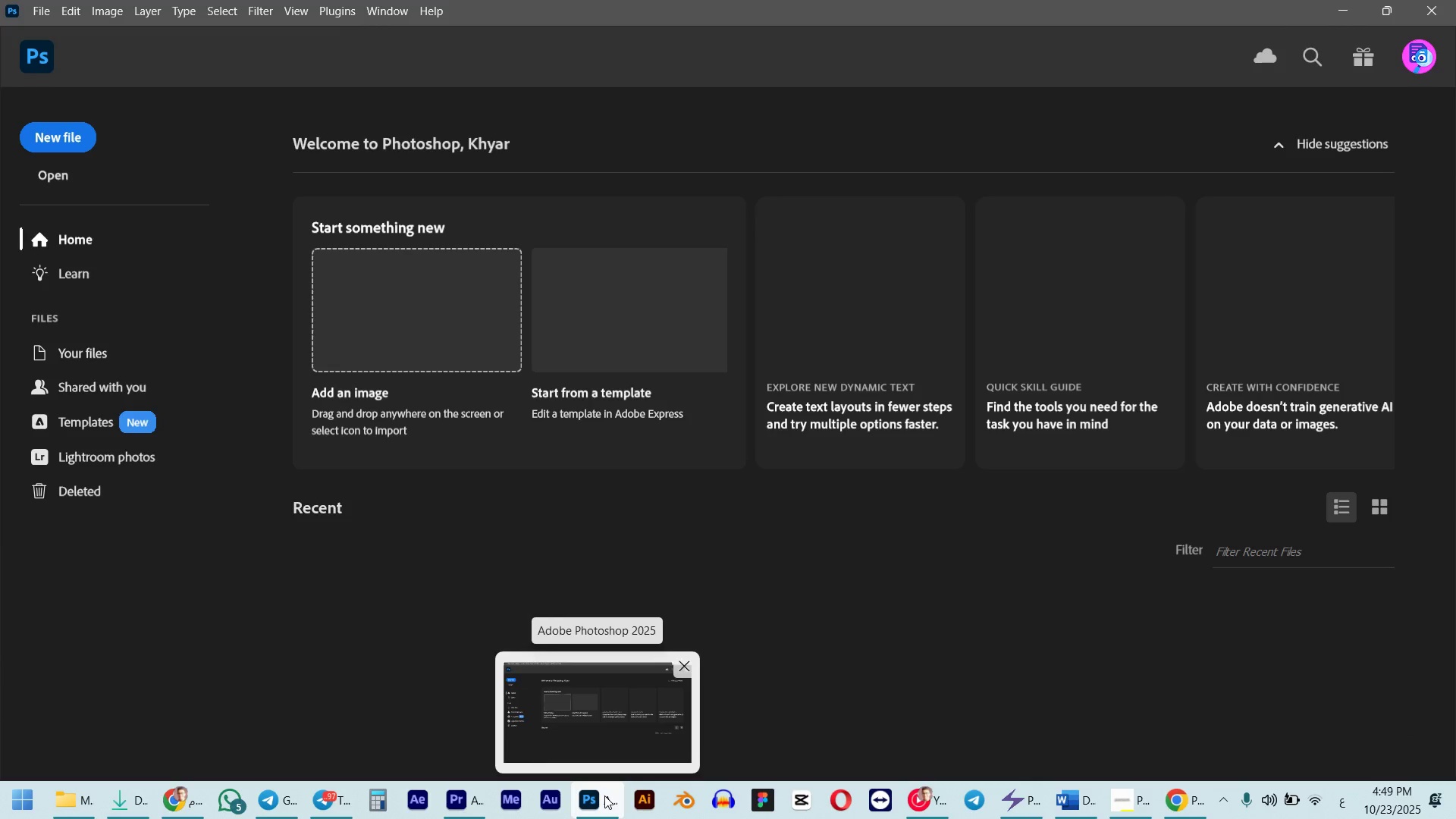 
left_click([604, 795])
 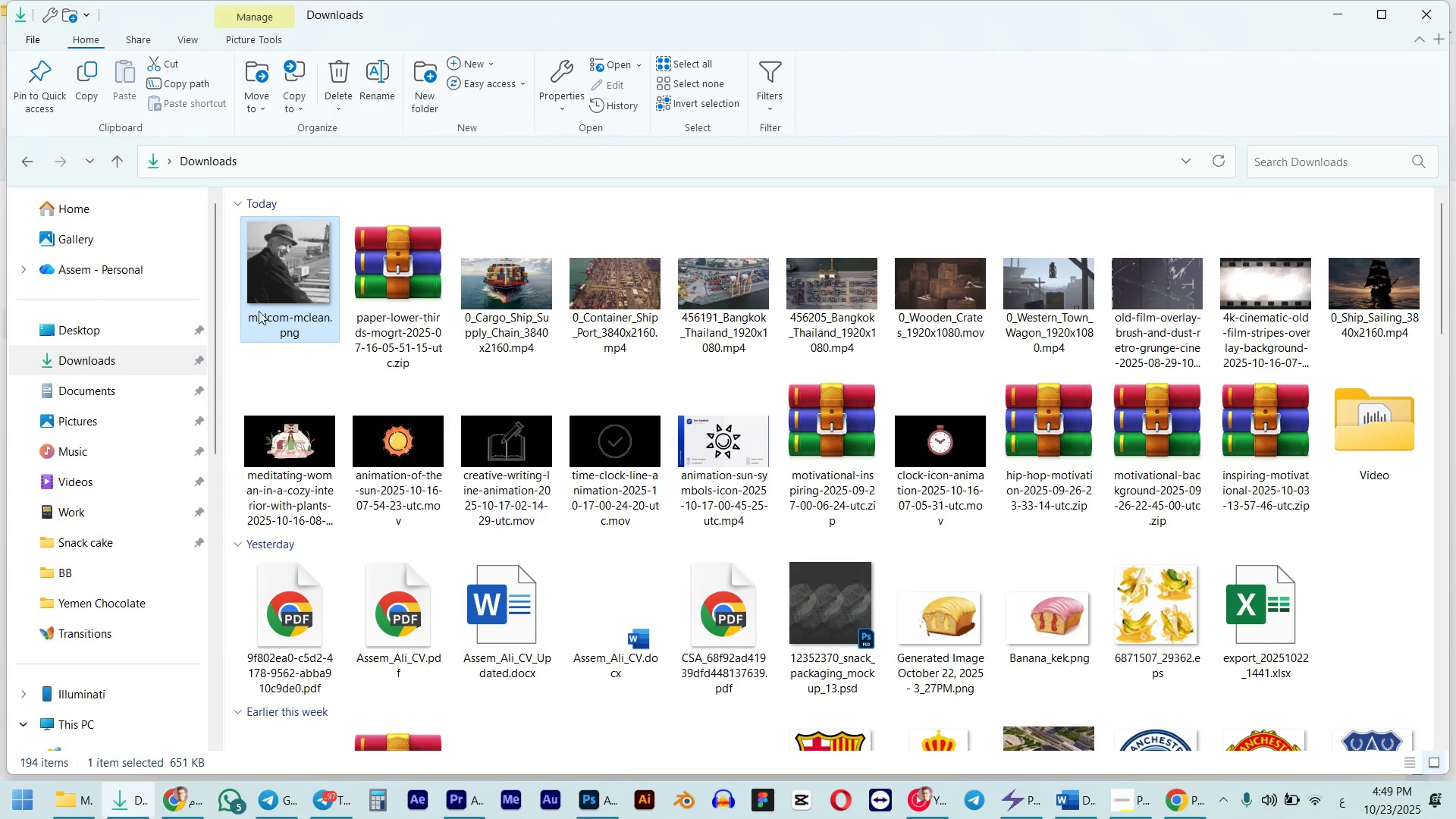 
left_click_drag(start_coordinate=[278, 311], to_coordinate=[624, 566])
 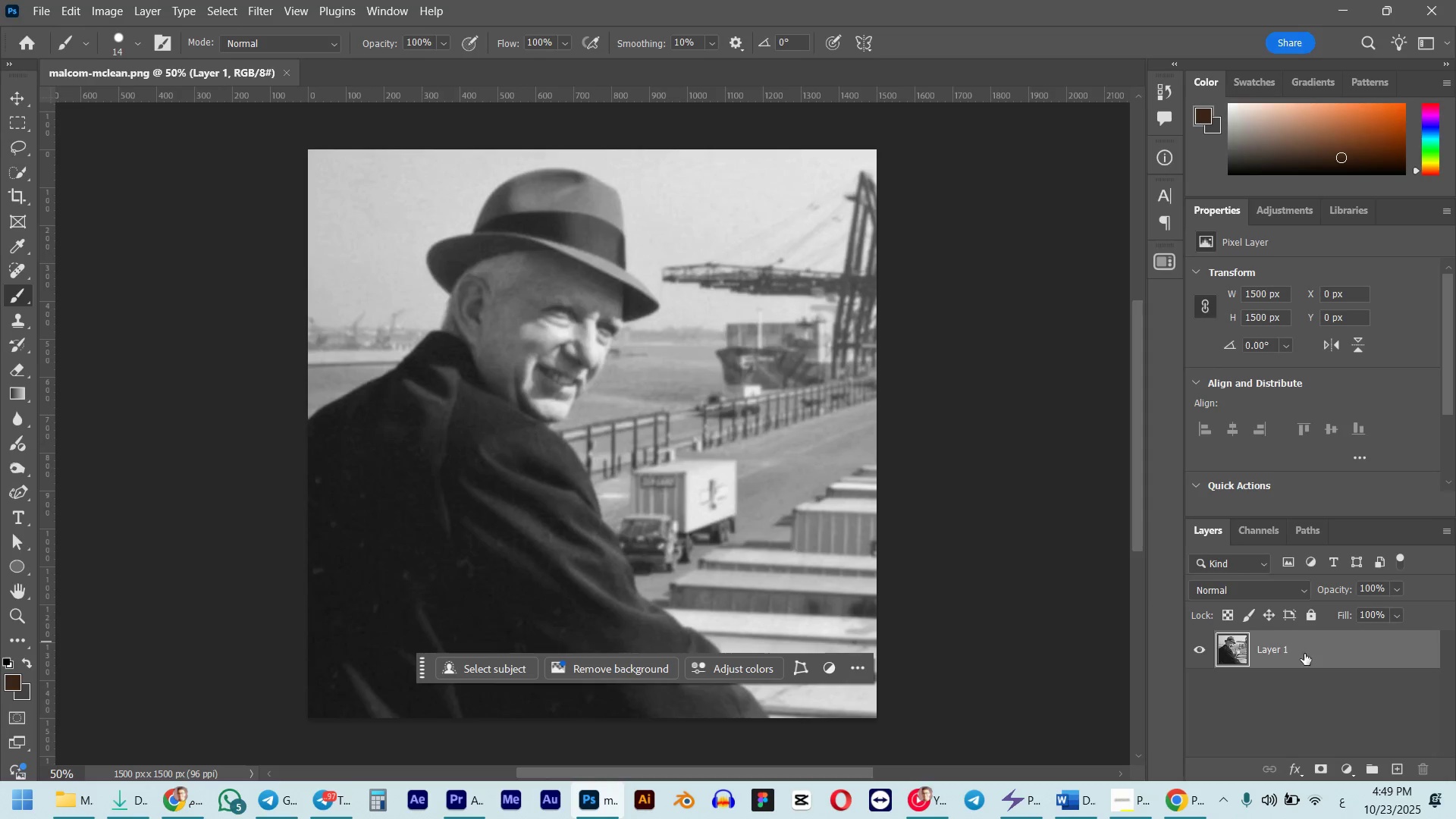 
scroll: coordinate [1356, 401], scroll_direction: down, amount: 11.0
 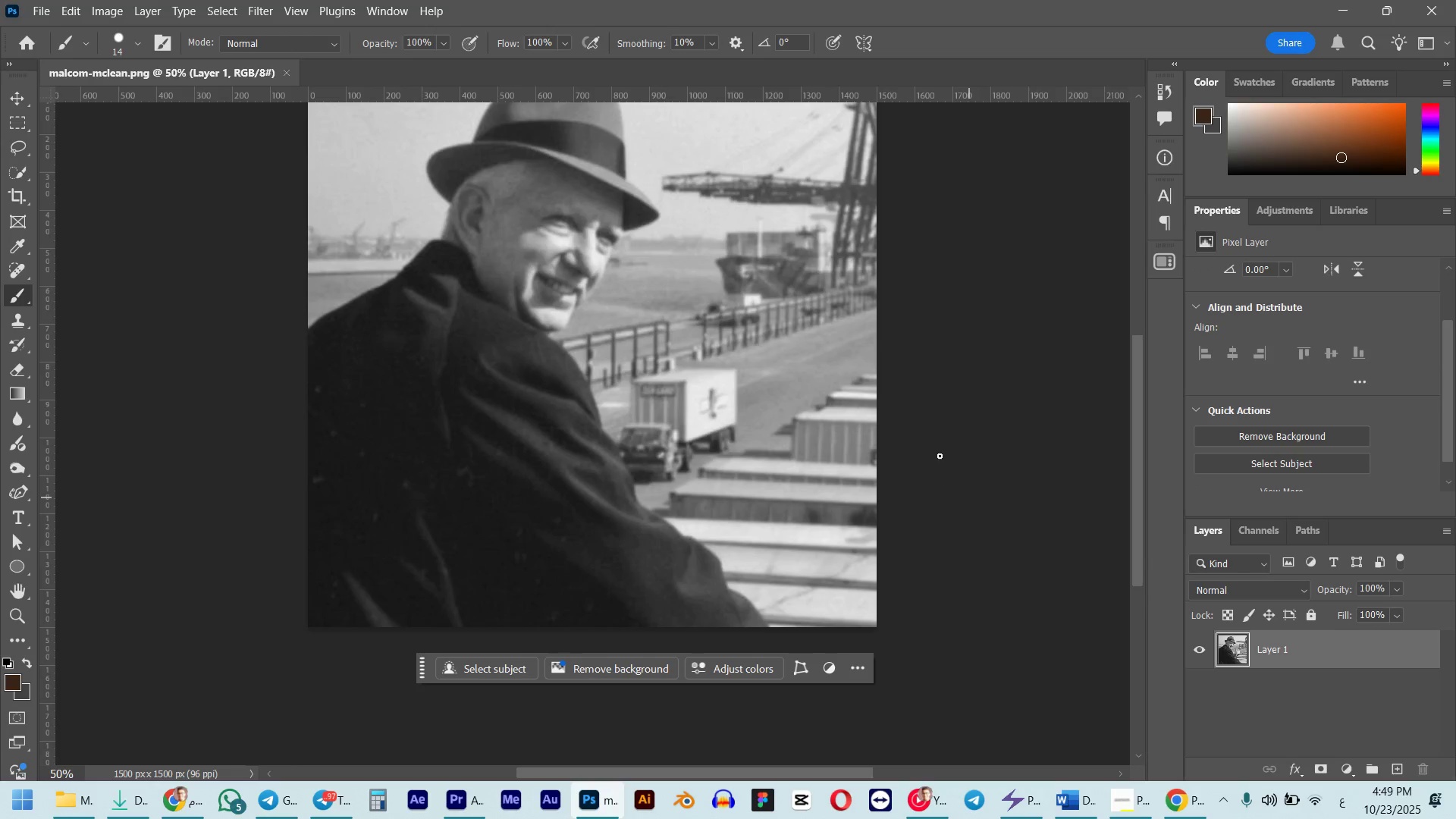 
scroll: coordinate [931, 441], scroll_direction: up, amount: 3.0
 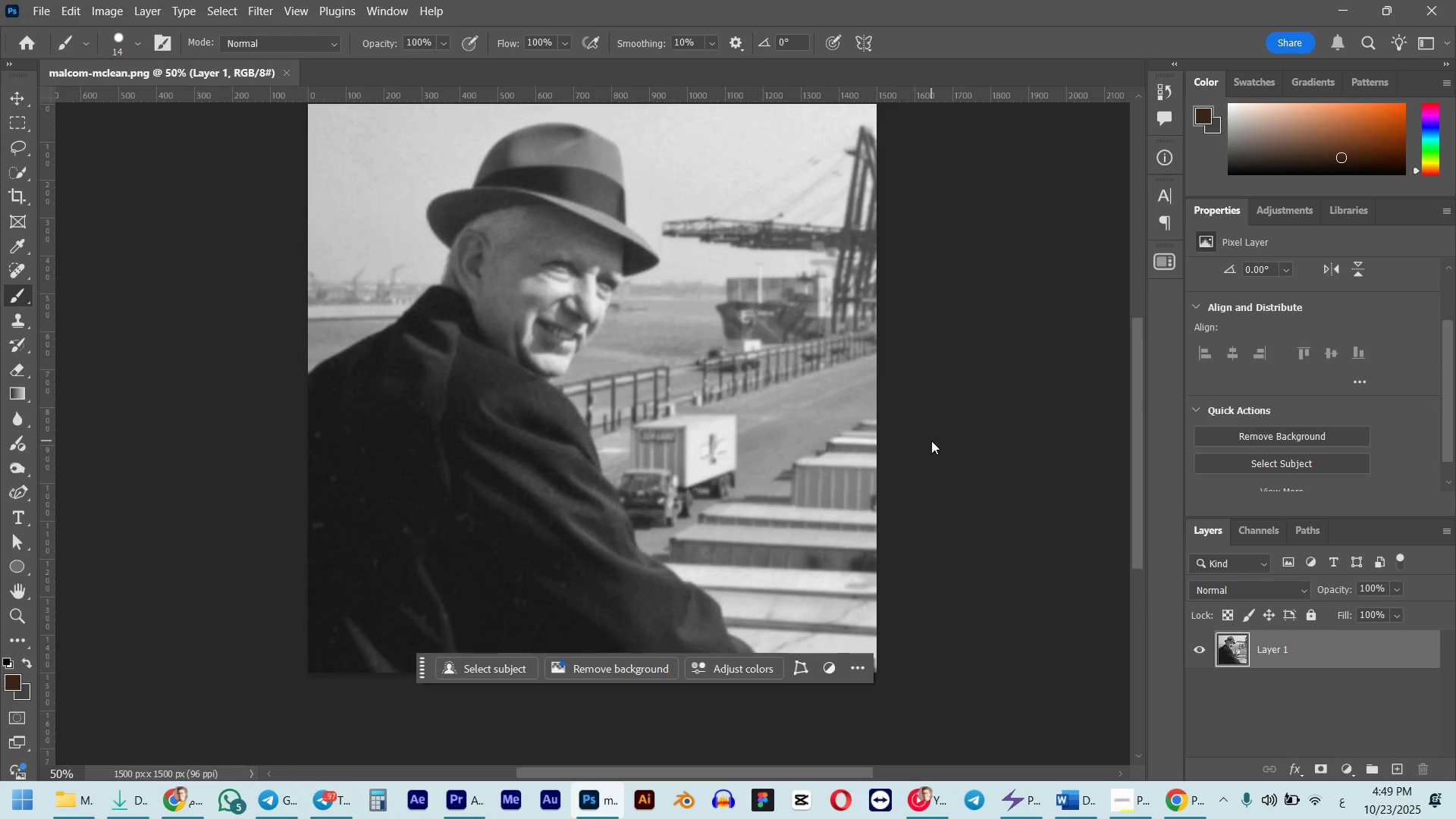 
key(Shift+W)
 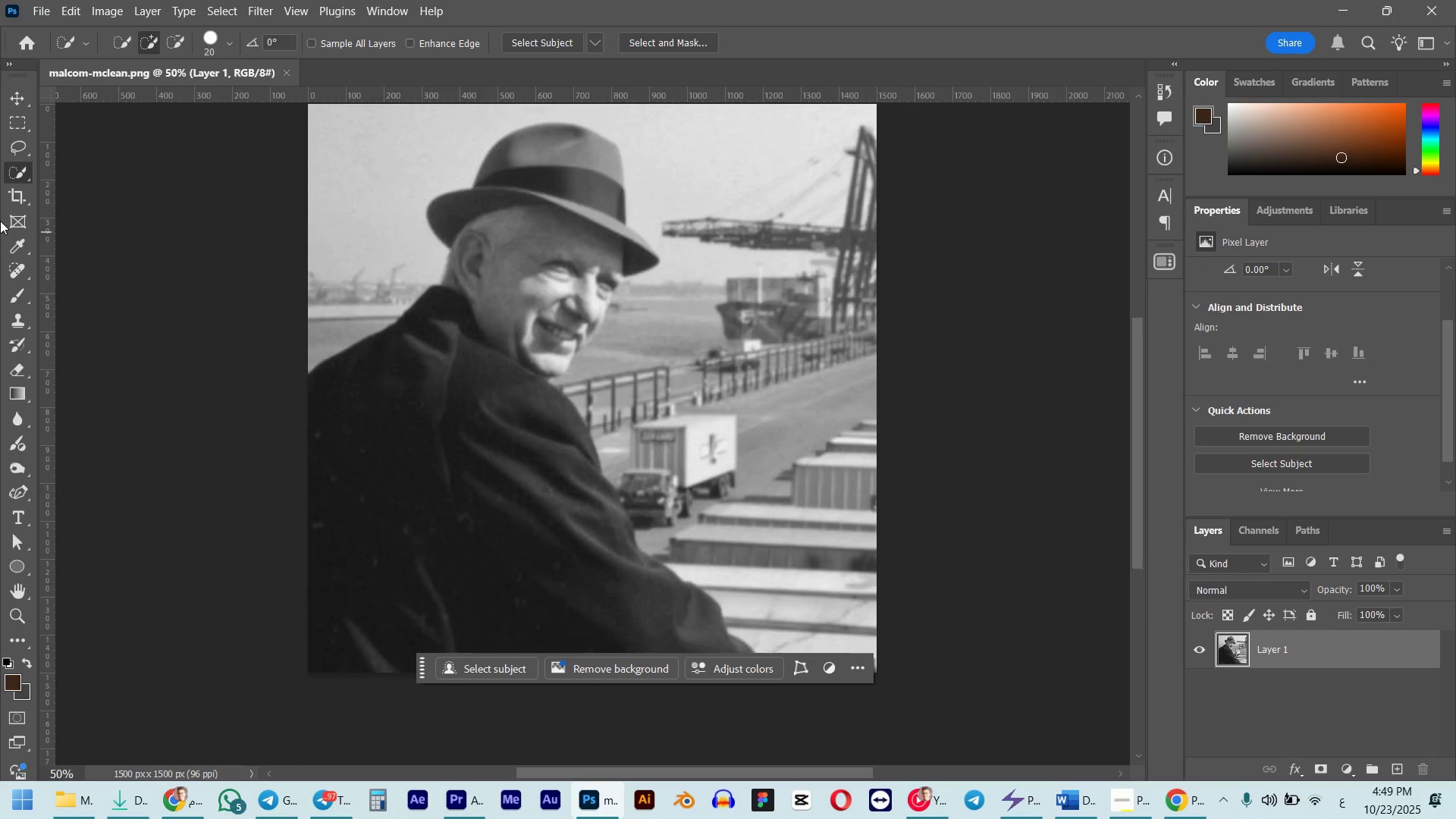 
right_click([15, 162])
 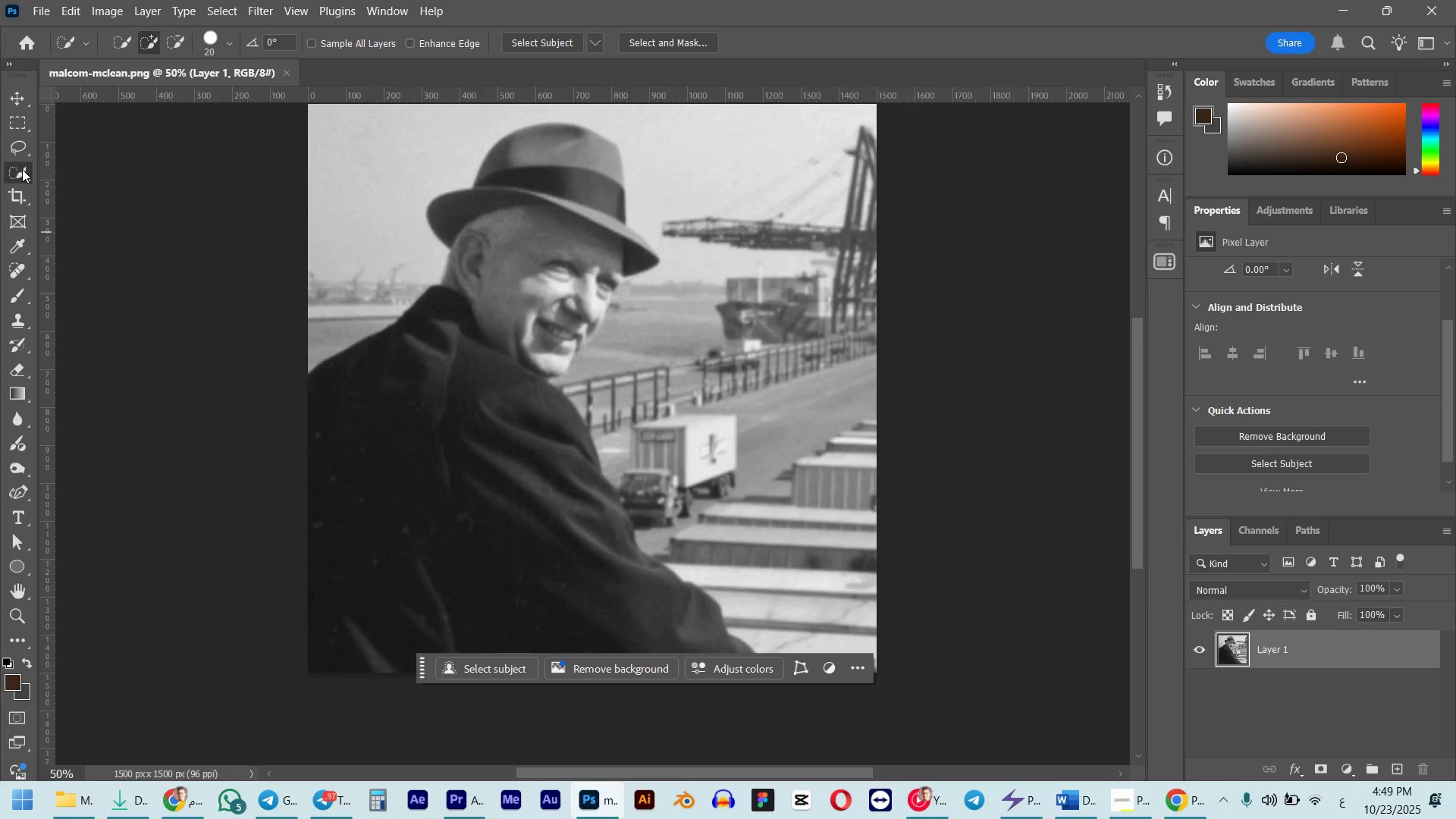 
right_click([22, 169])
 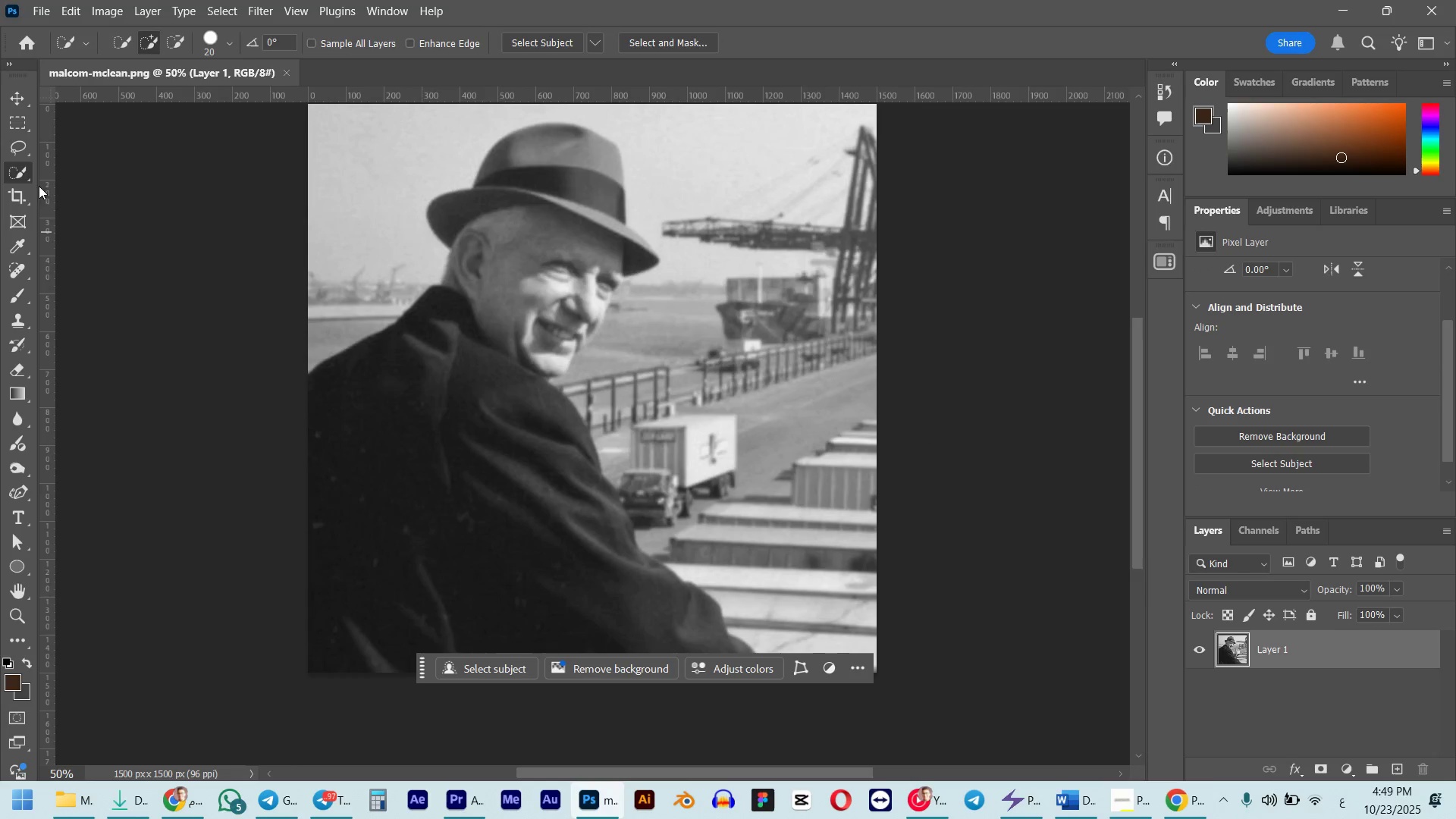 
right_click([26, 174])
 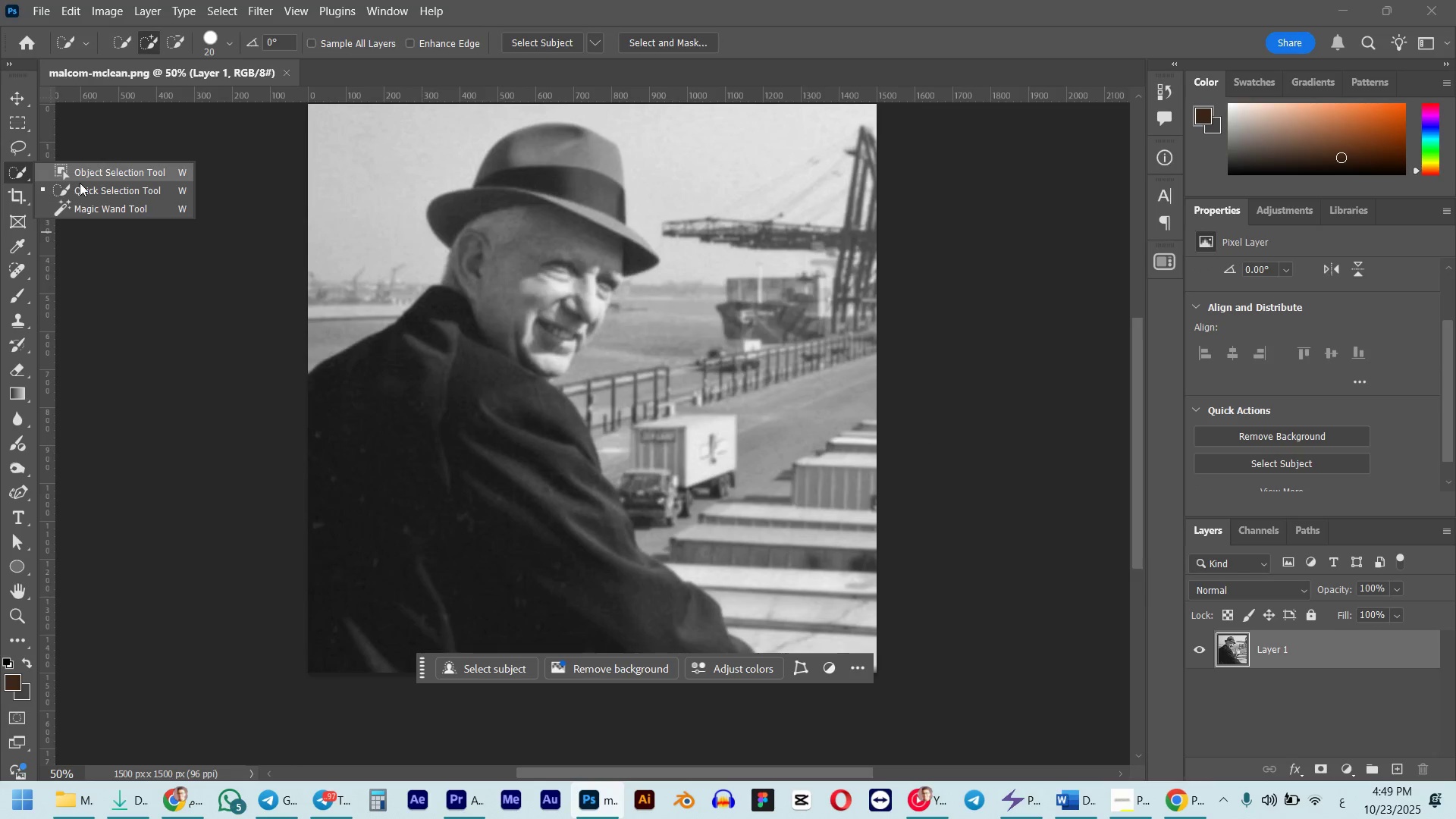 
left_click([83, 175])
 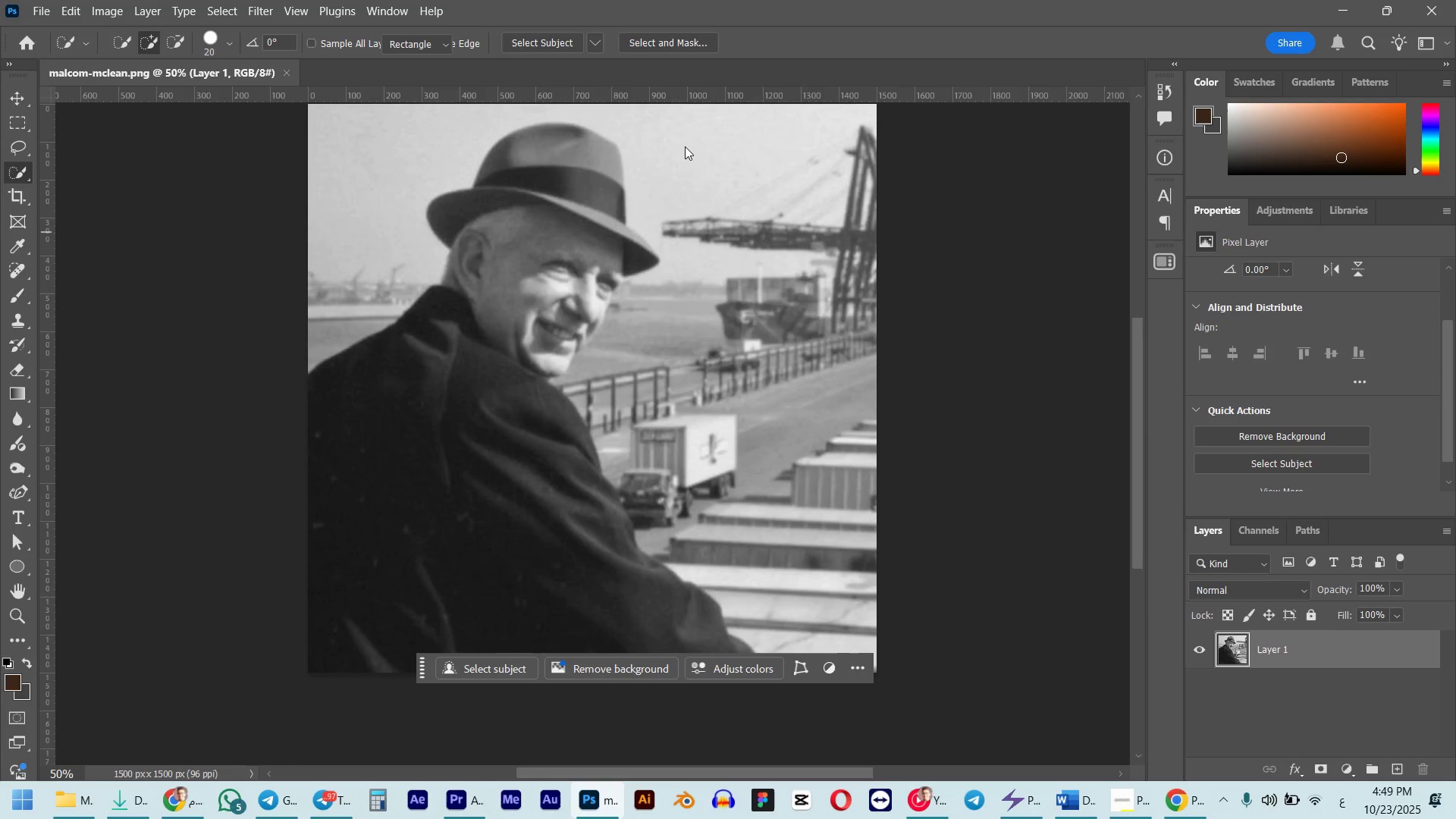 
left_click_drag(start_coordinate=[738, 113], to_coordinate=[209, 733])
 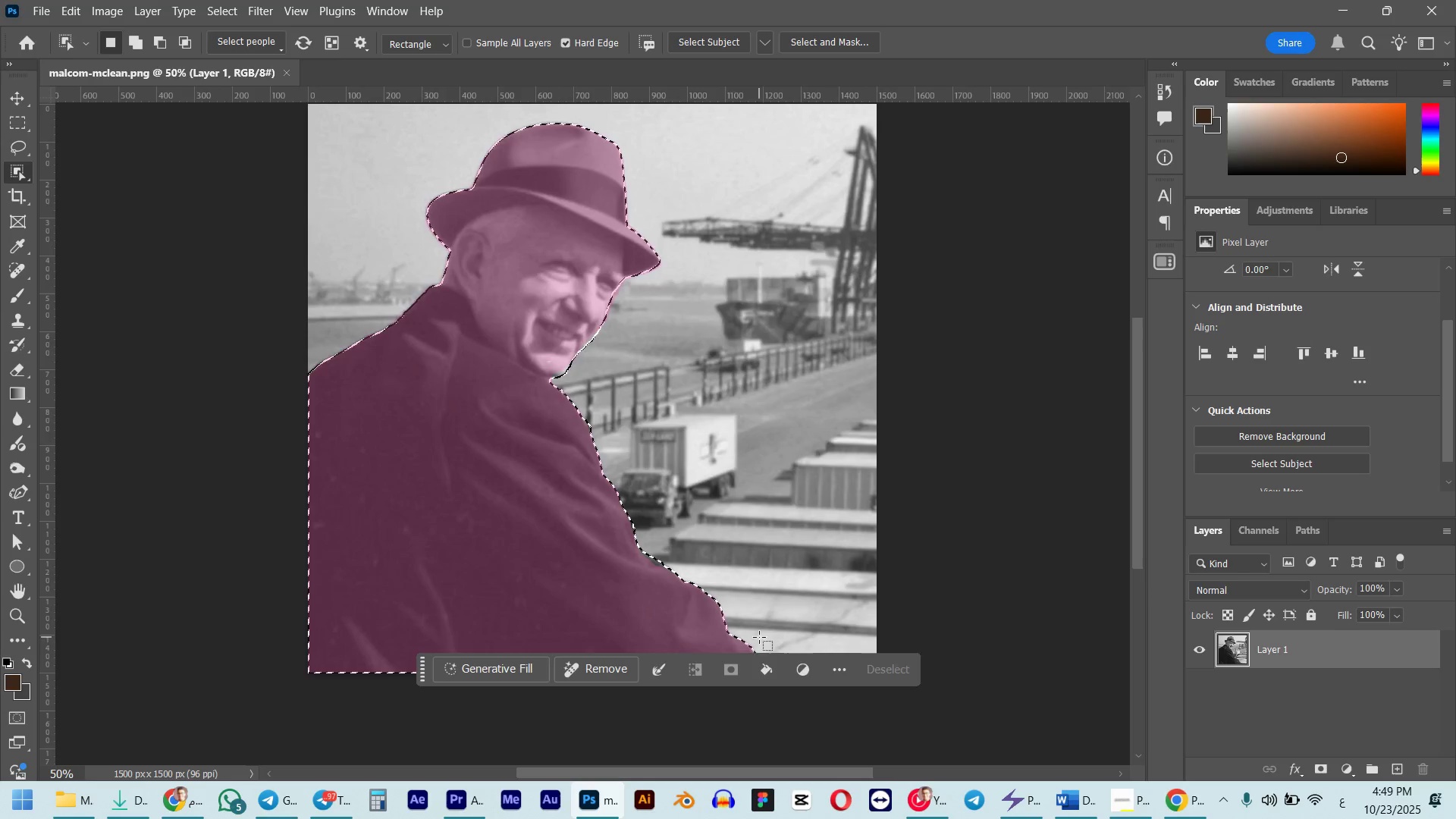 
wait(6.55)
 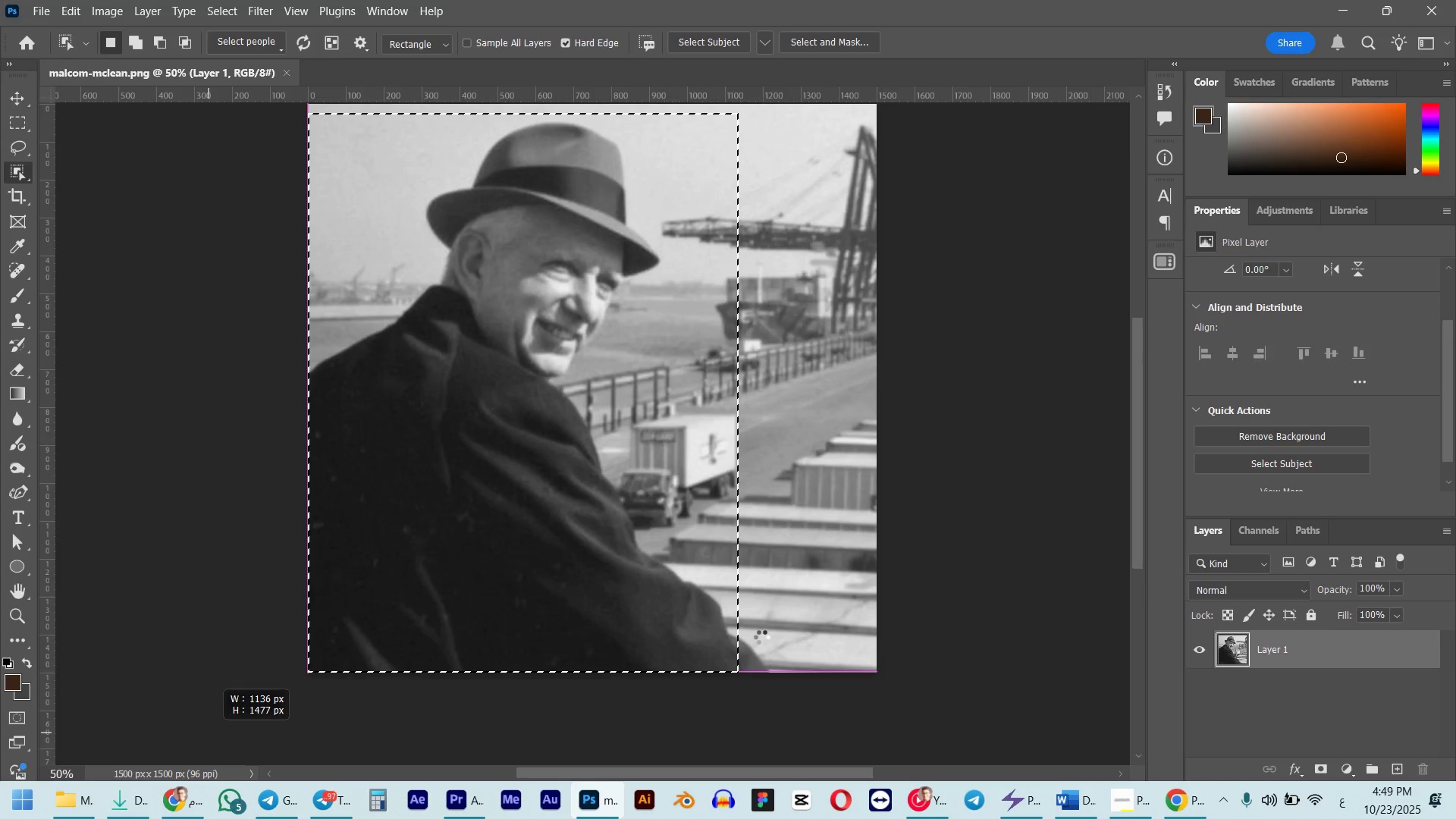 
left_click_drag(start_coordinate=[422, 669], to_coordinate=[422, 731])
 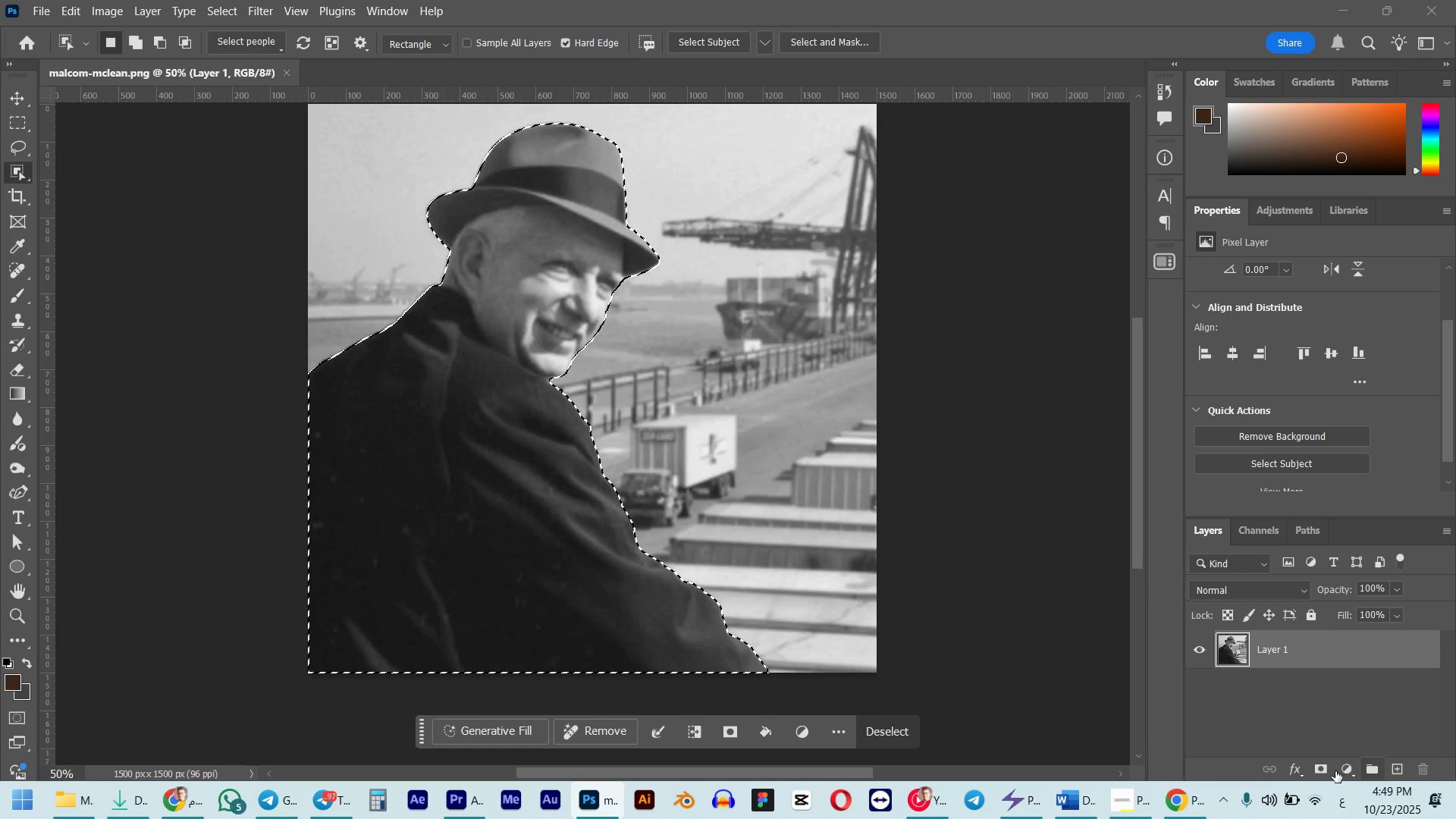 
left_click([1324, 772])
 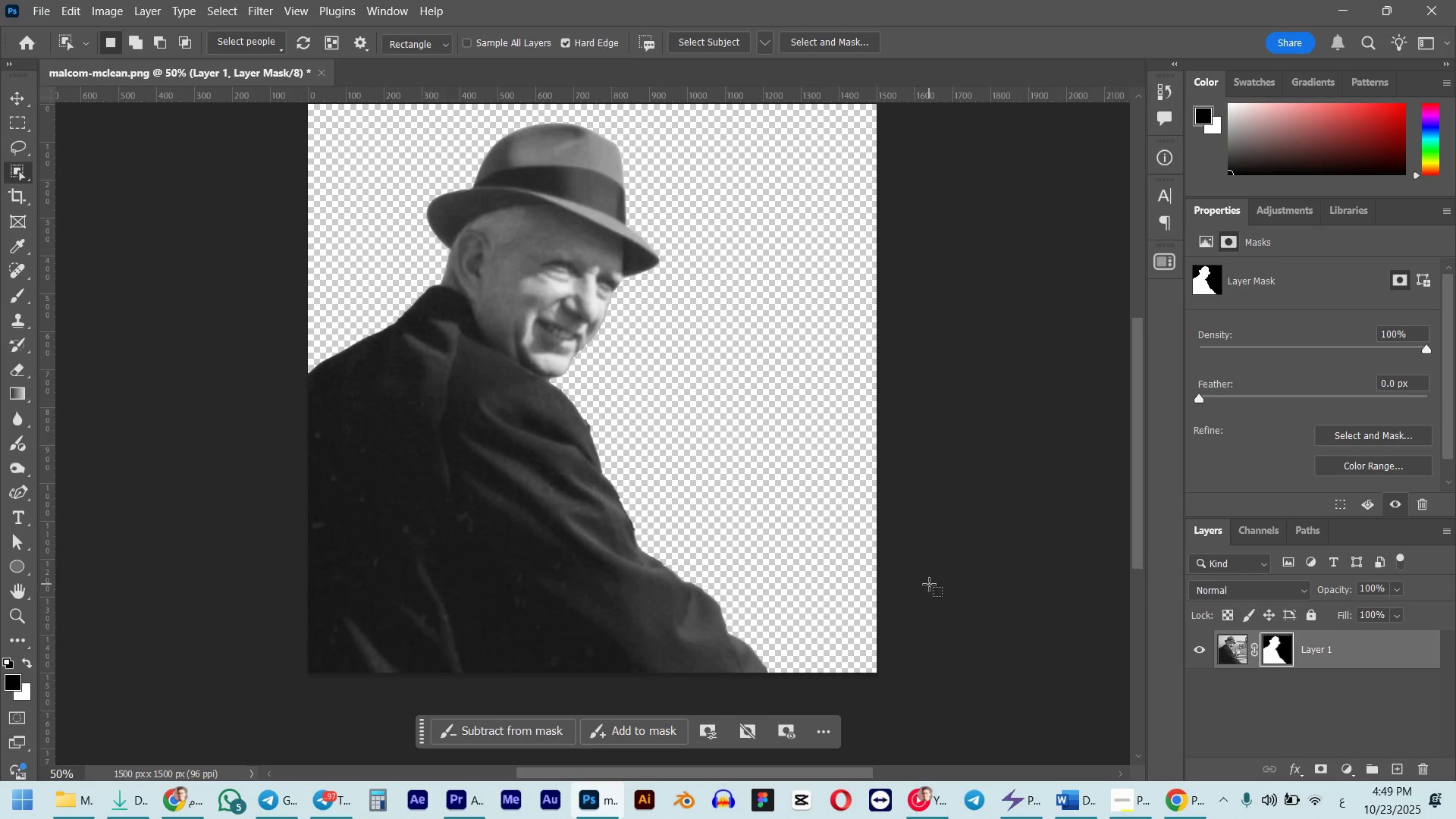 
key(Alt+AltLeft)
 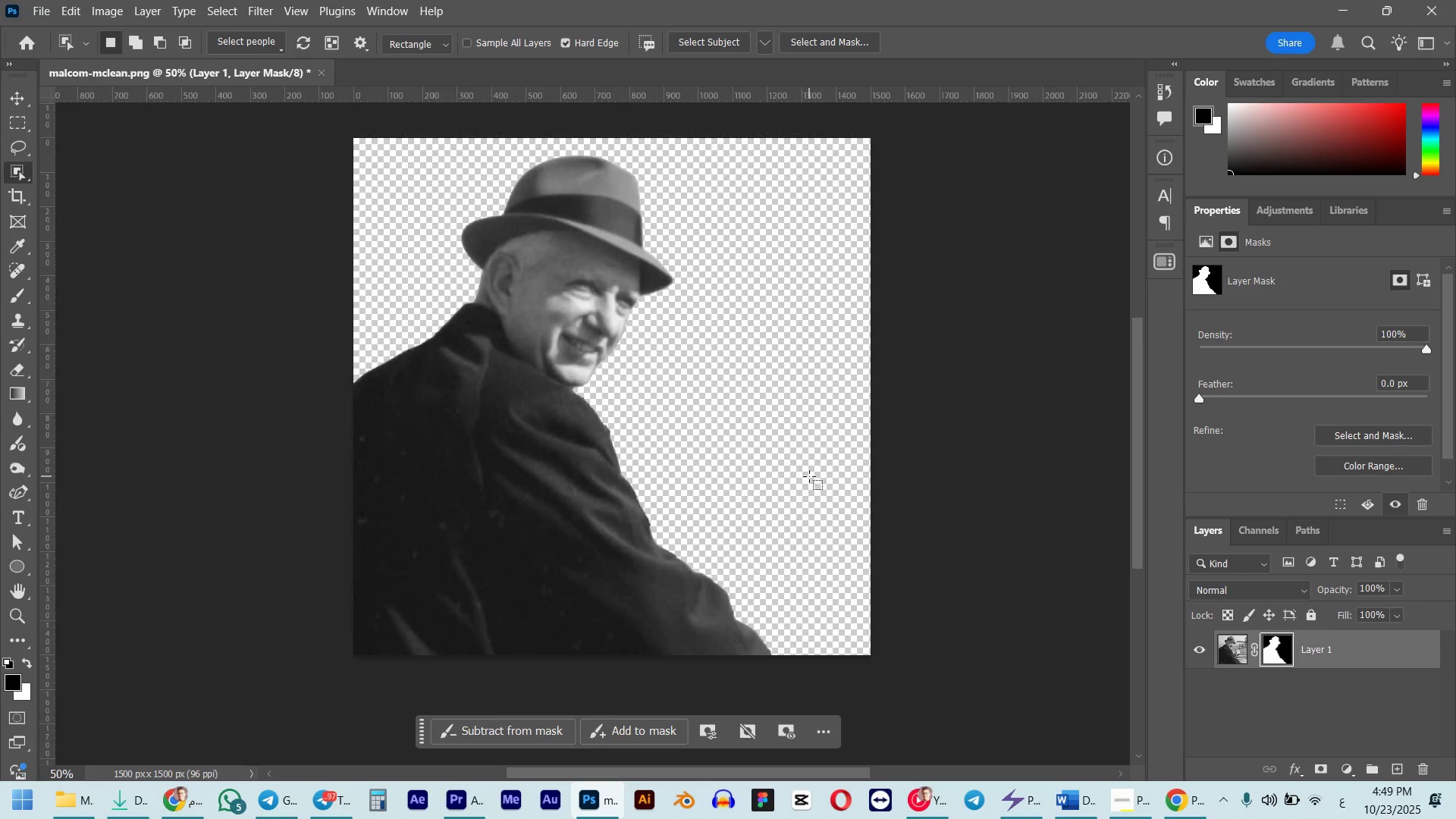 
scroll: coordinate [809, 476], scroll_direction: down, amount: 2.0
 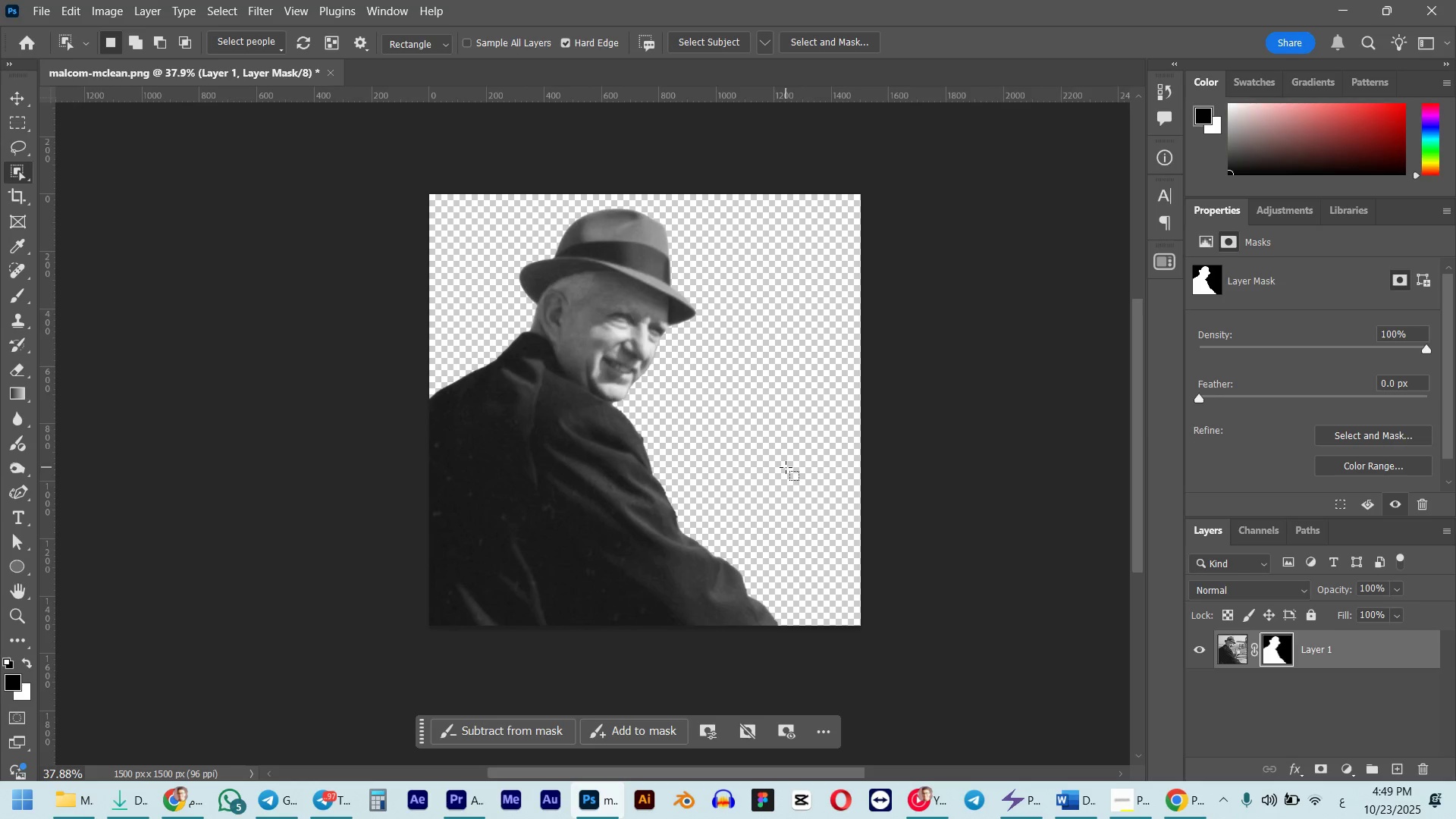 
key(M)
 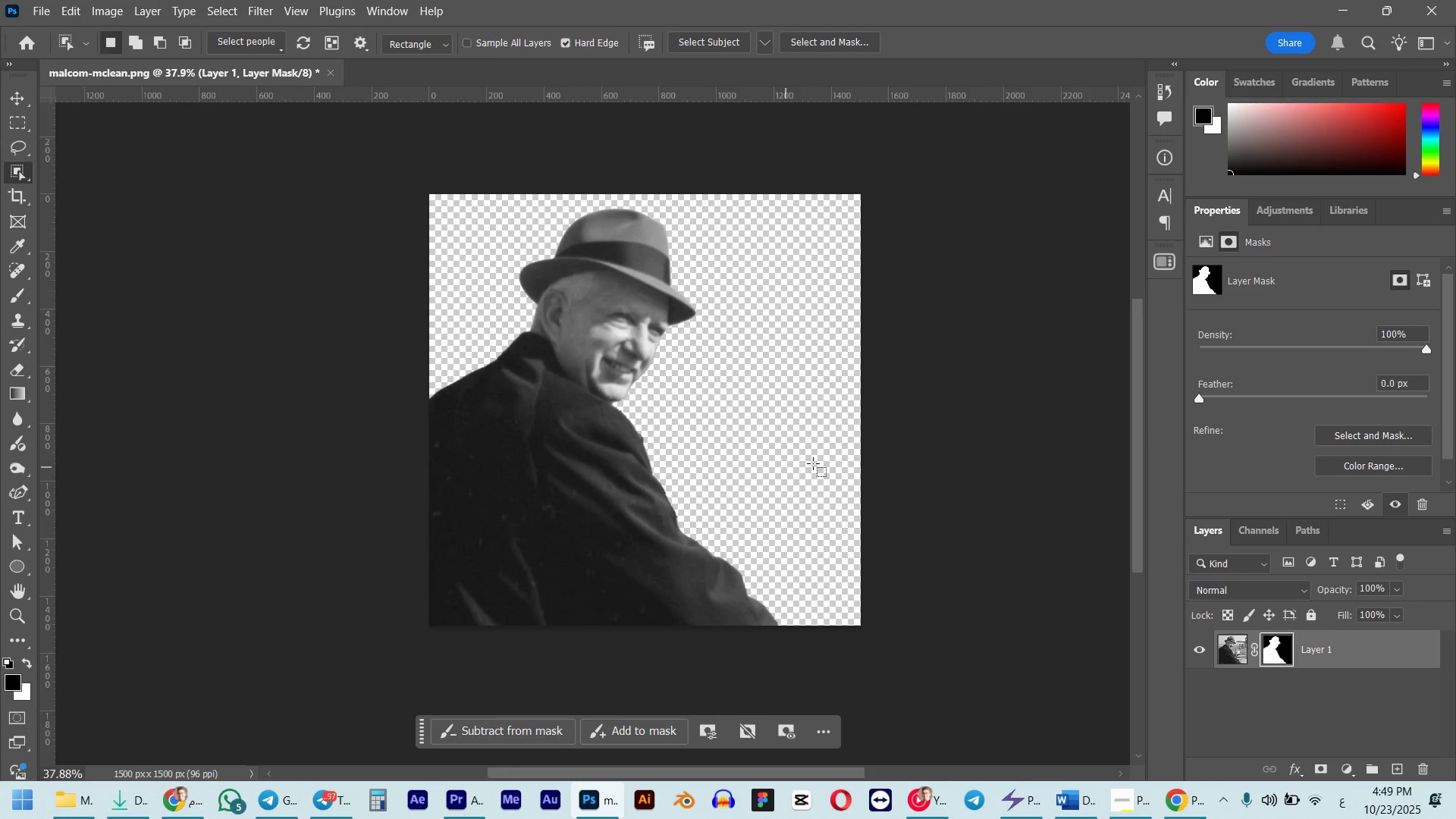 
key(Control+S)
 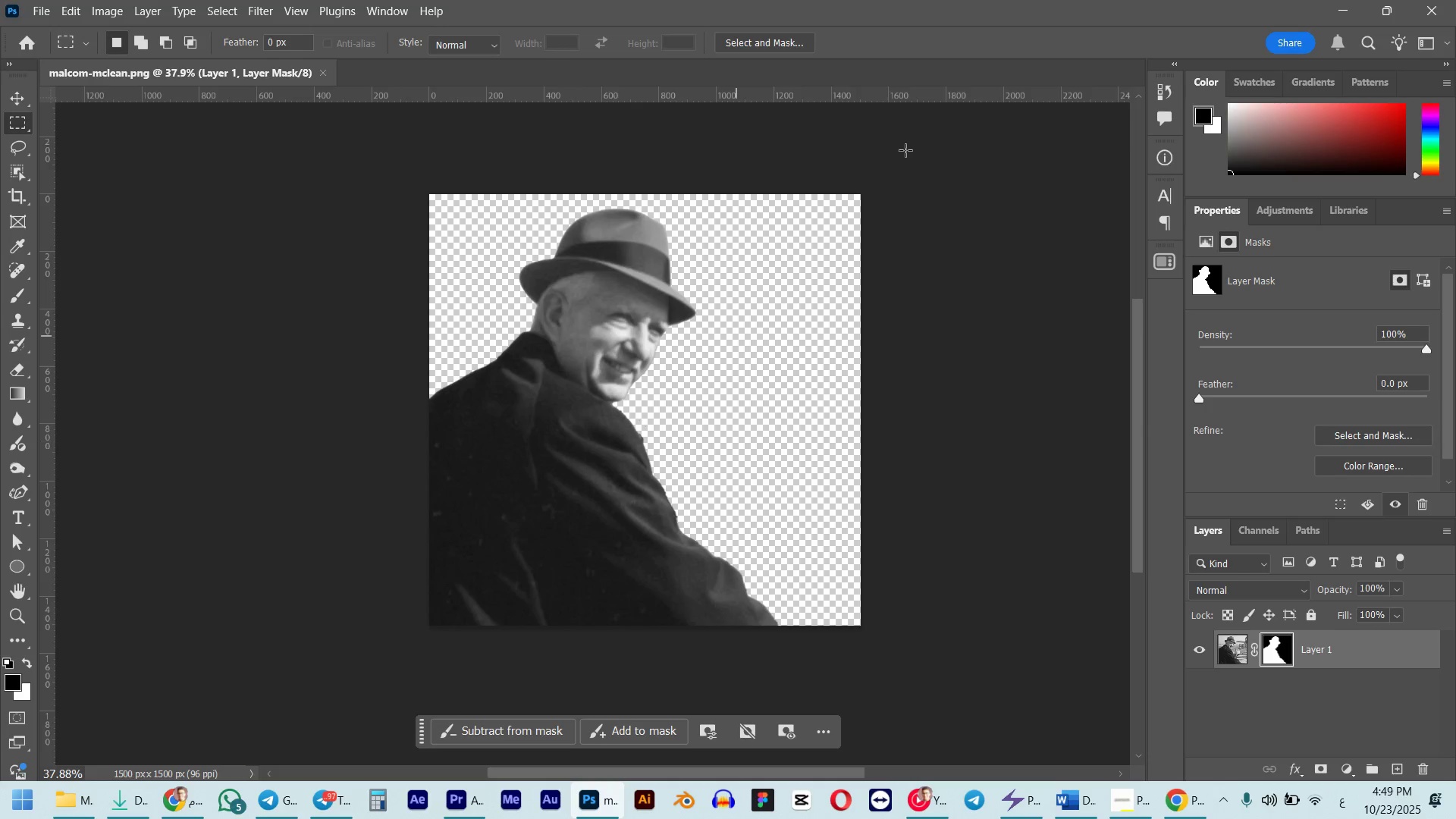 
left_click([1326, 0])
 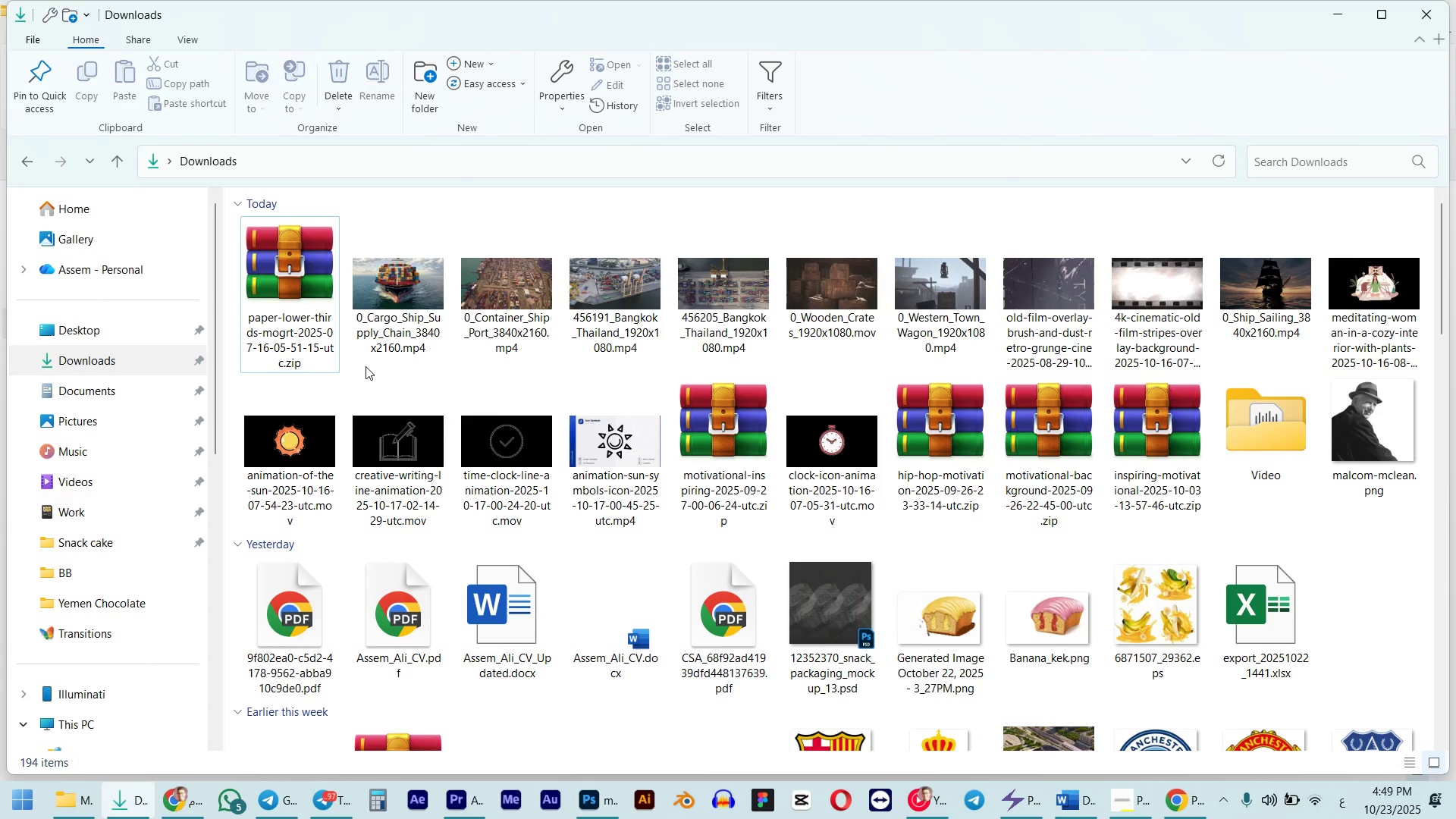 
key(F5)
 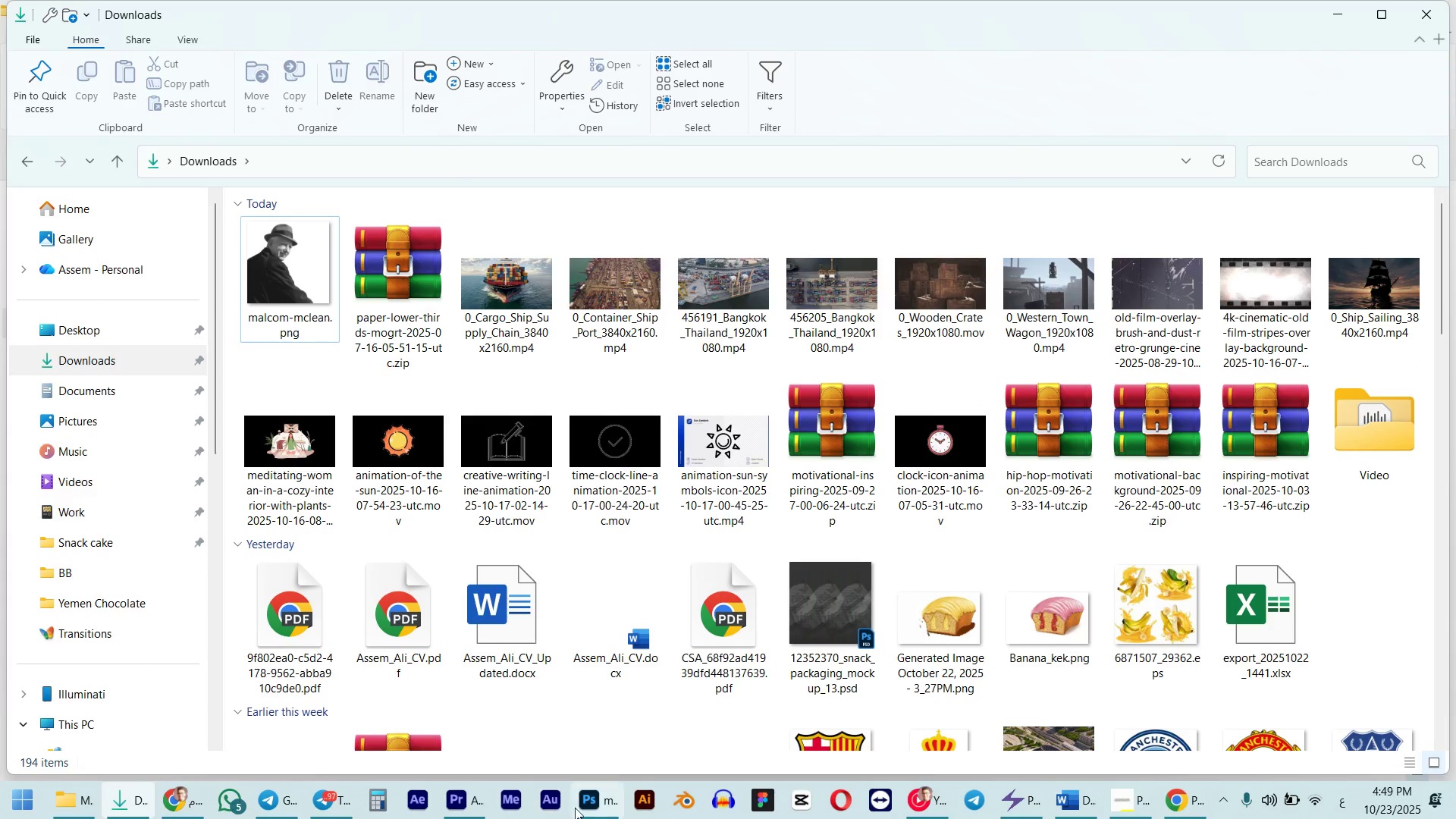 
left_click([453, 790])
 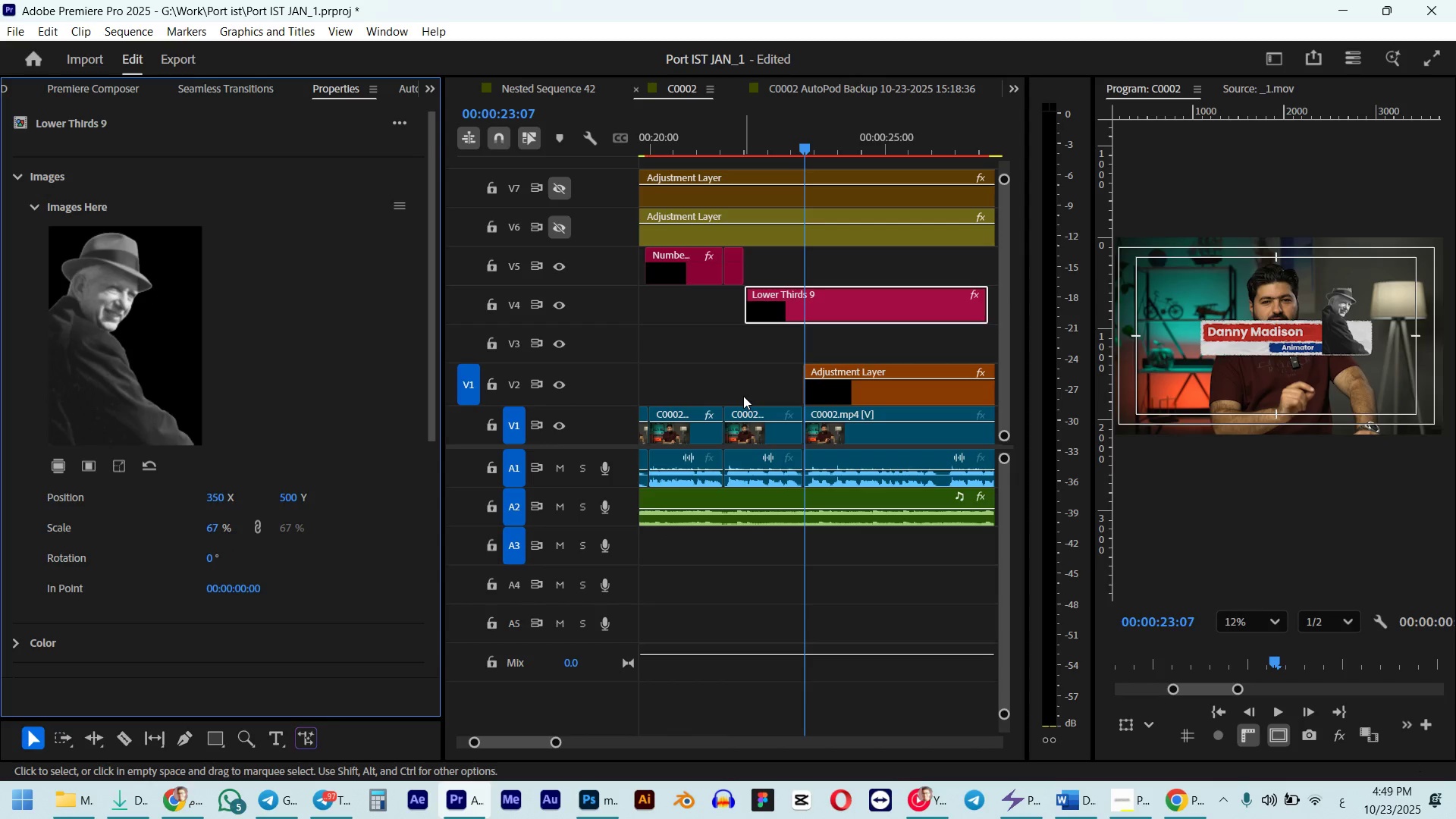 
left_click([732, 147])
 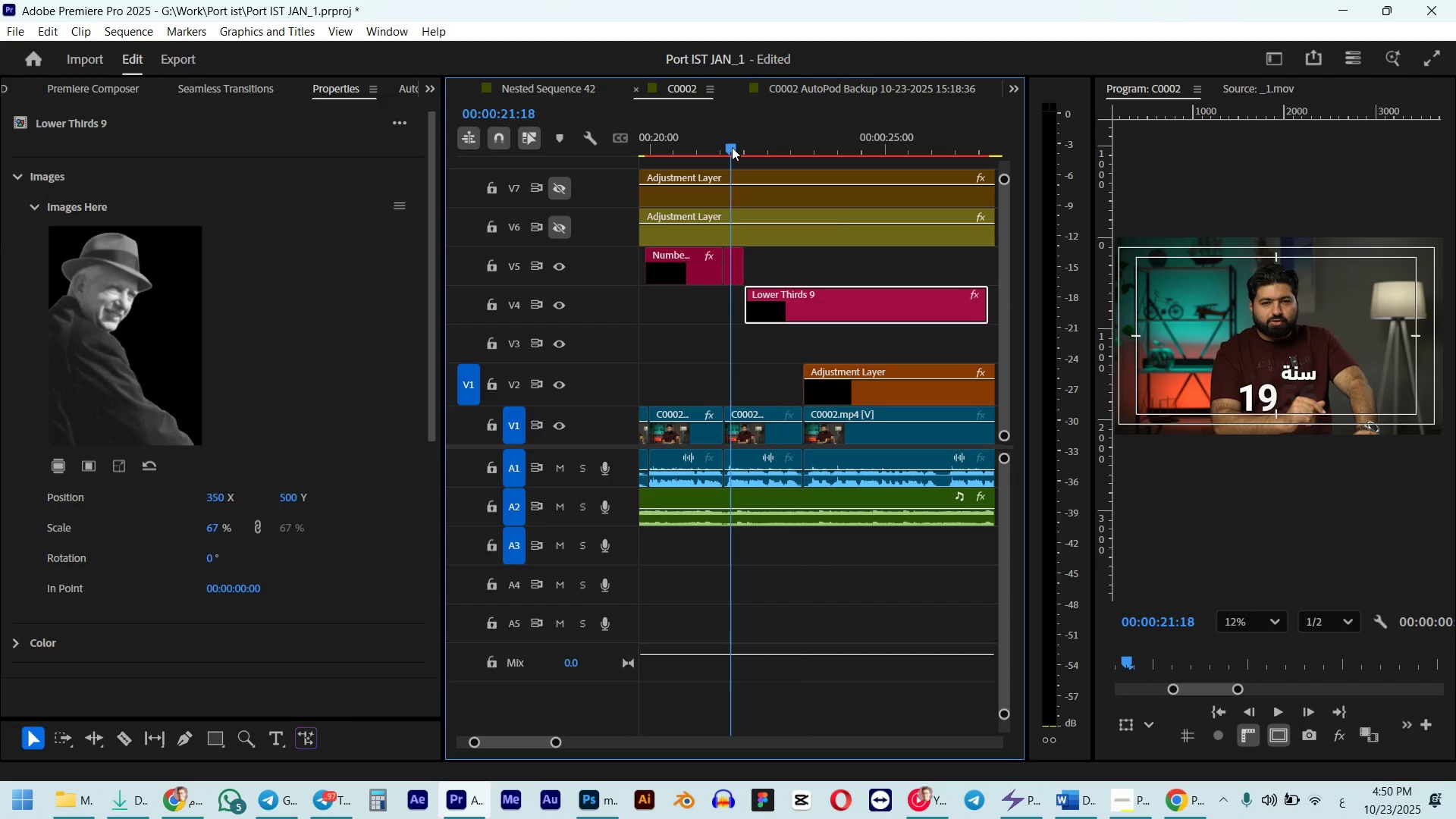 
key(Control+S)
 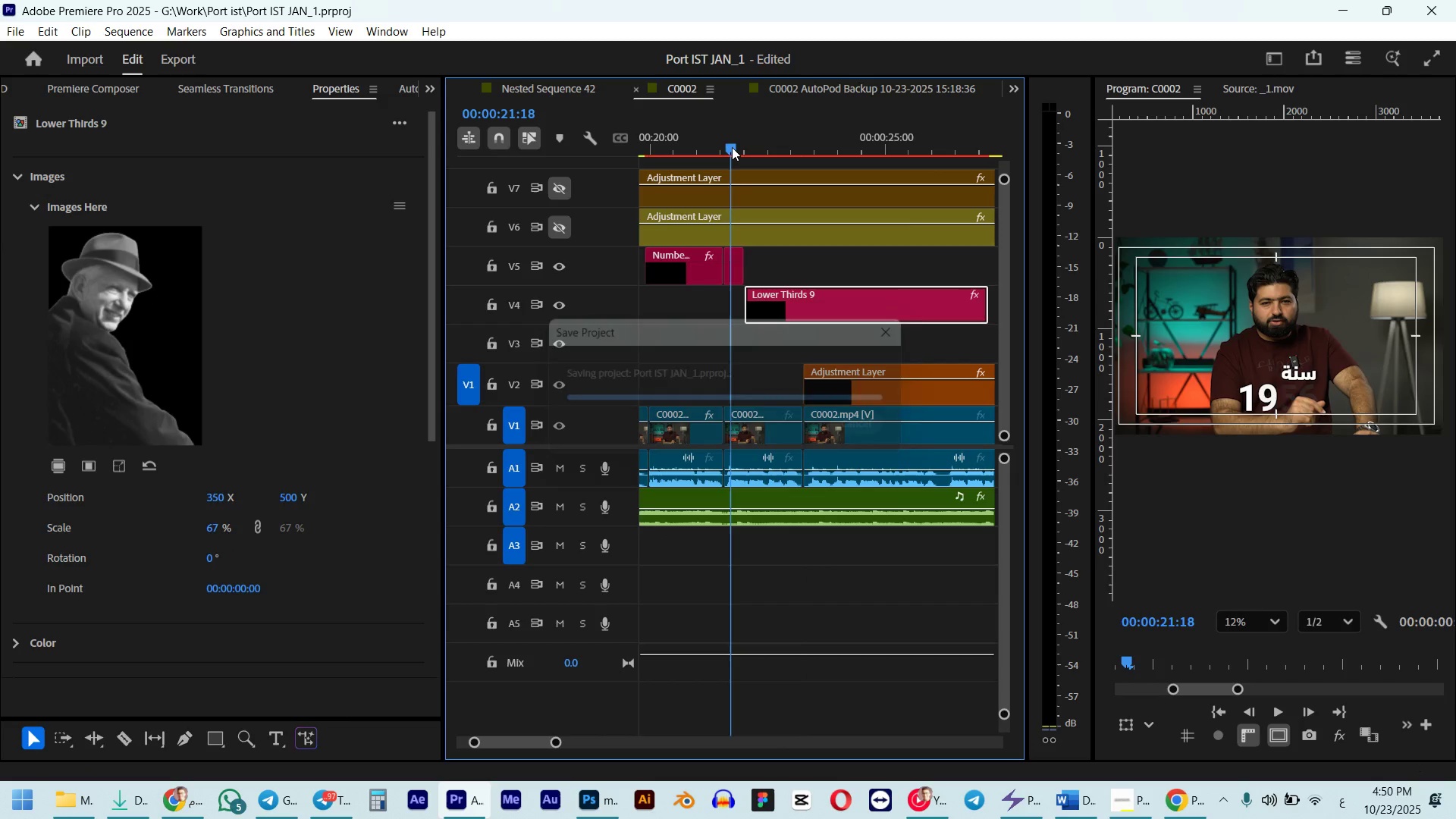 
key(Space)
 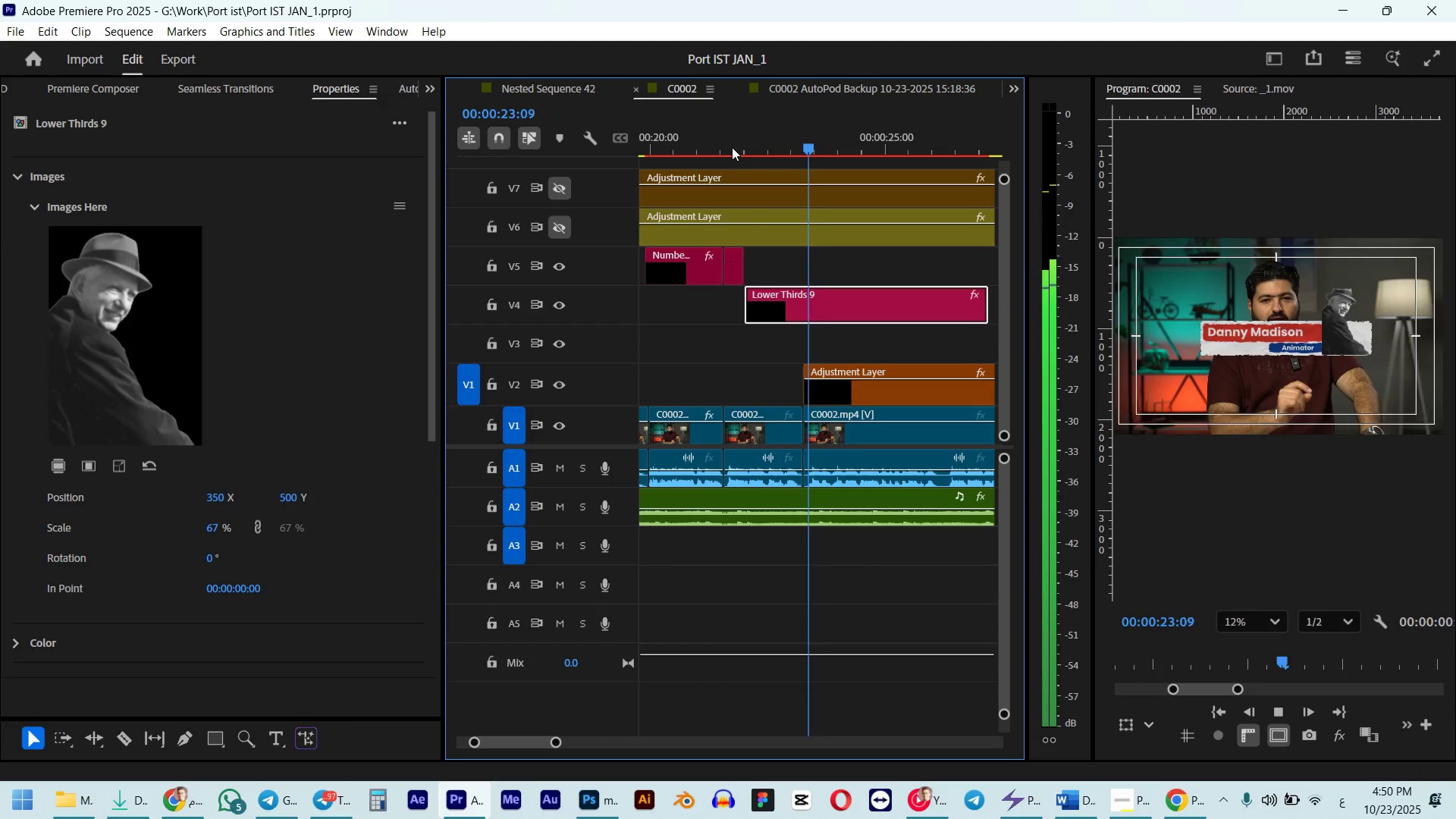 
key(Space)
 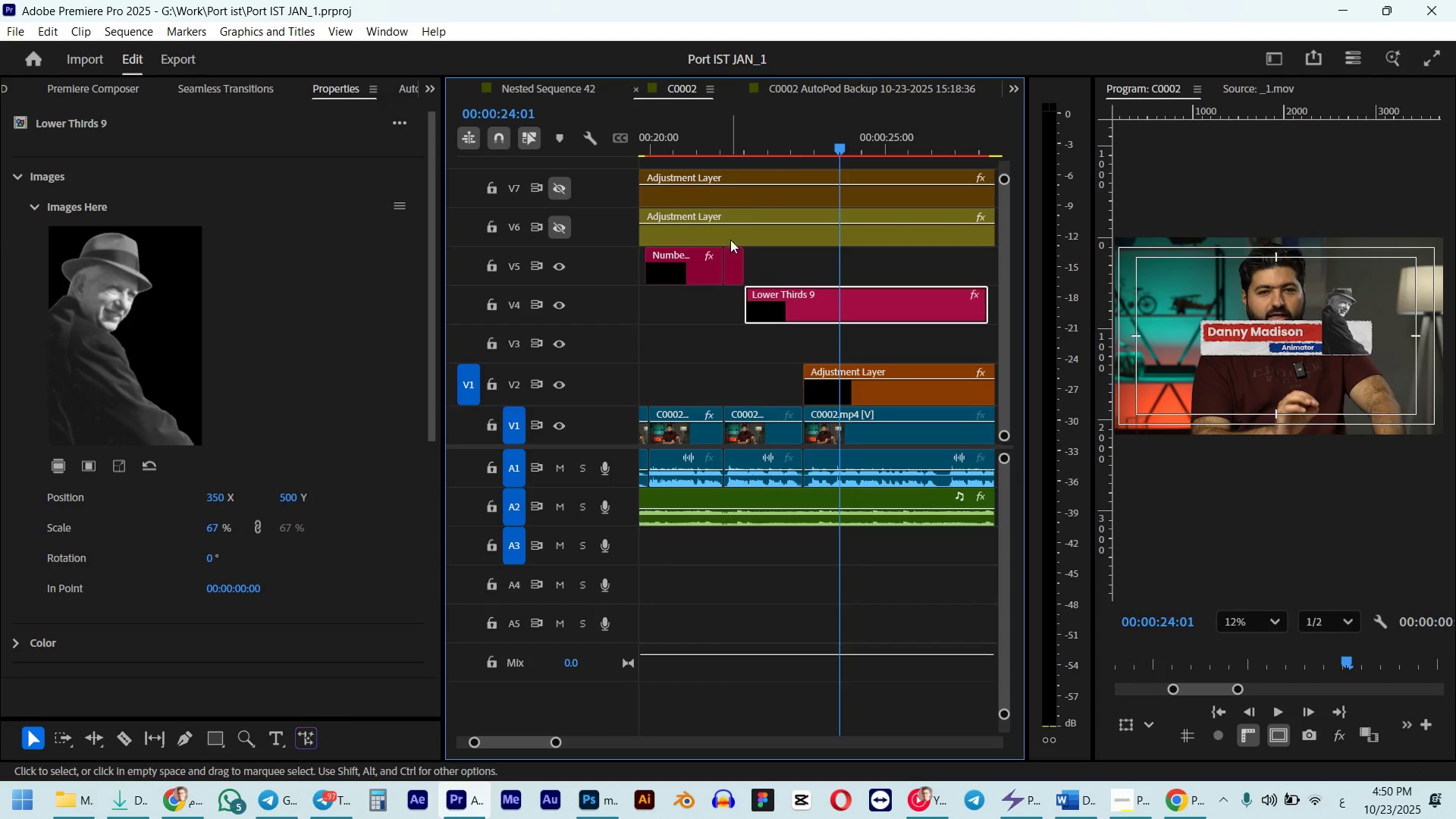 
scroll: coordinate [94, 508], scroll_direction: down, amount: 18.0
 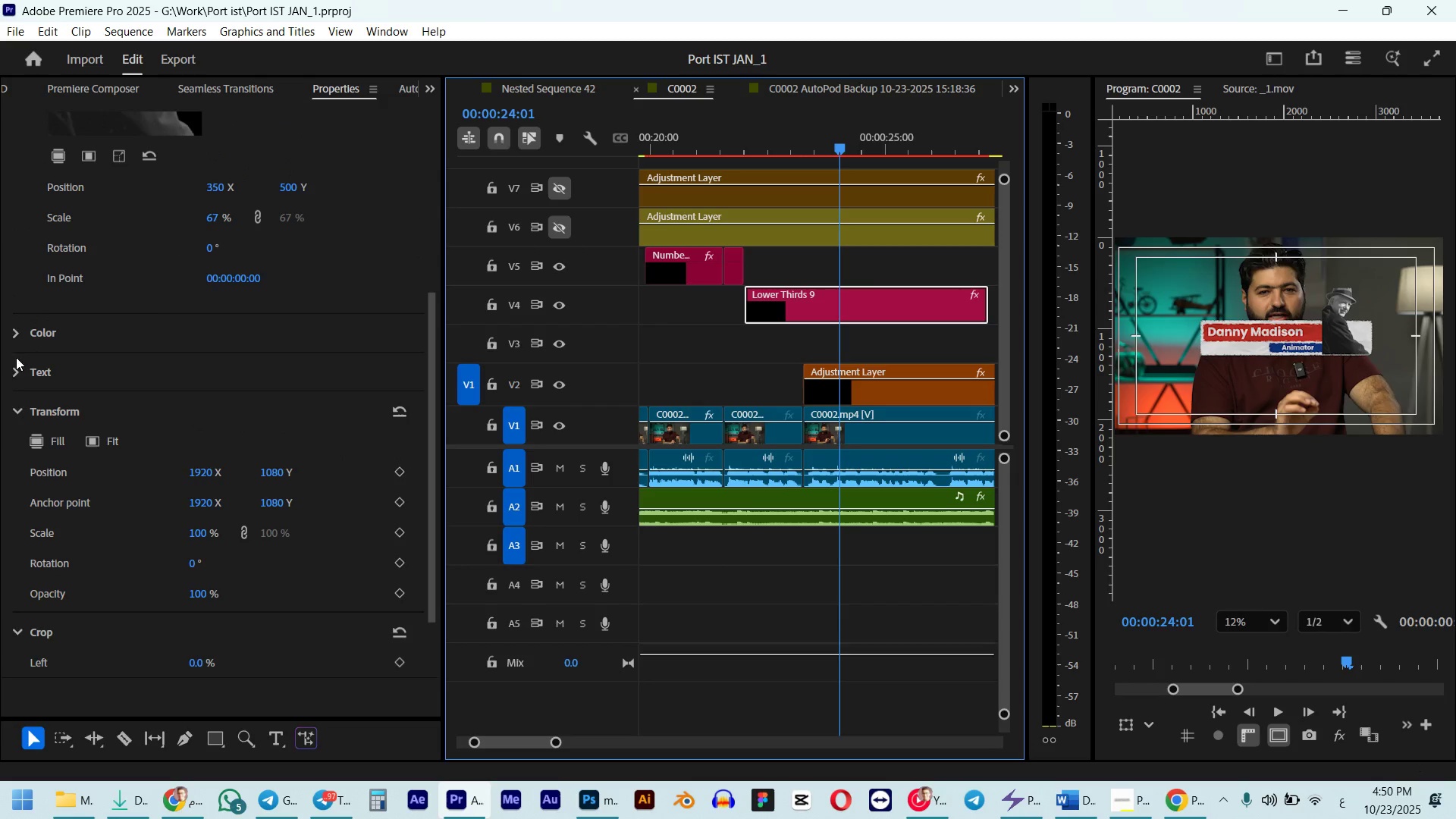 
left_click([11, 375])
 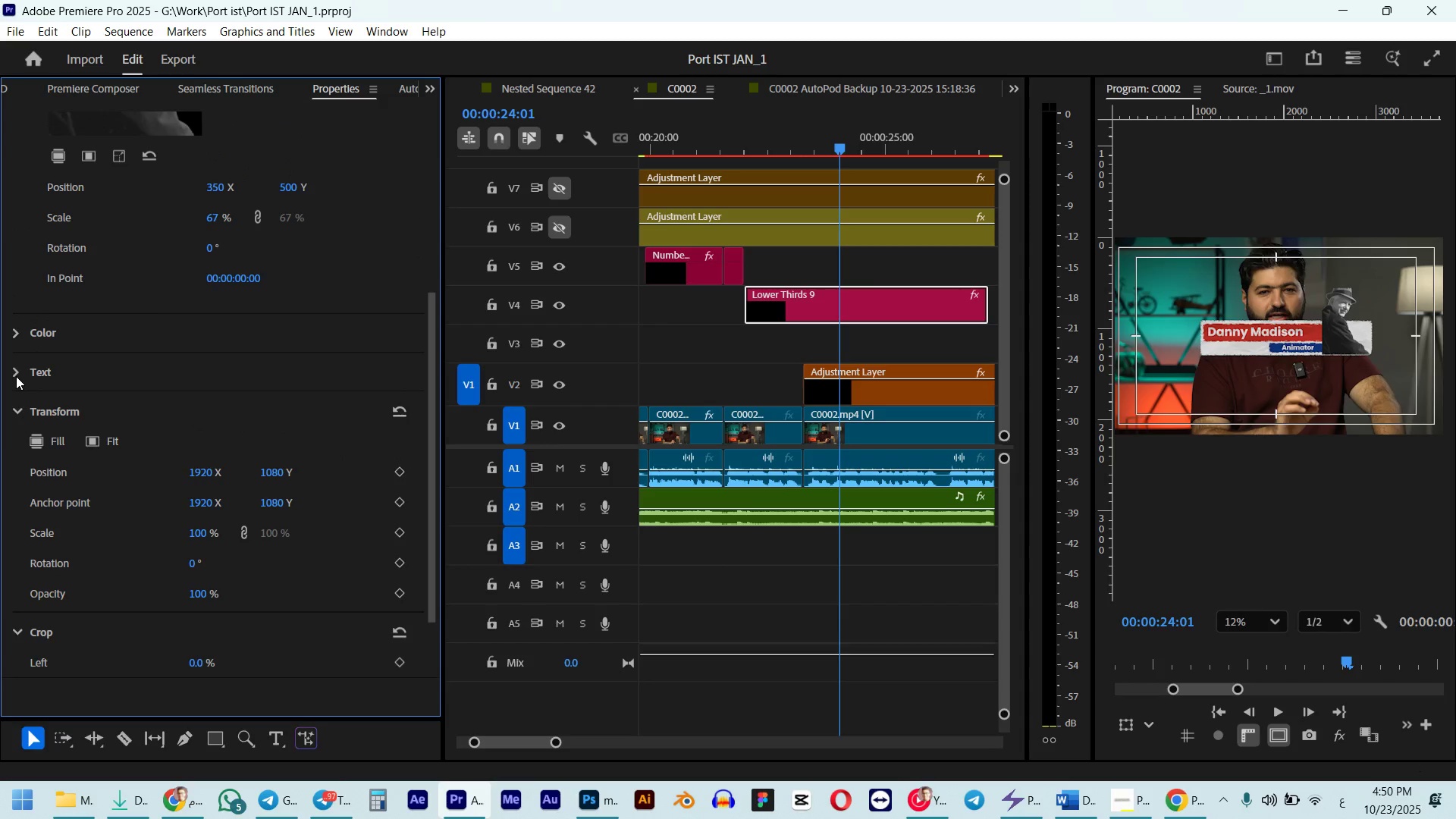 
left_click([16, 376])
 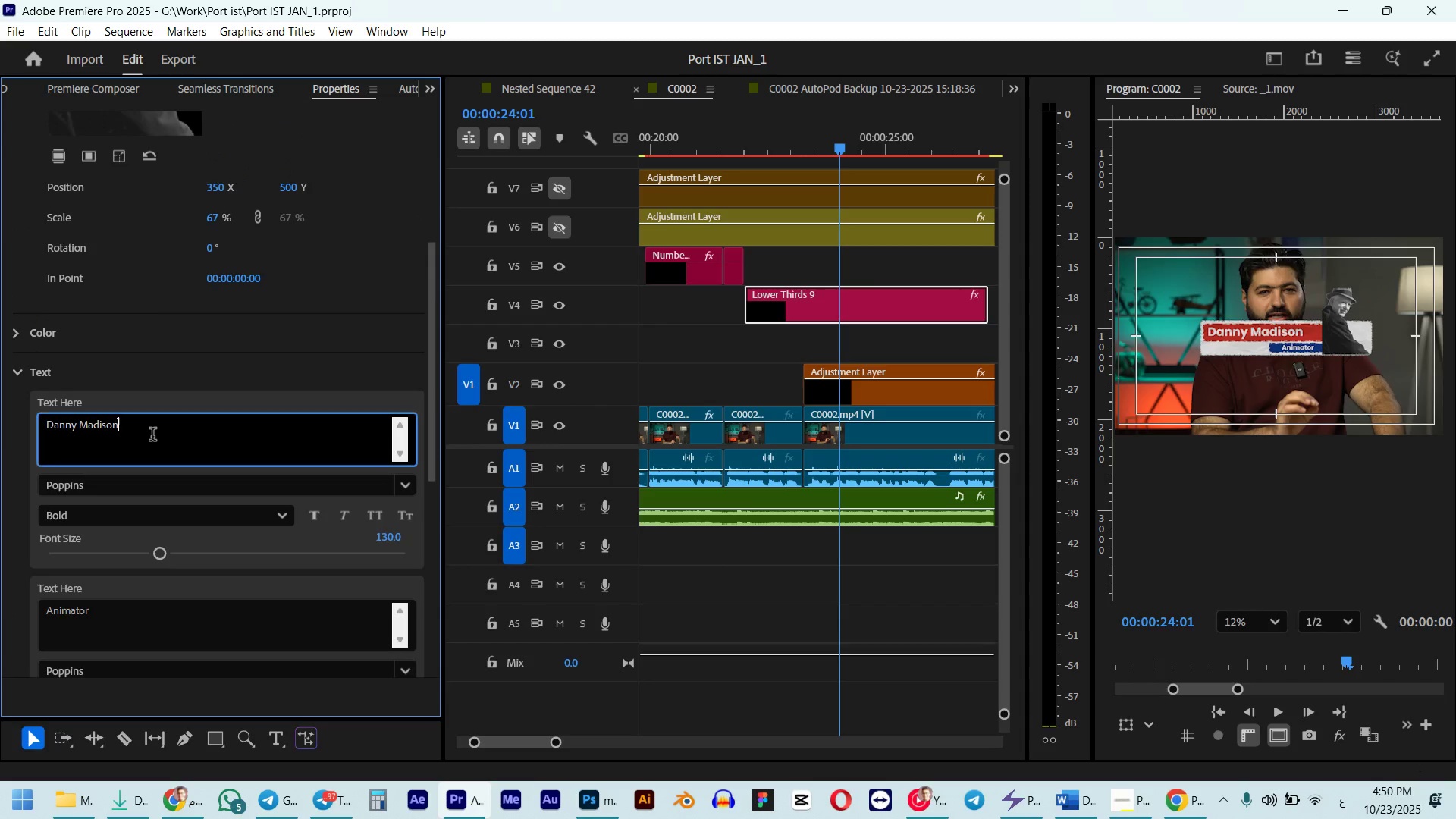 
double_click([152, 436])
 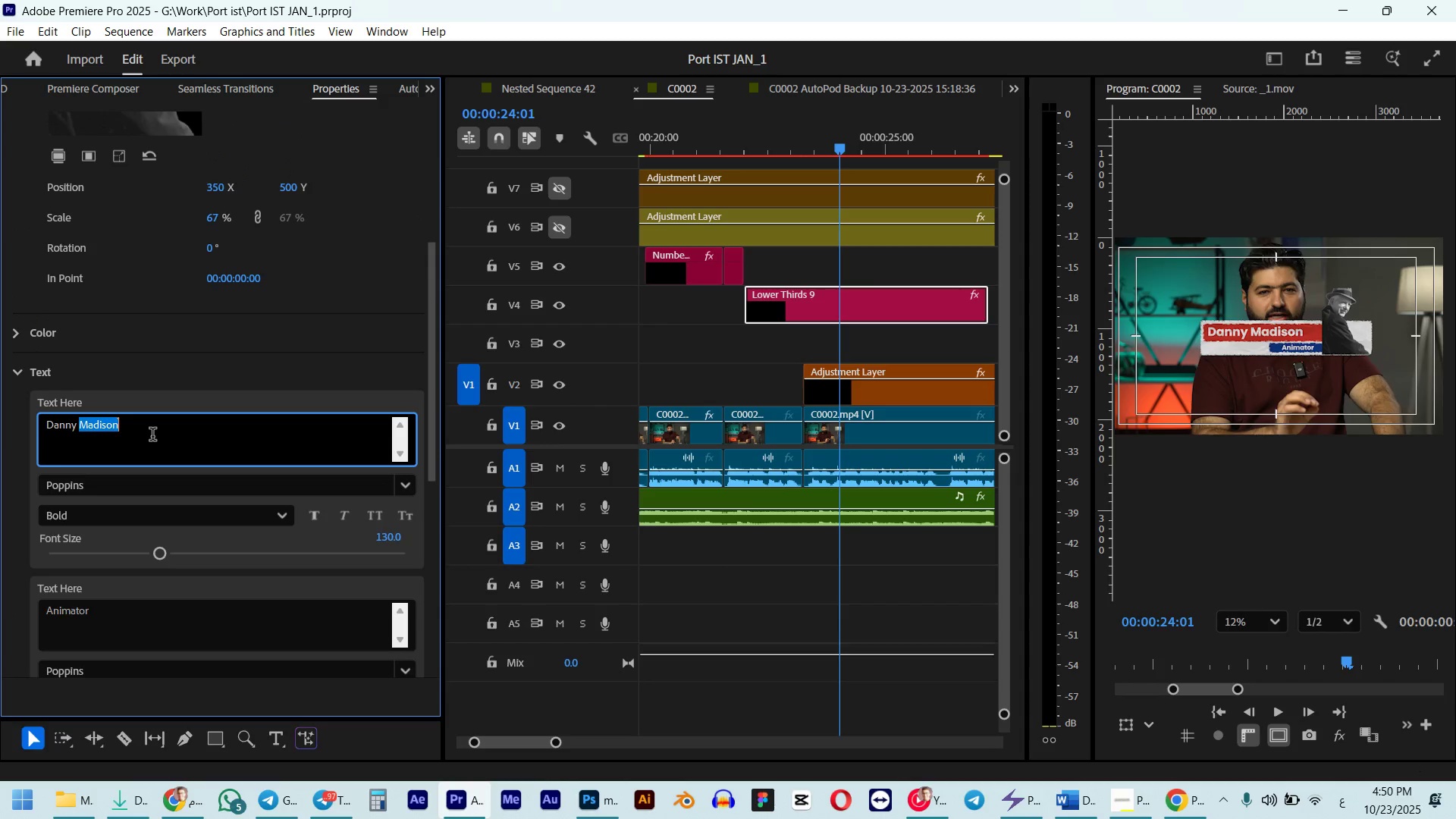 
triple_click([152, 436])
 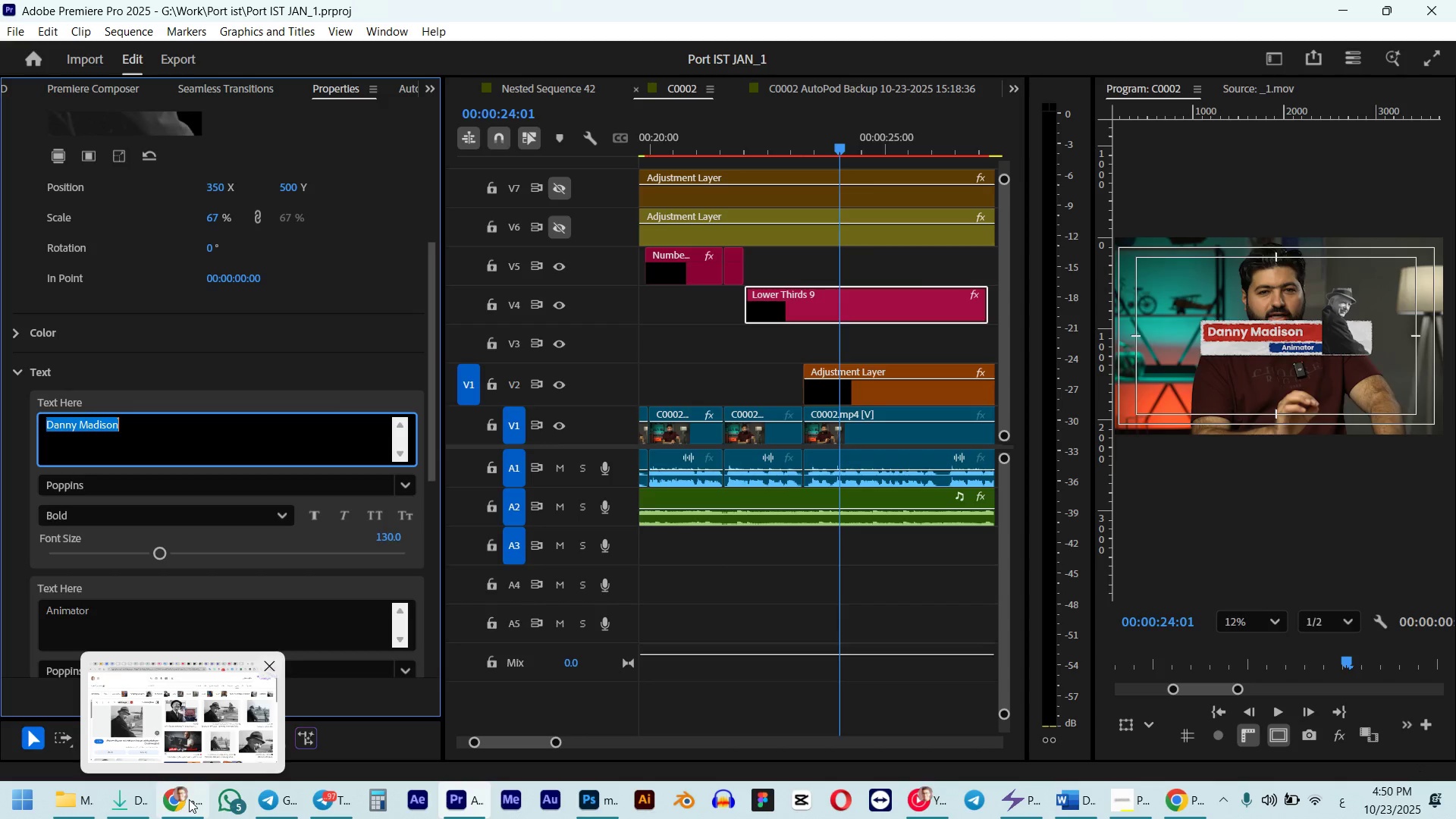 
wait(10.52)
 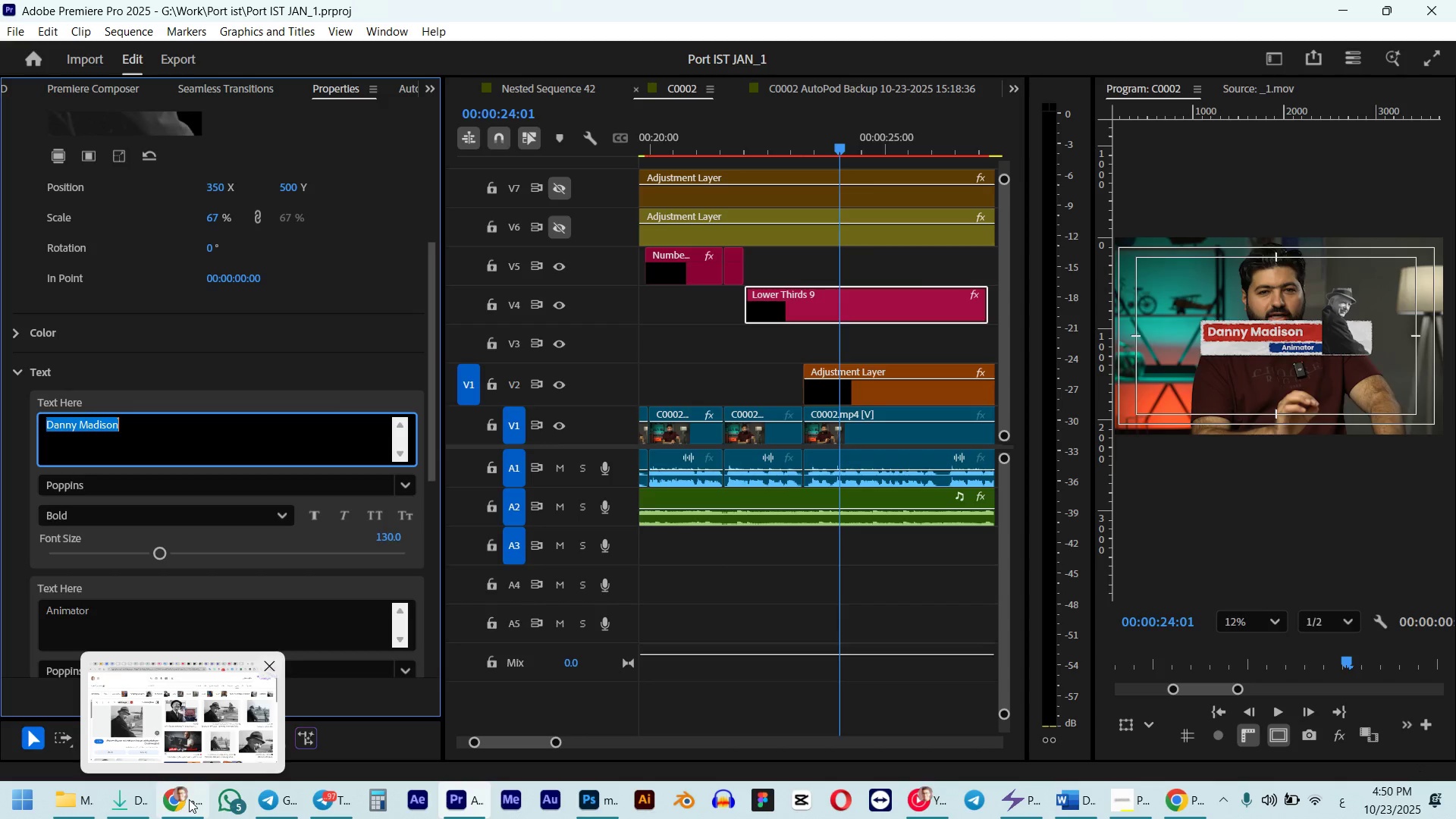 
left_click([189, 799])
 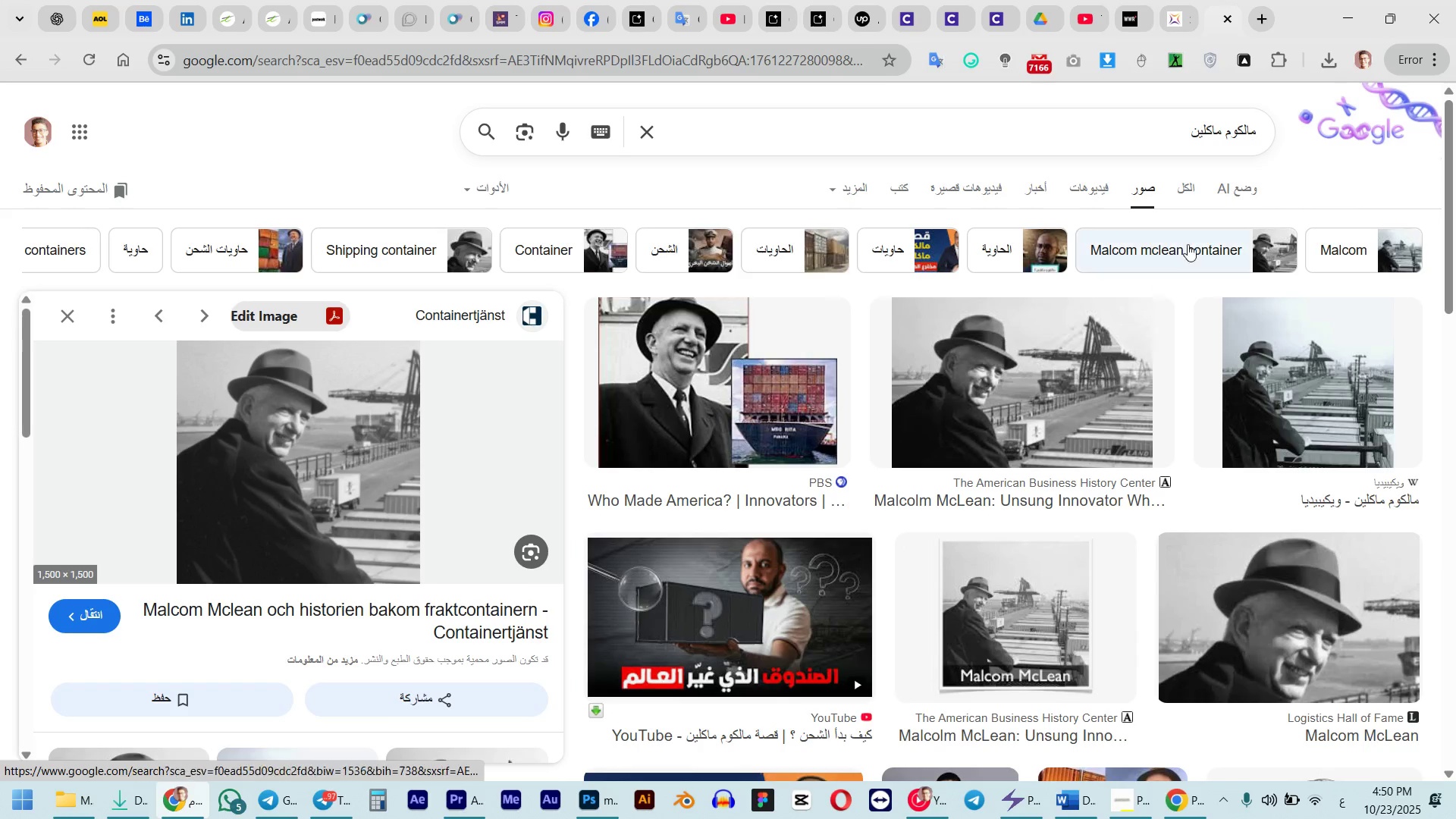 
left_click([1196, 242])
 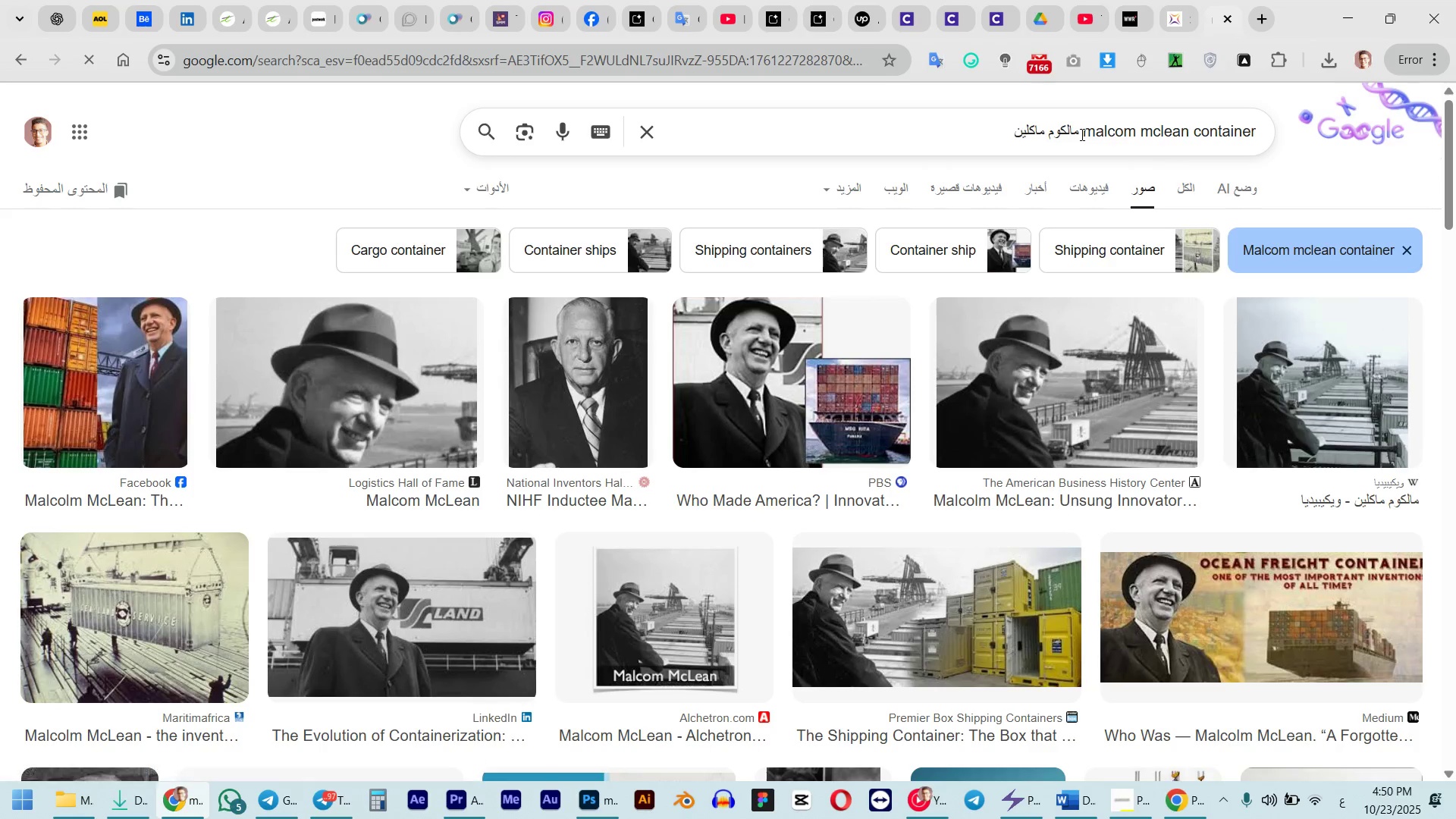 
left_click_drag(start_coordinate=[1085, 130], to_coordinate=[1190, 136])
 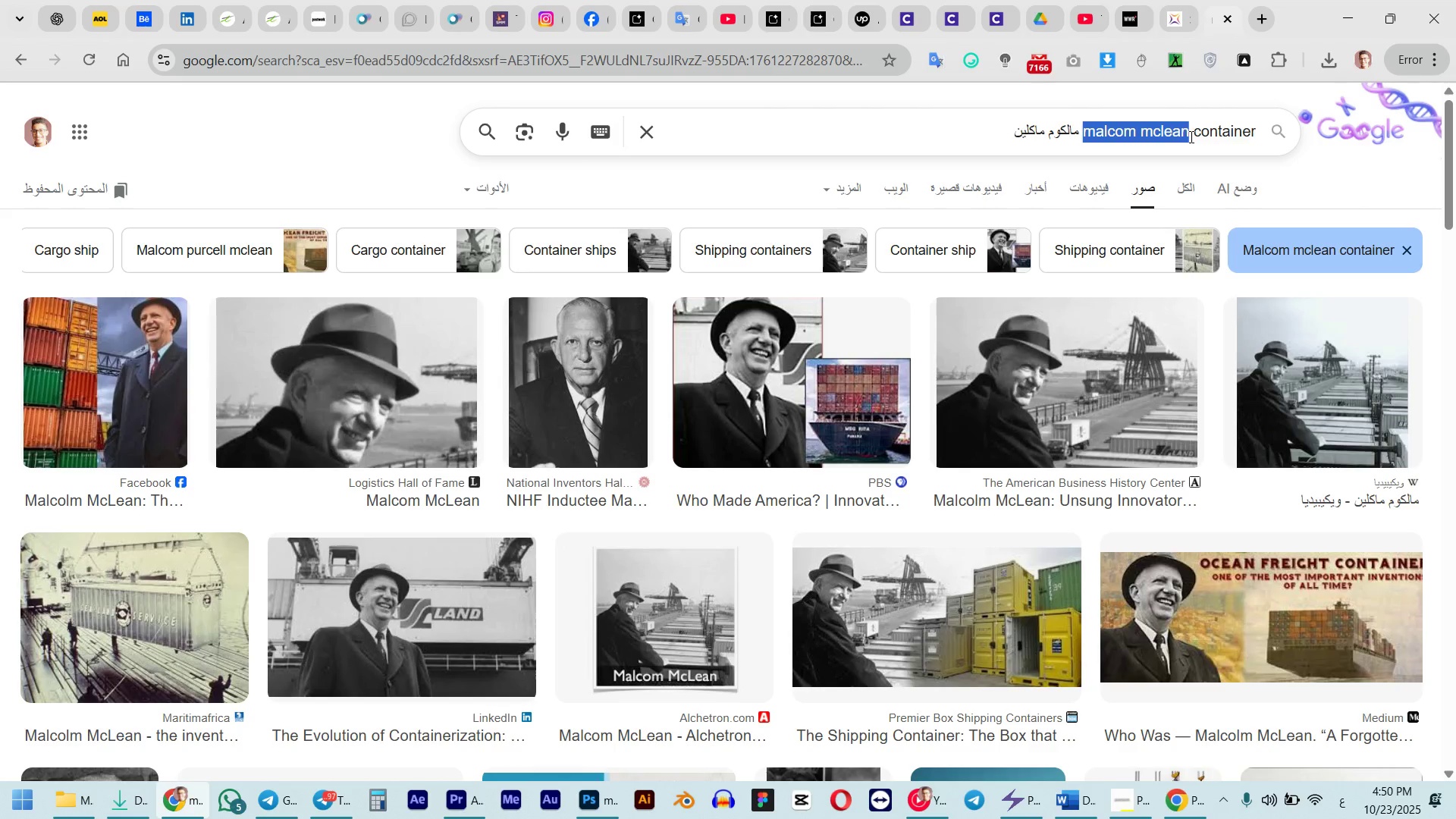 
key(Control+C)
 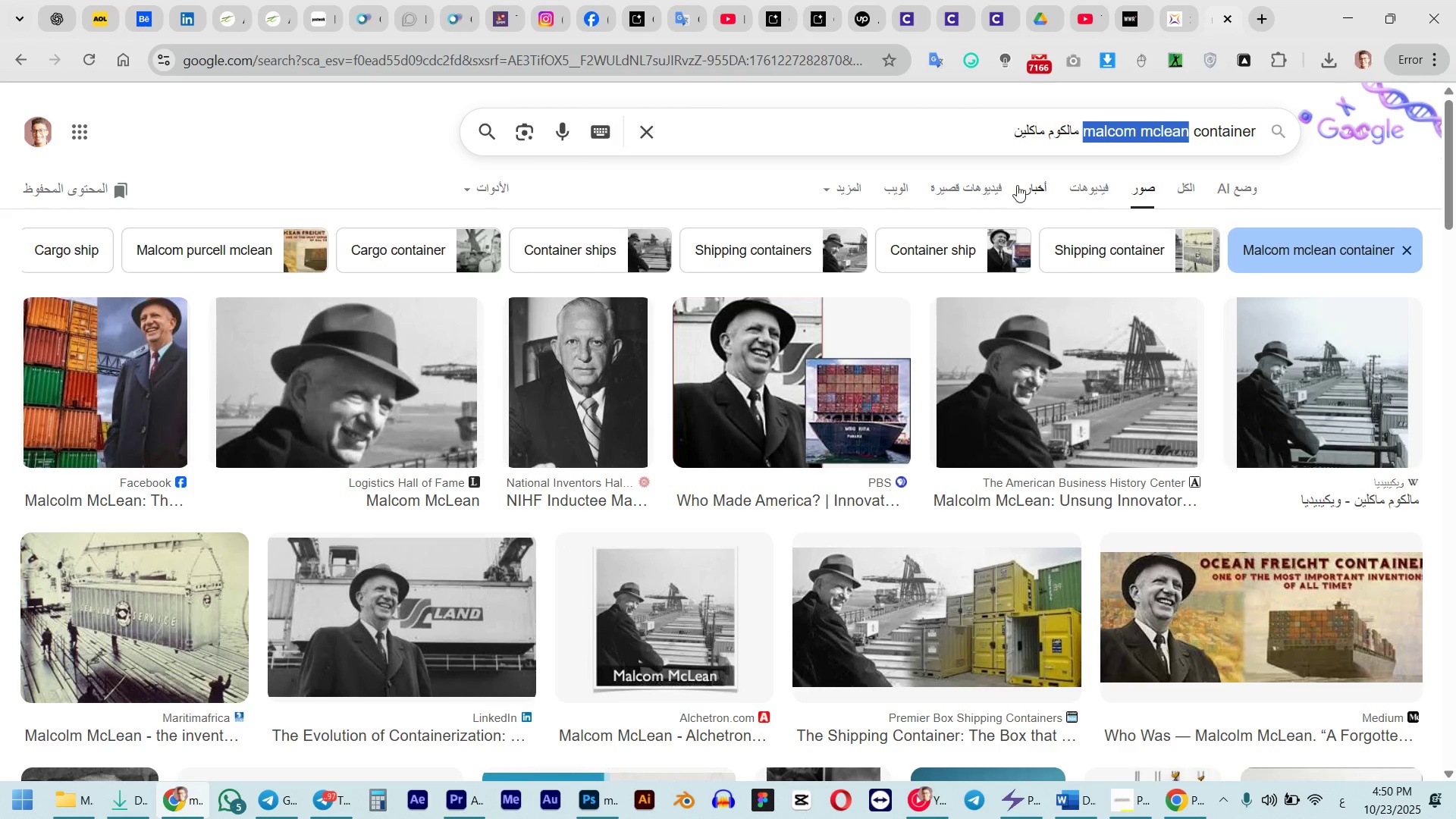 
key(Alt+AltLeft)
 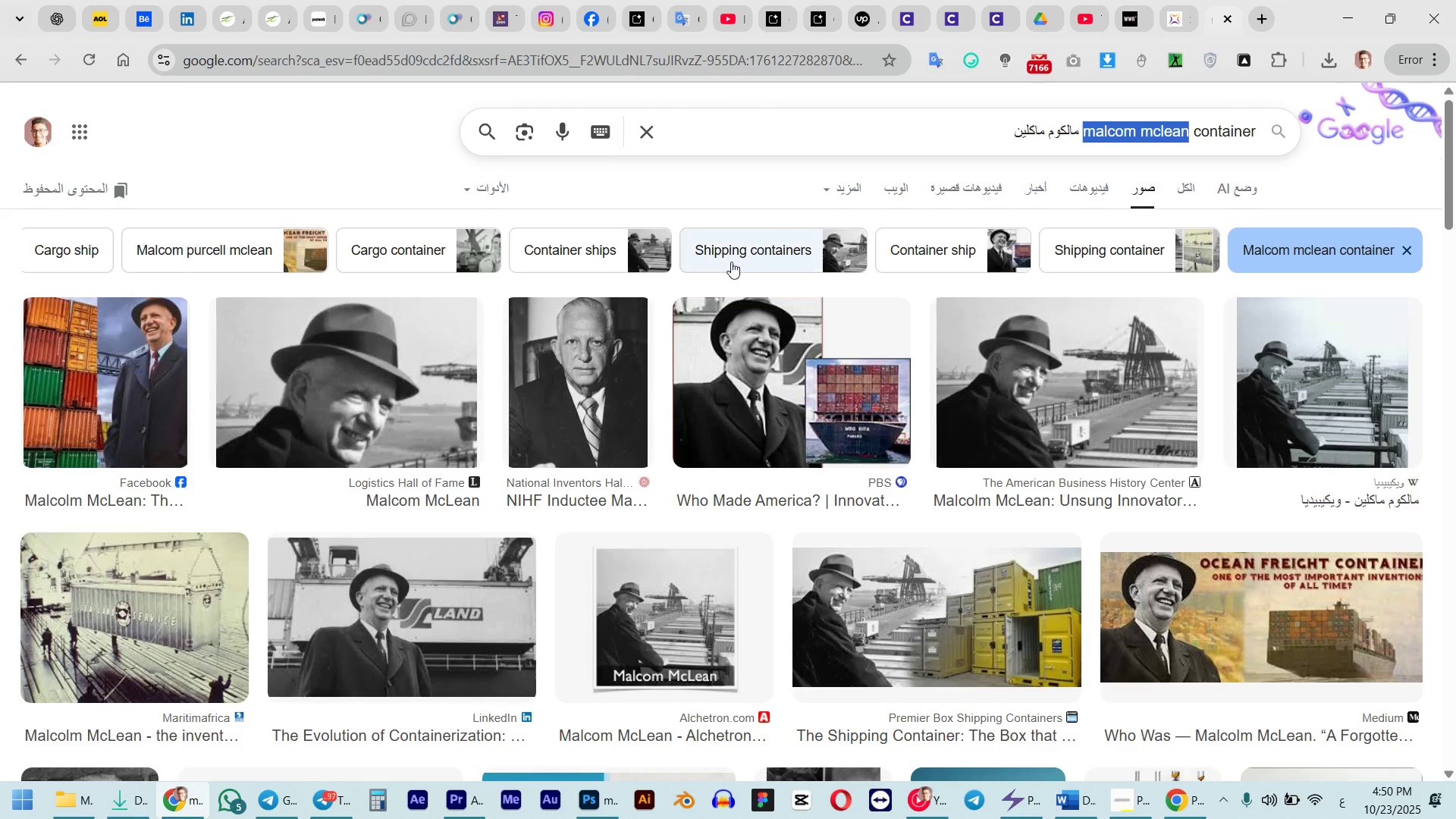 
key(Alt+Tab)
 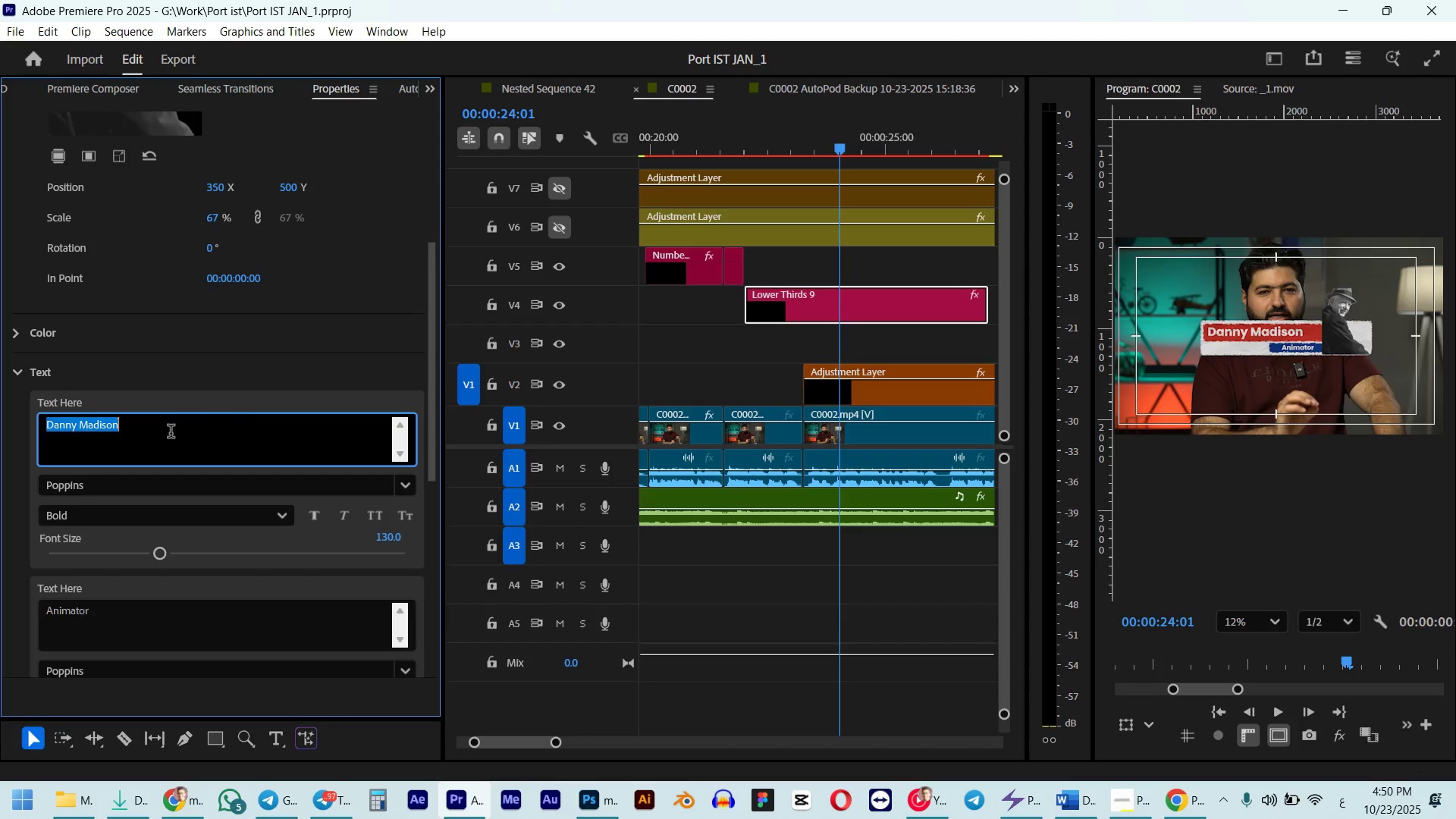 
key(Control+ControlLeft)
 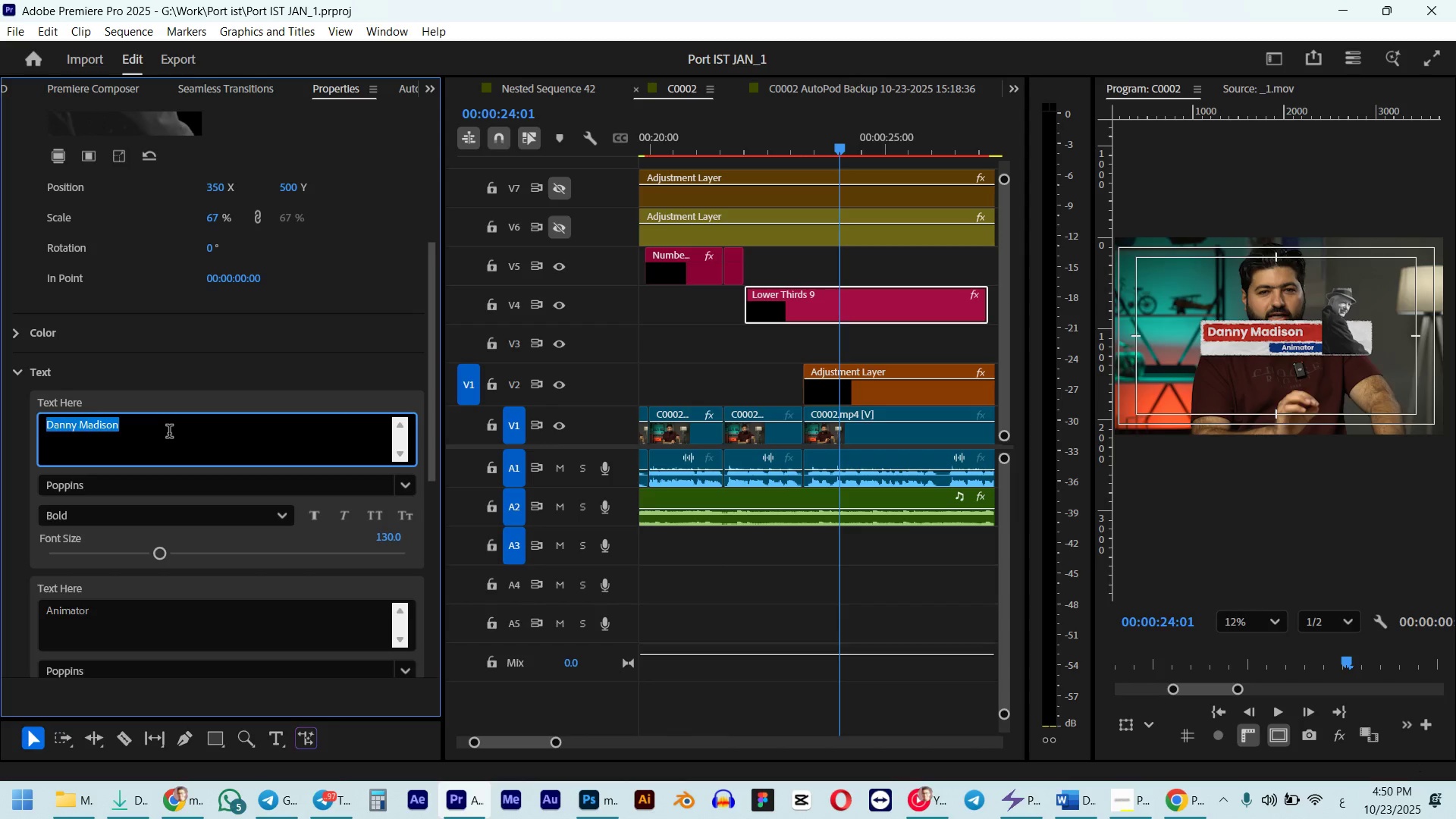 
key(Control+V)
 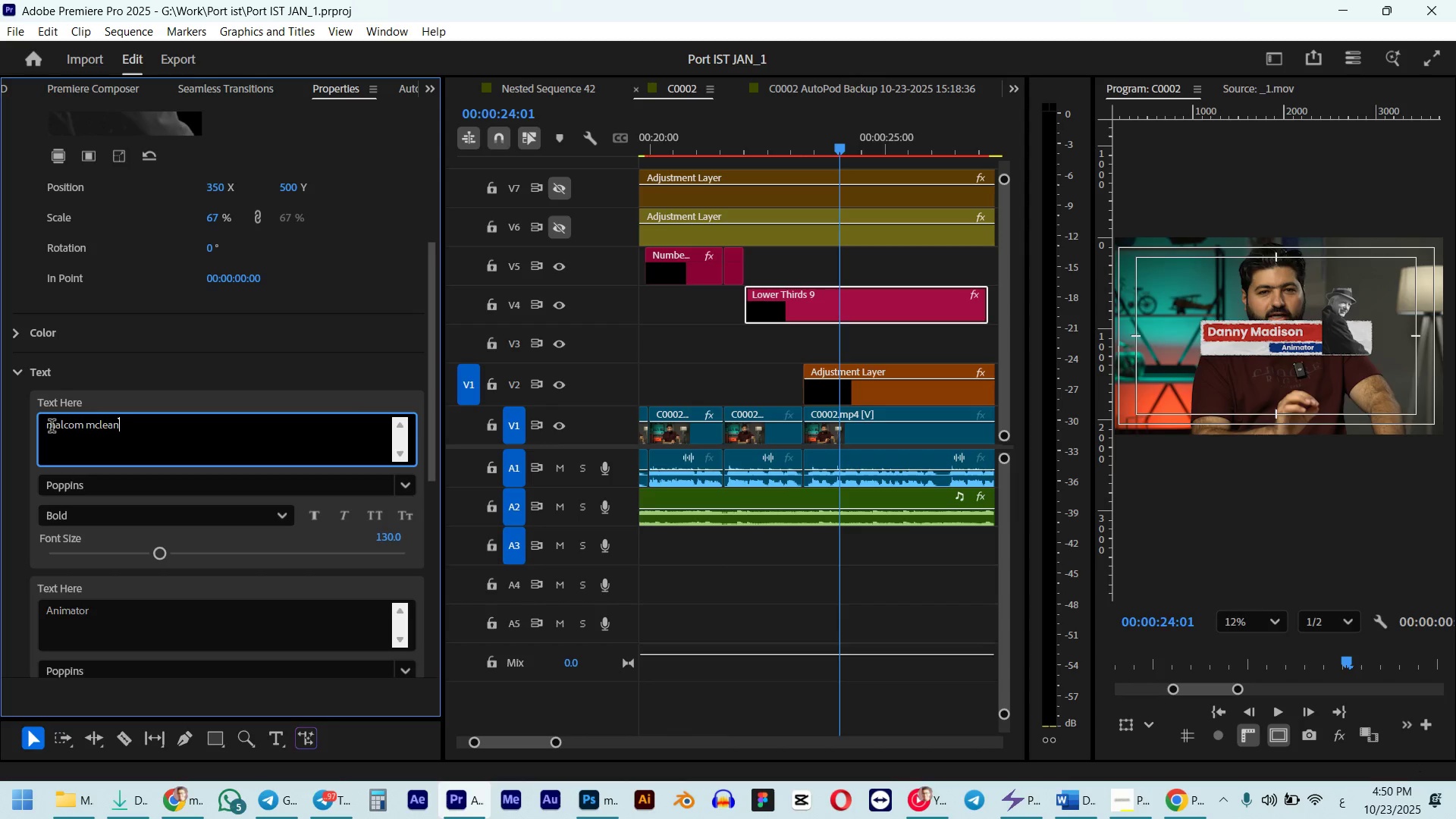 
left_click_drag(start_coordinate=[52, 428], to_coordinate=[36, 428])
 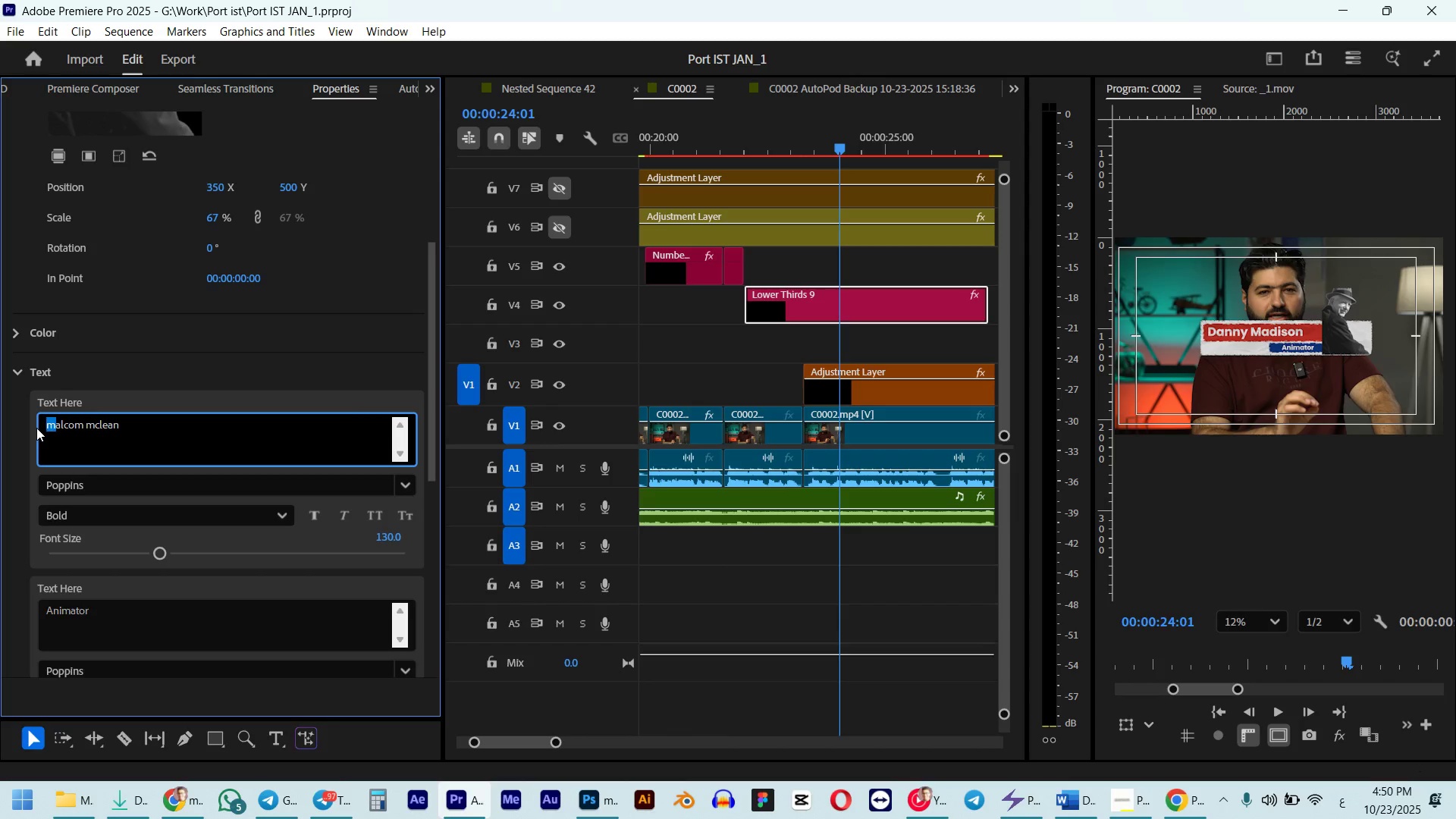 
key(Alt+AltLeft)
 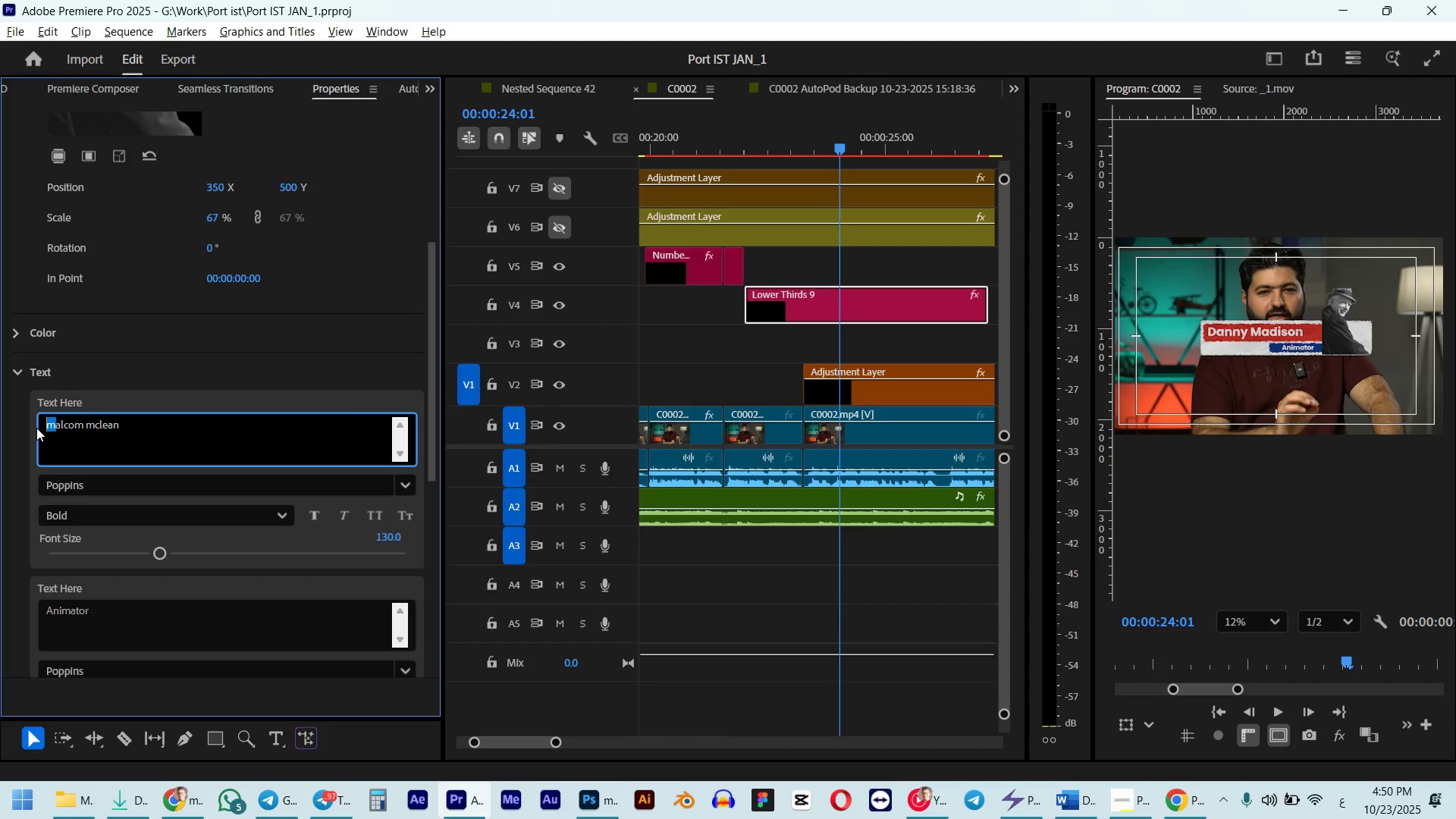 
type(N)
key(Backspace)
type(MM)
 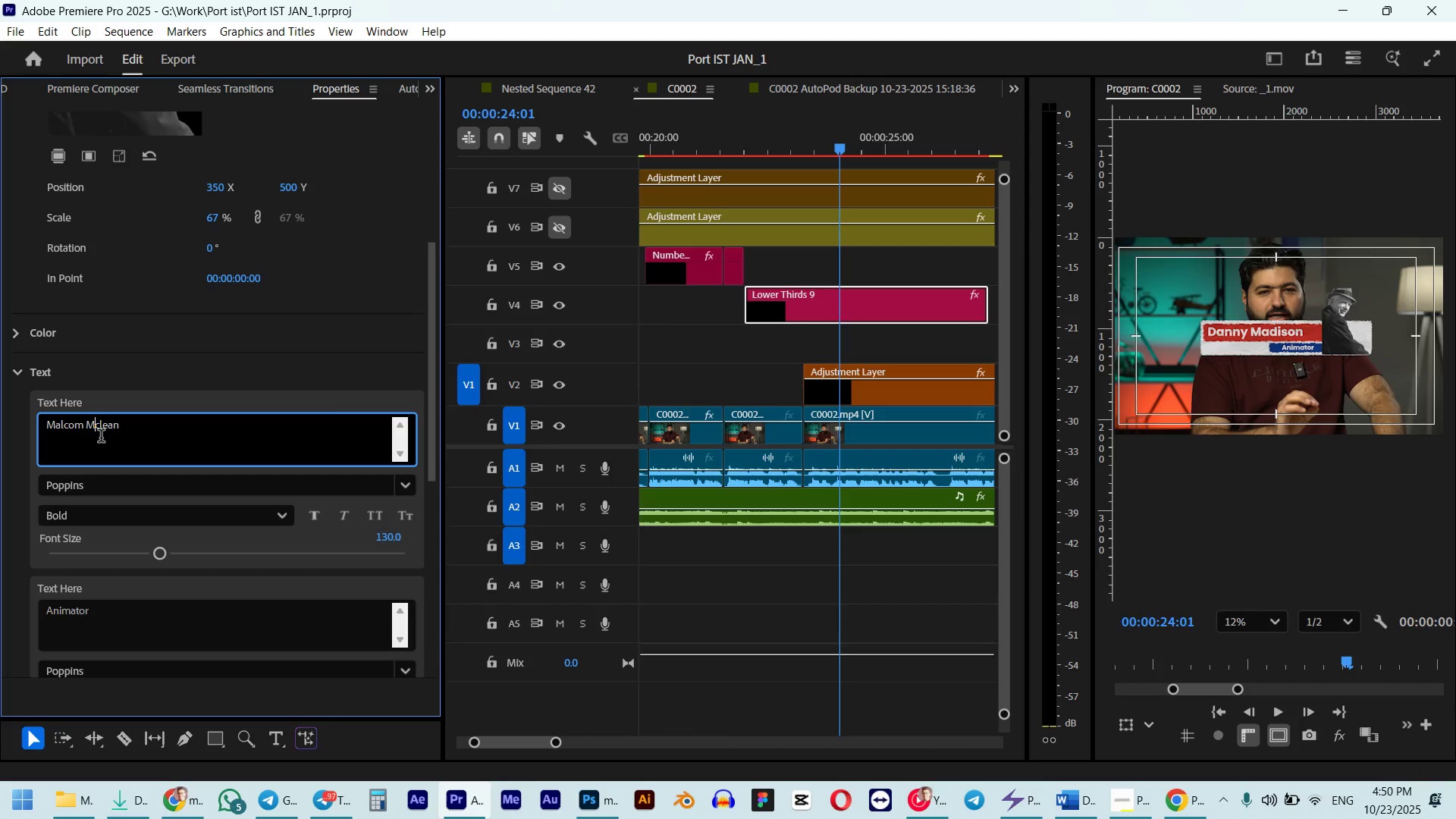 
 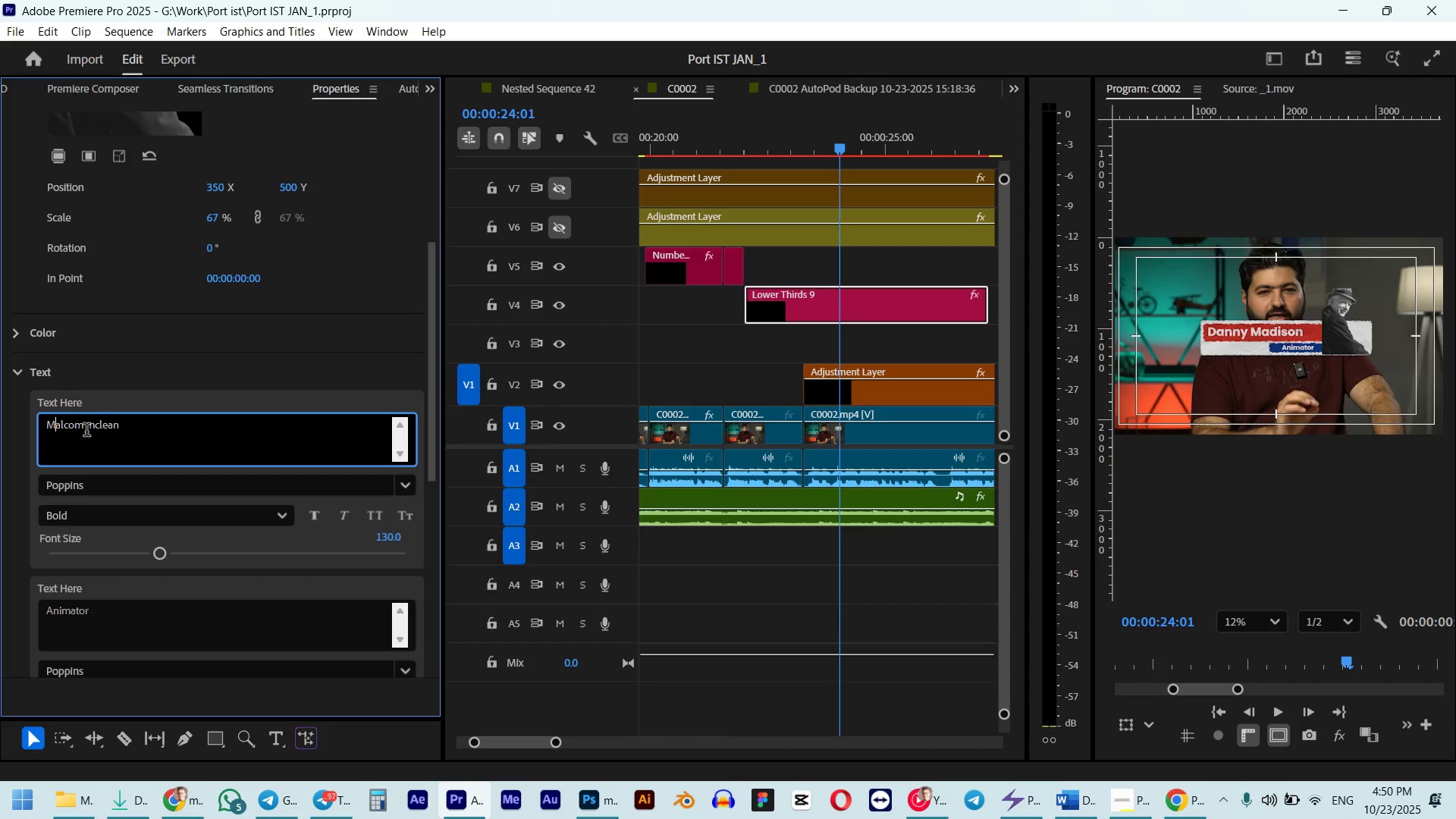 
left_click_drag(start_coordinate=[89, 429], to_coordinate=[93, 429])
 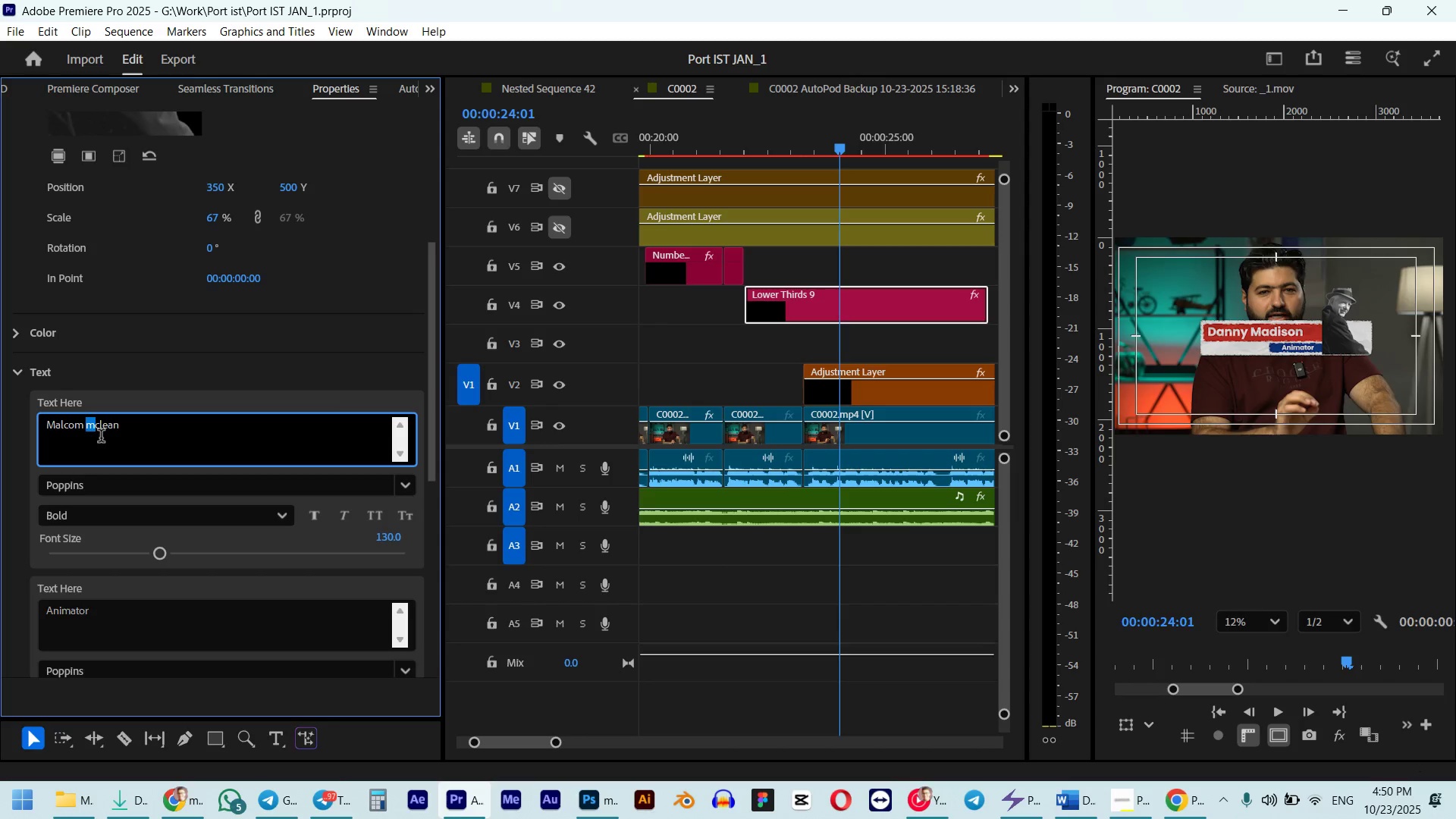 
left_click([190, 399])
 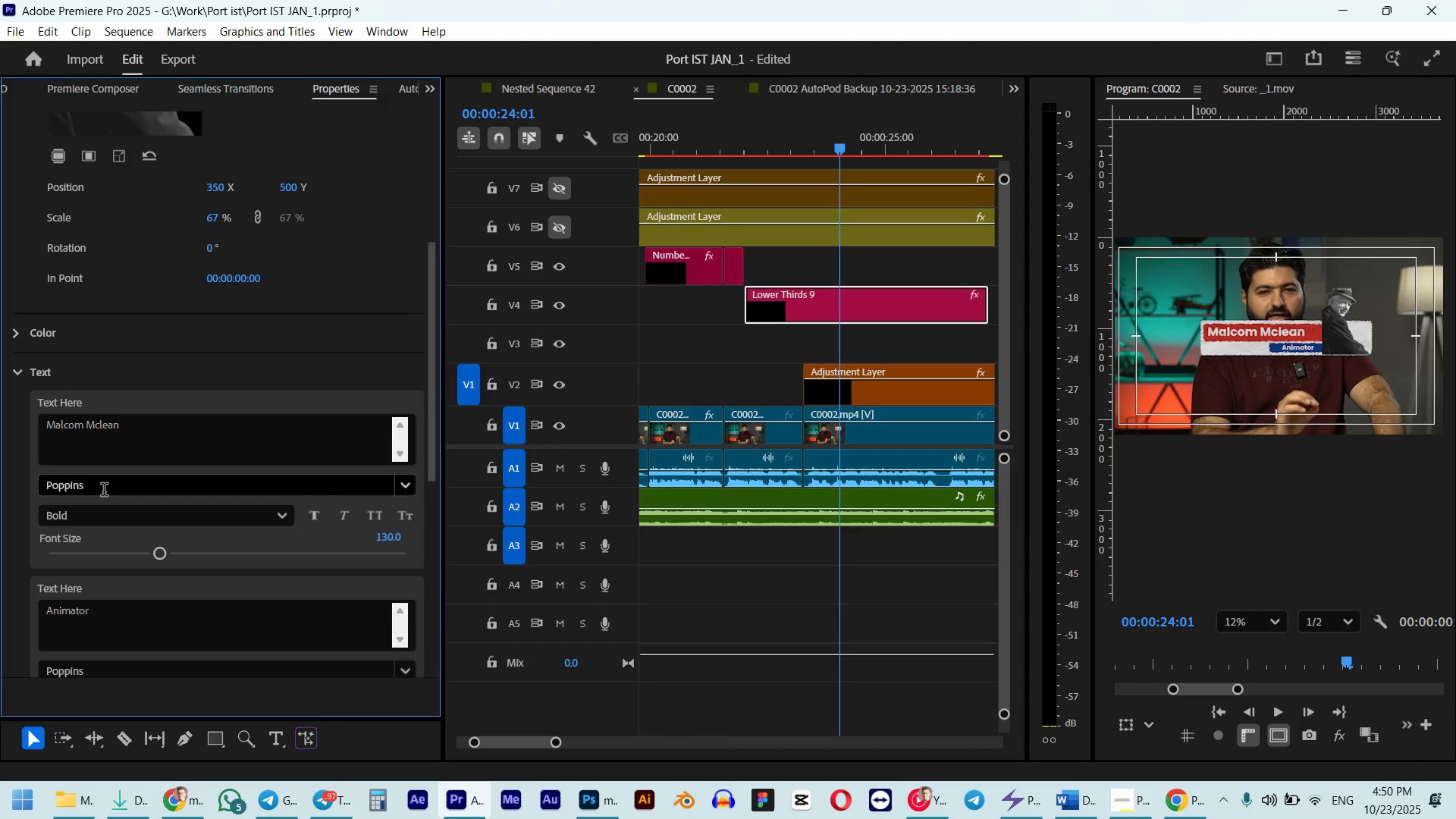 
left_click_drag(start_coordinate=[162, 550], to_coordinate=[174, 547])
 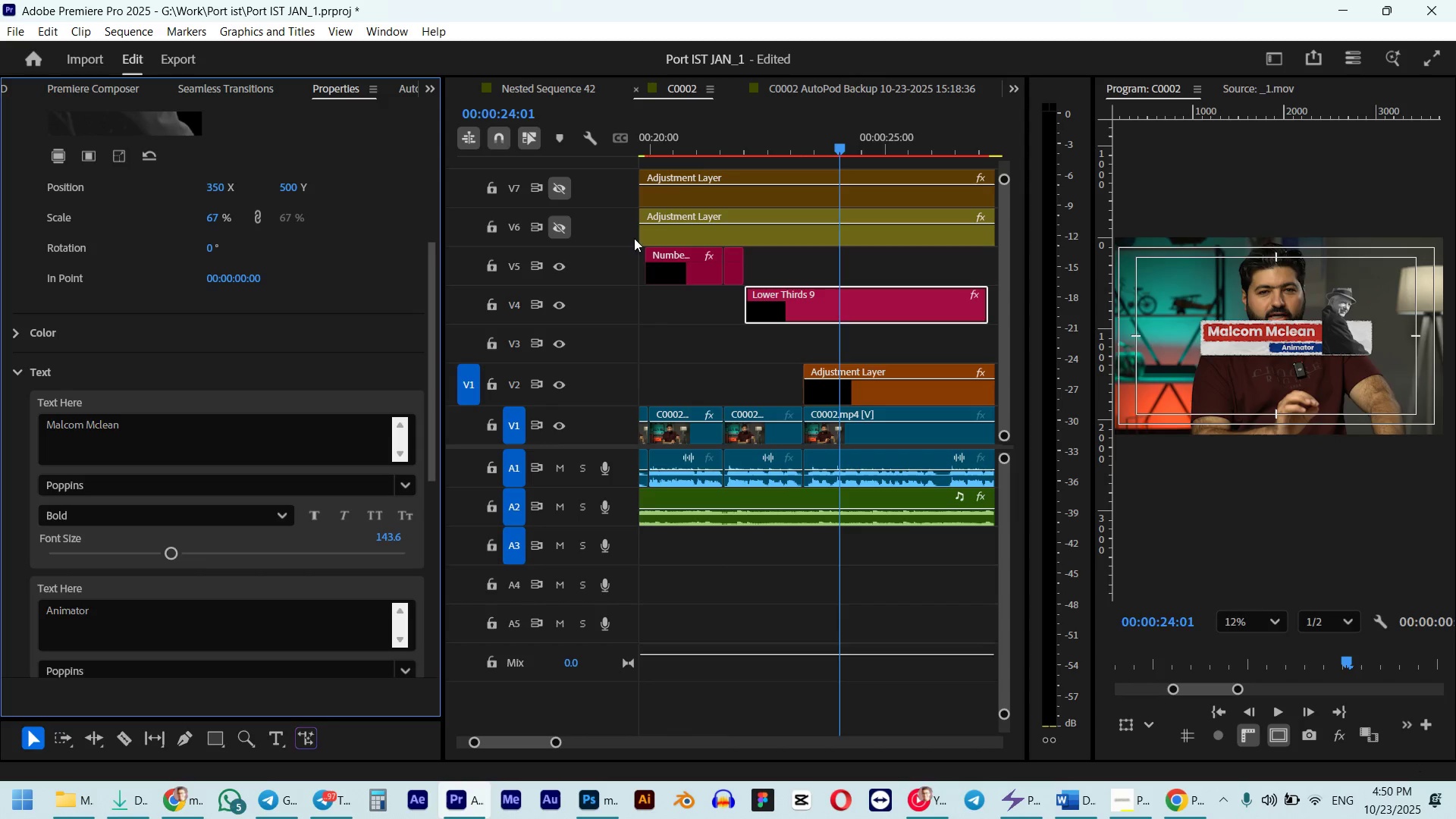 
left_click([726, 144])
 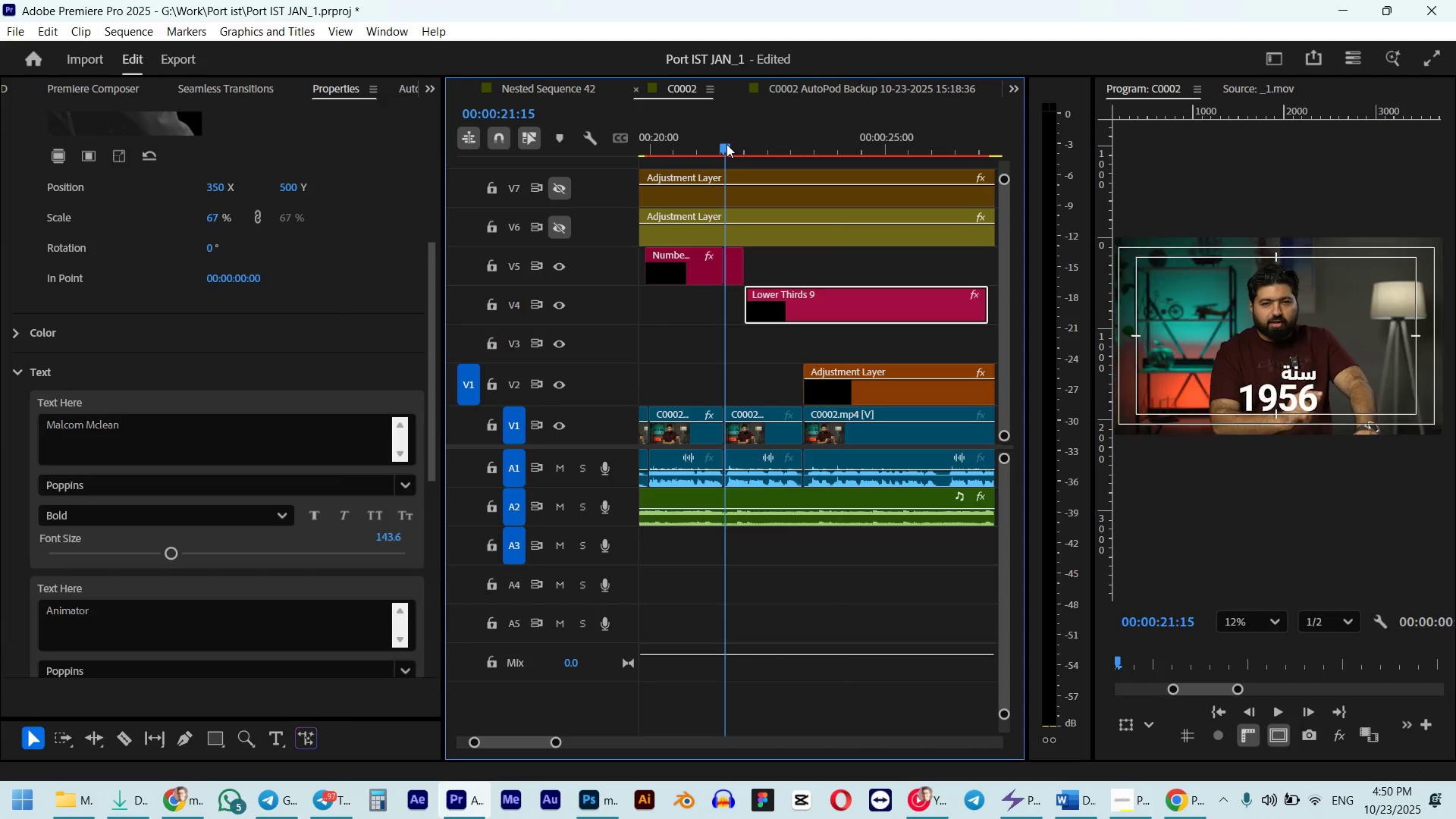 
key(Space)
 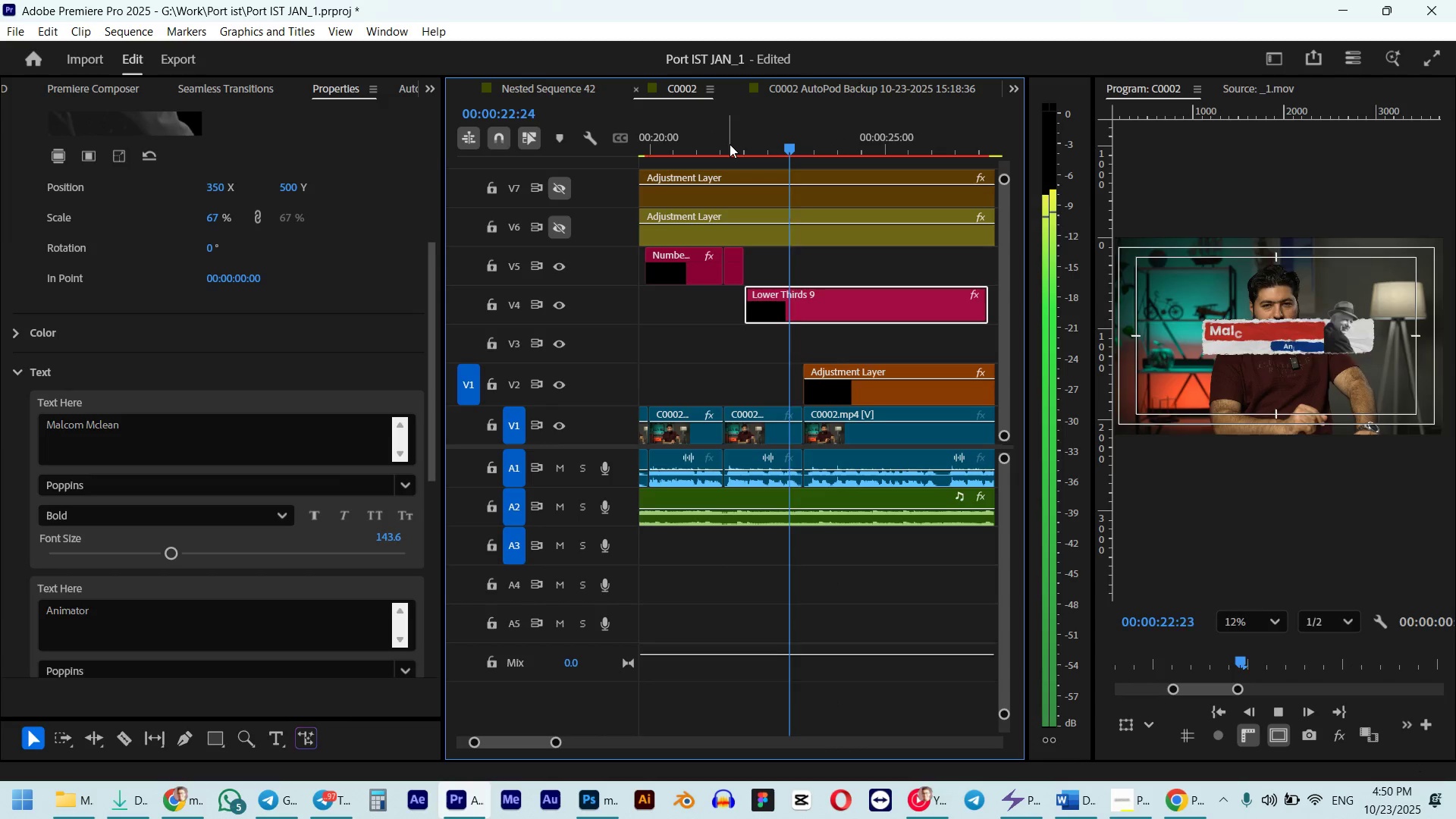 
key(Space)
 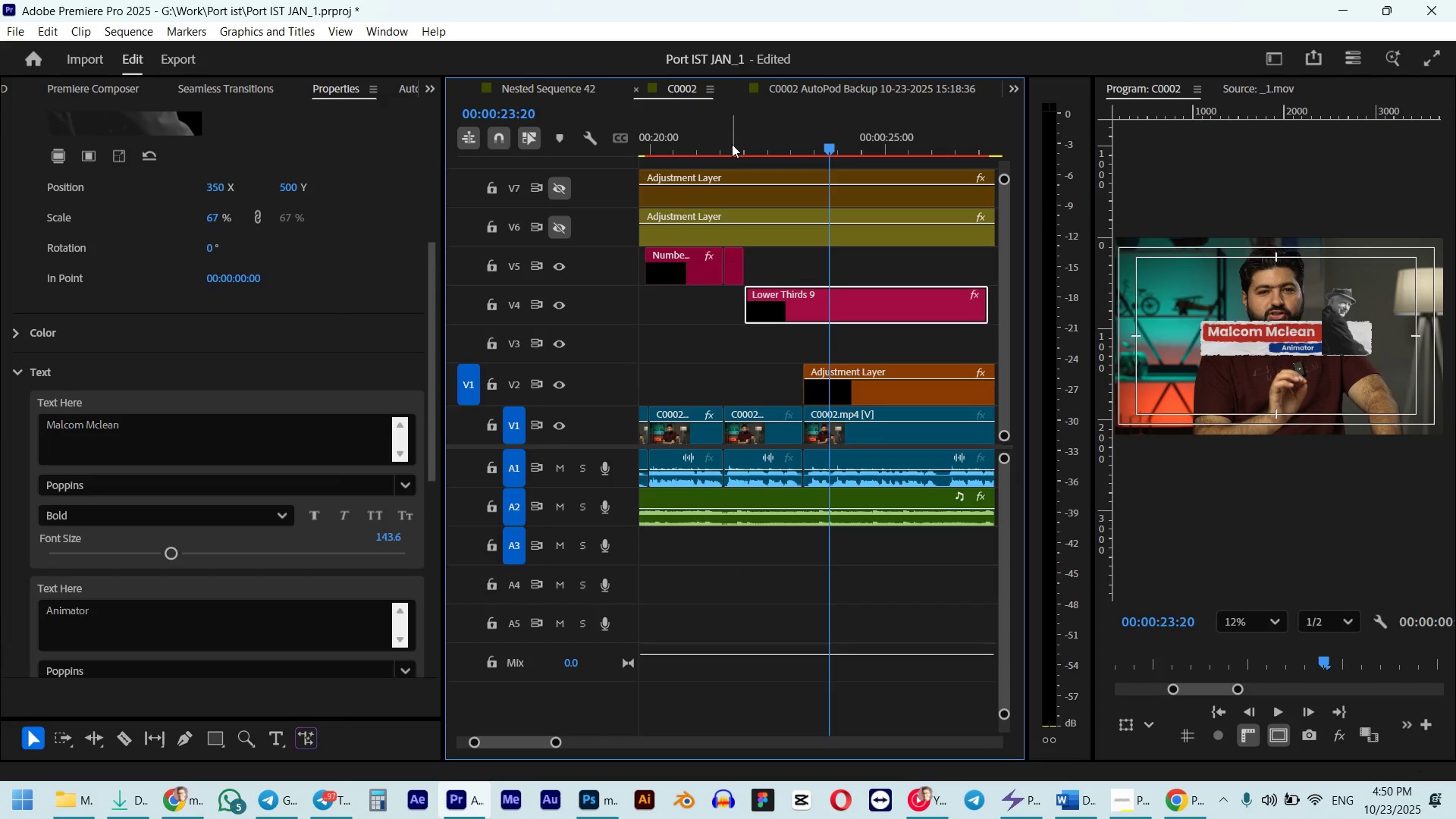 
key(Space)
 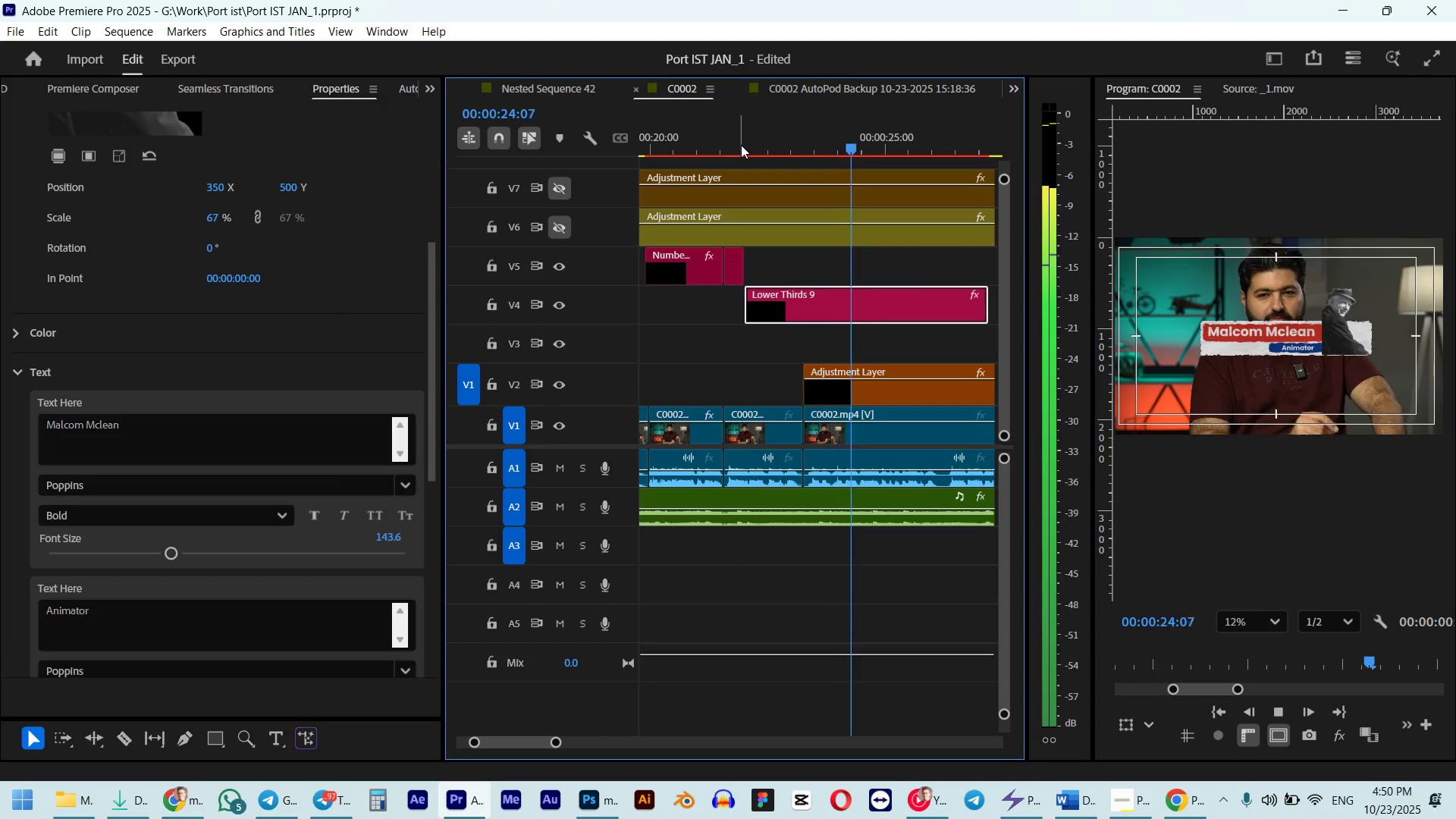 
key(Space)
 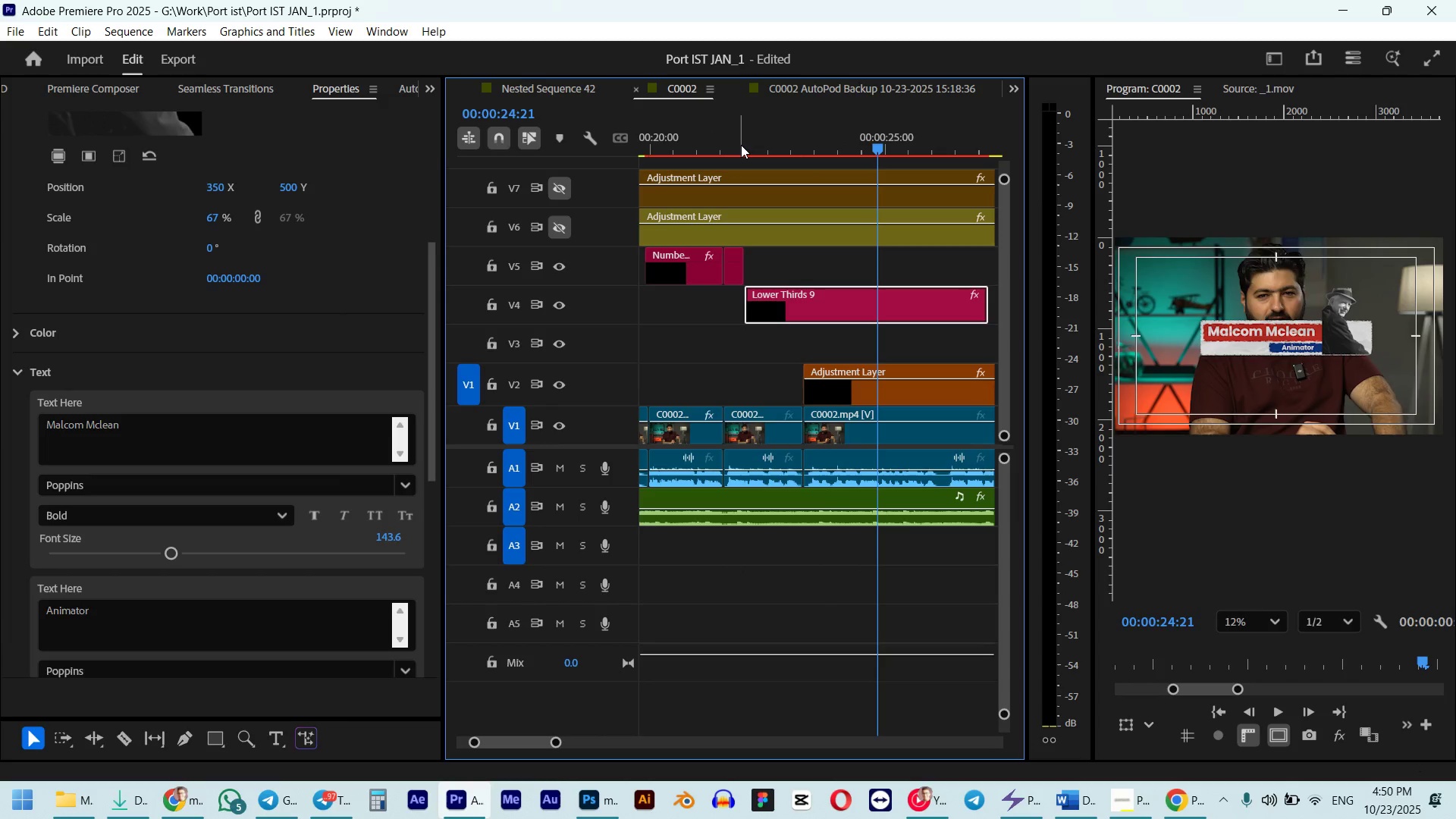 
key(Space)
 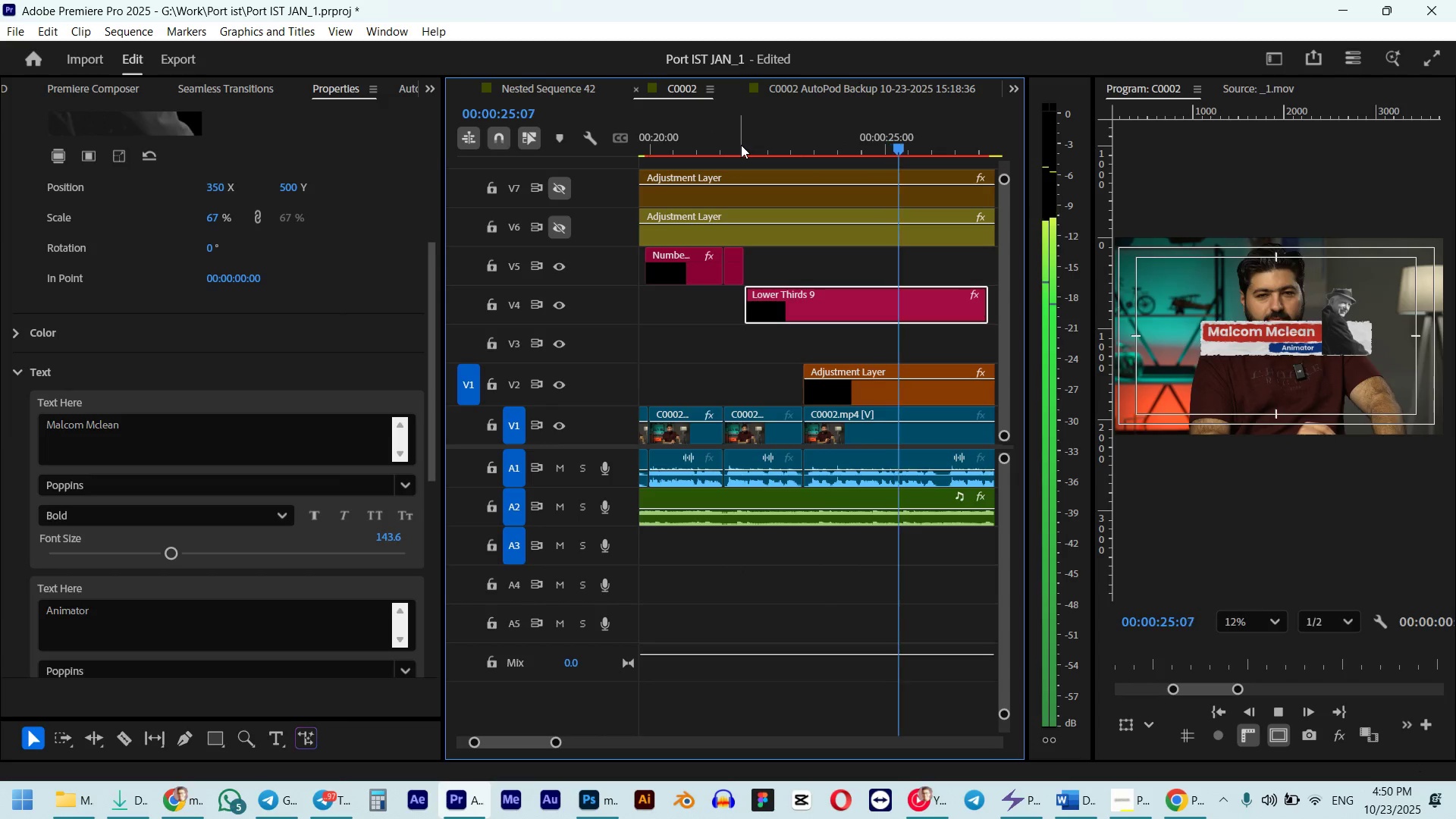 
key(Space)
 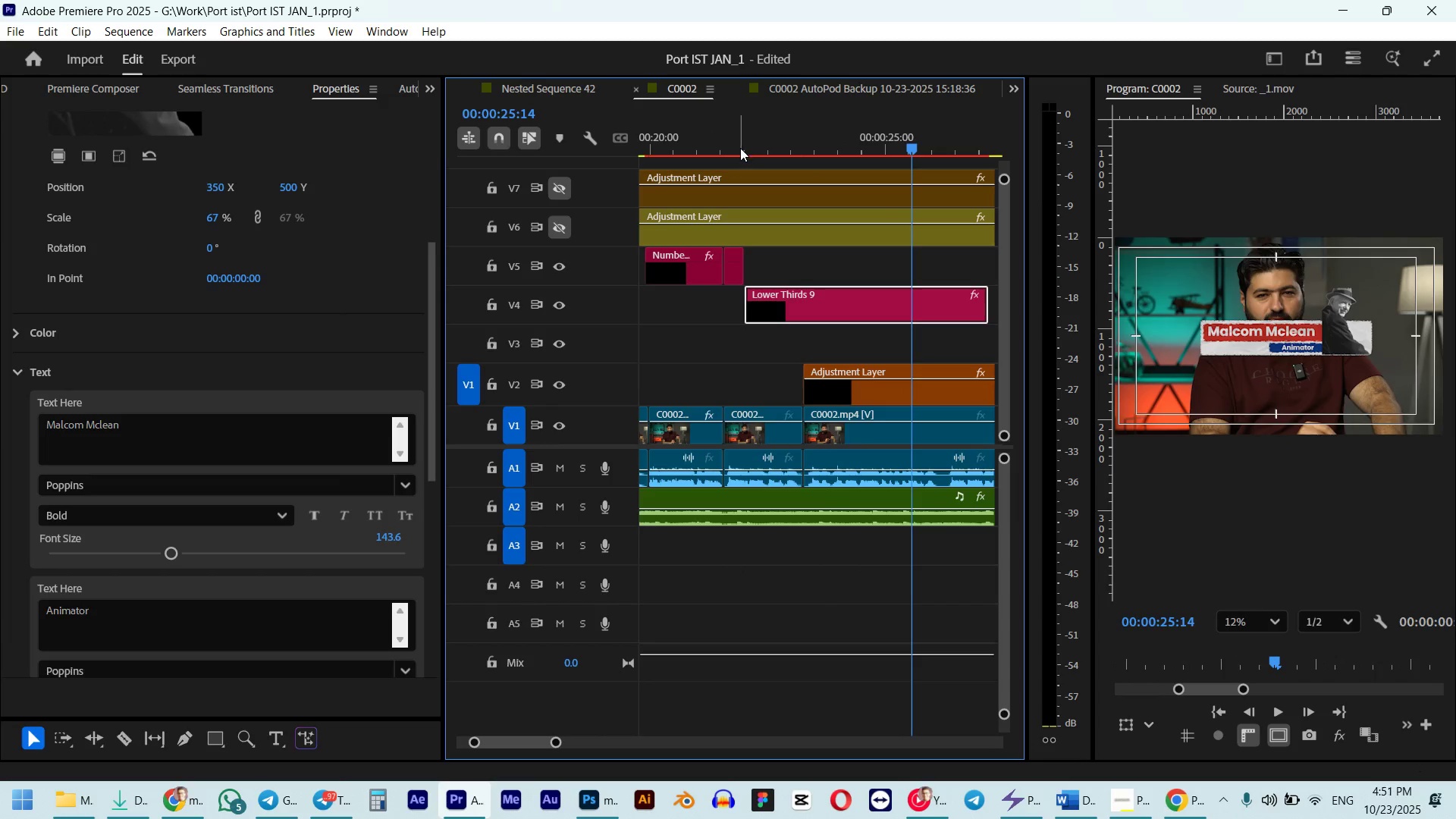 
key(Alt+AltLeft)
 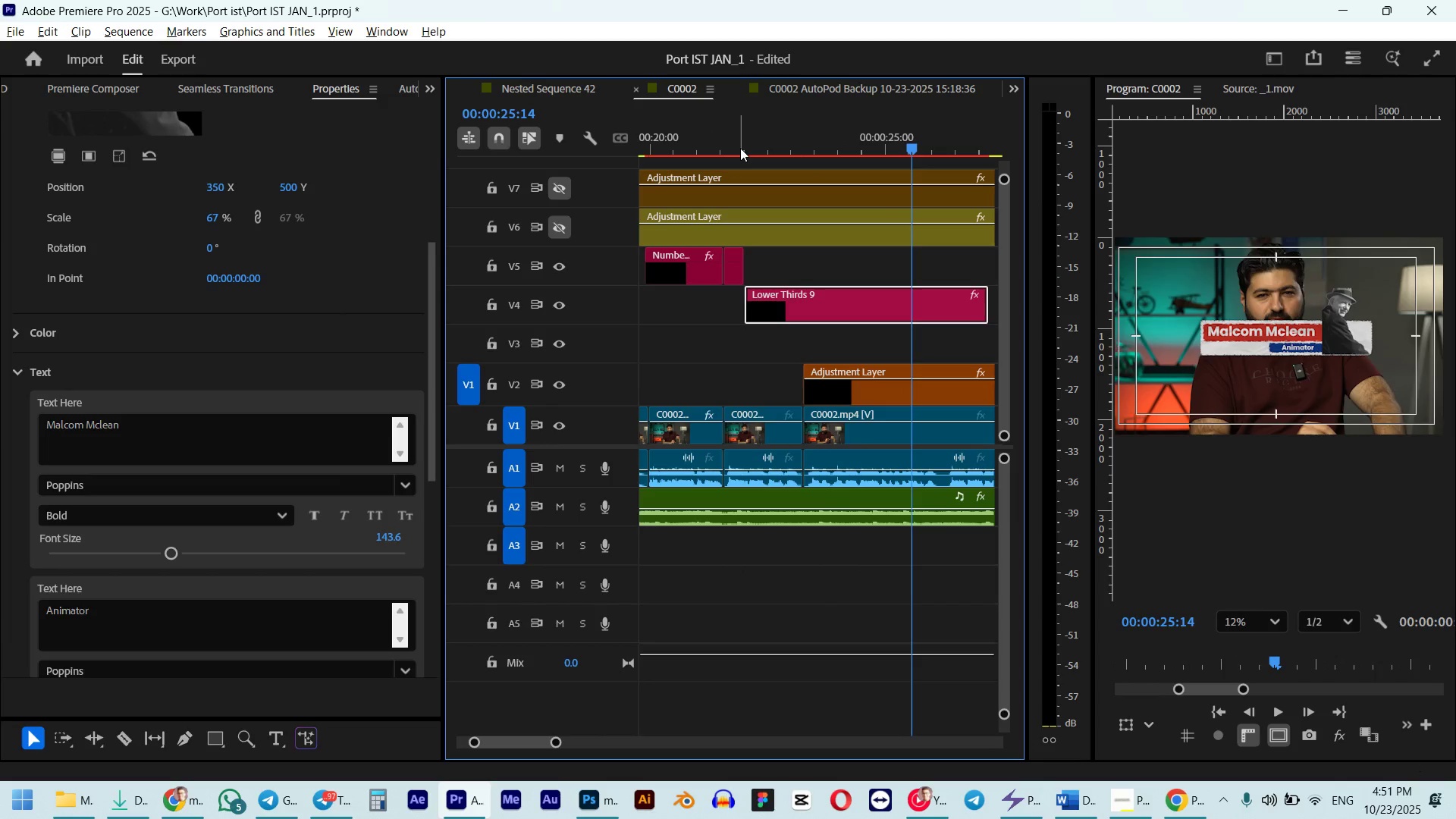 
key(Alt+Tab)
 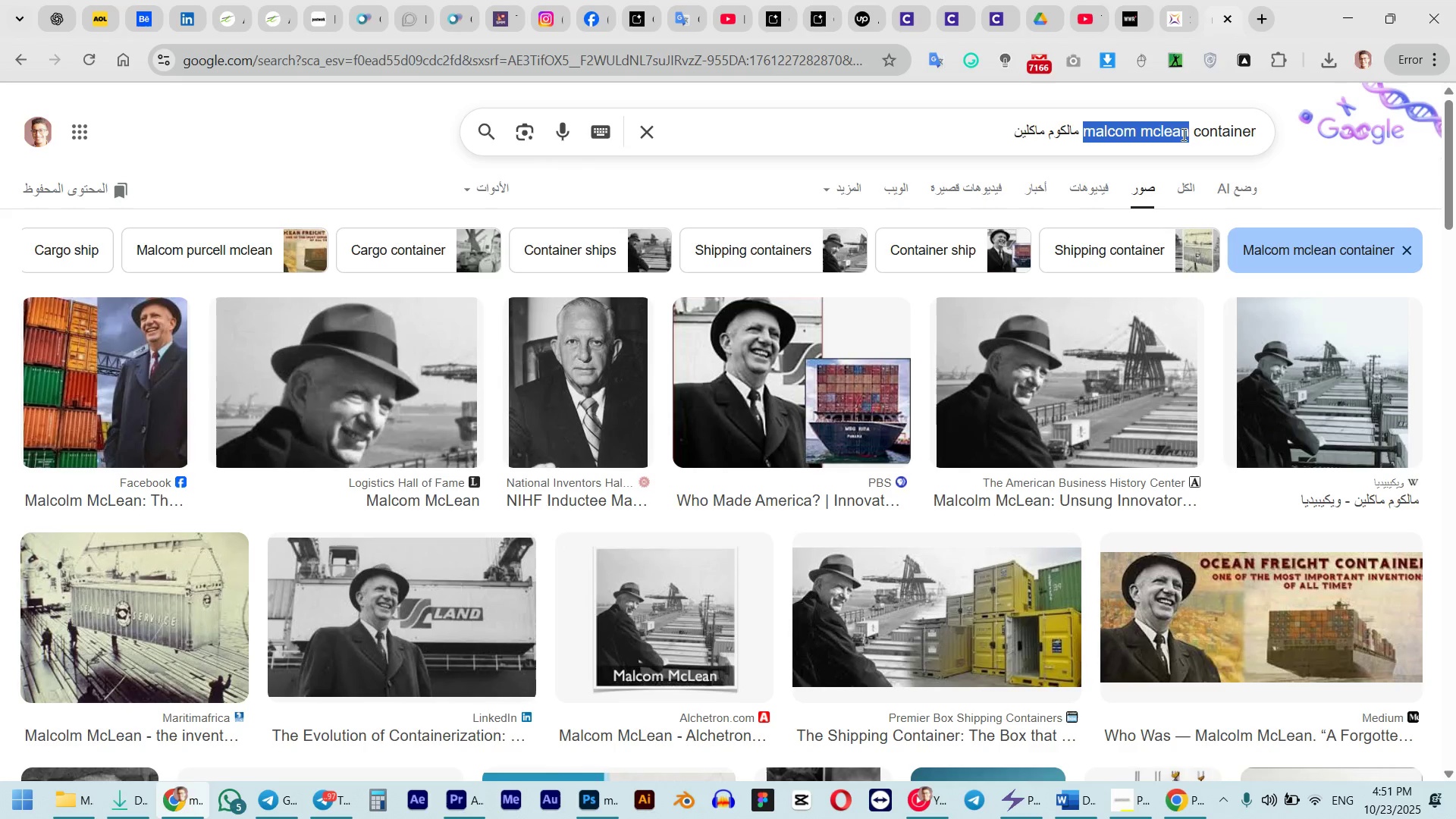 
double_click([1059, 134])
 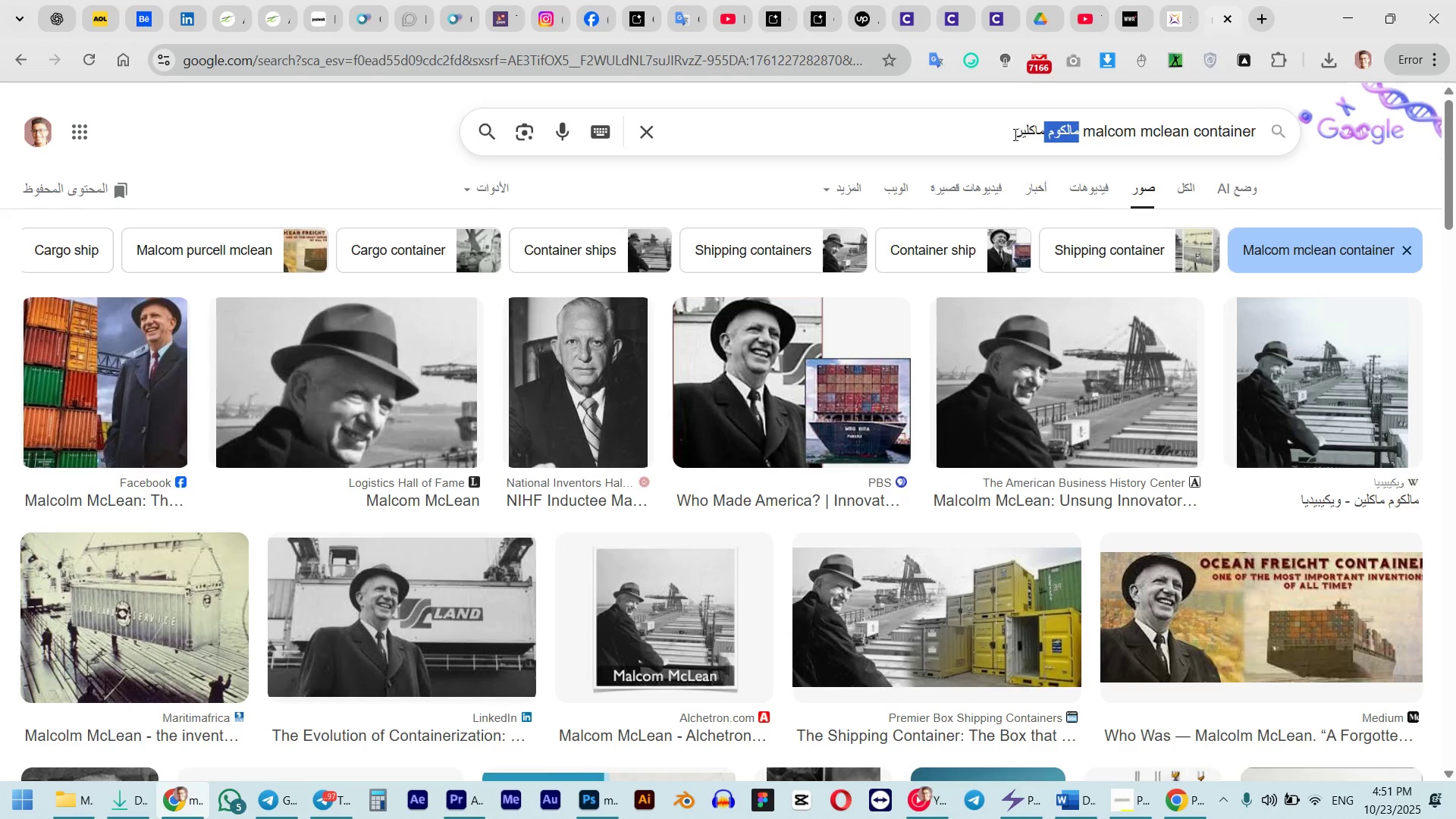 
triple_click([1014, 134])
 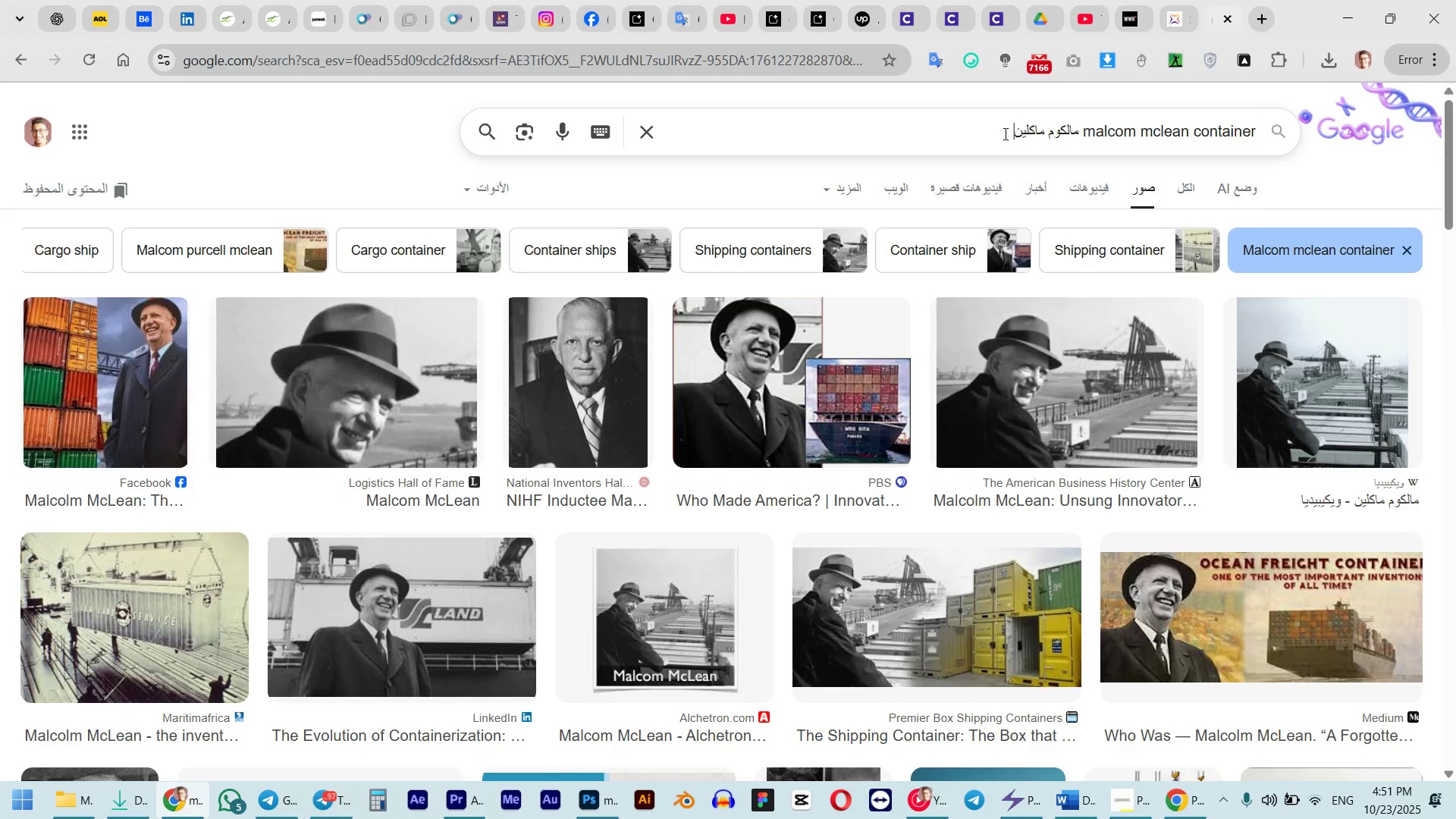 
left_click_drag(start_coordinate=[1007, 133], to_coordinate=[1078, 143])
 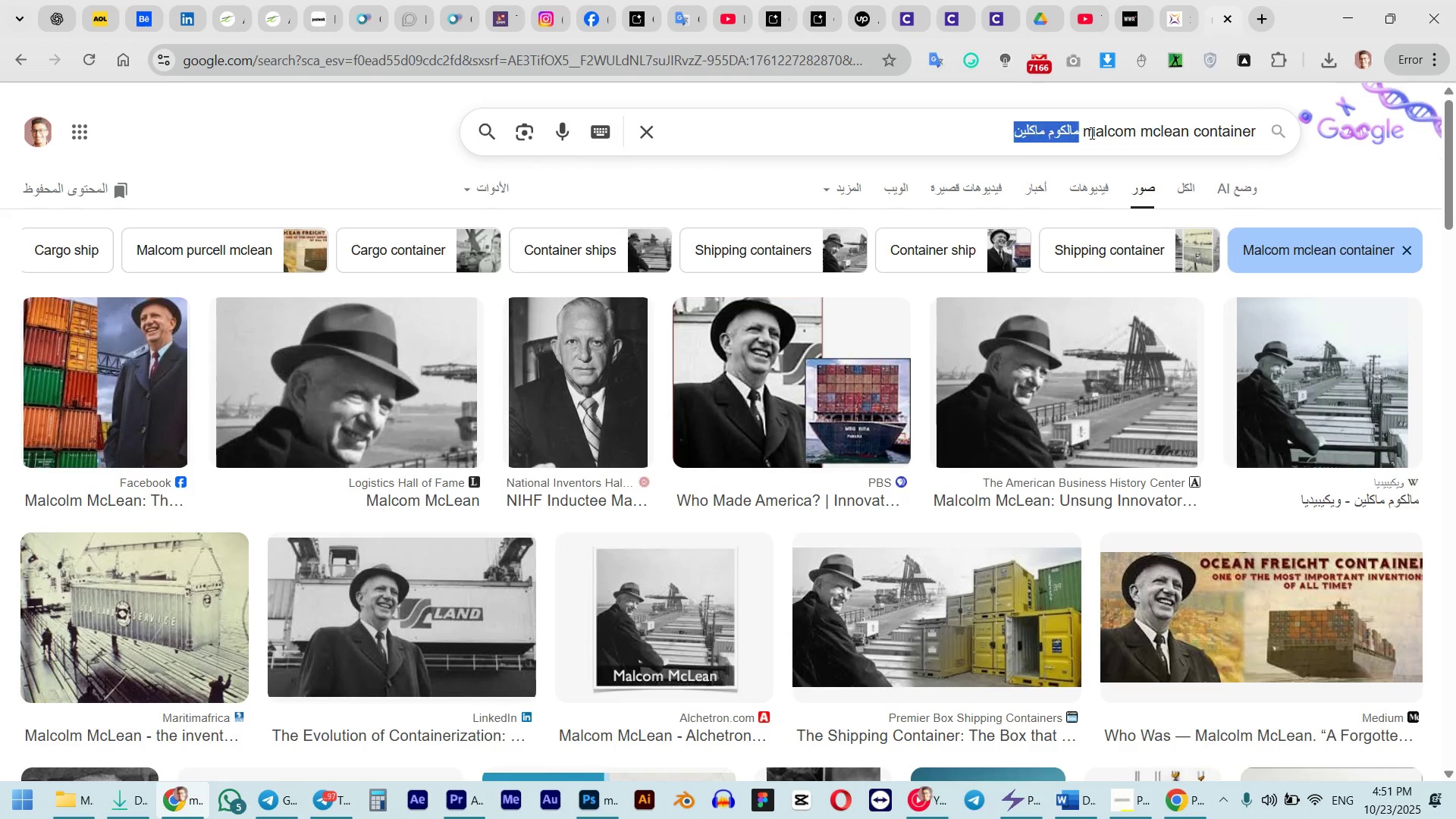 
left_click([1090, 133])
 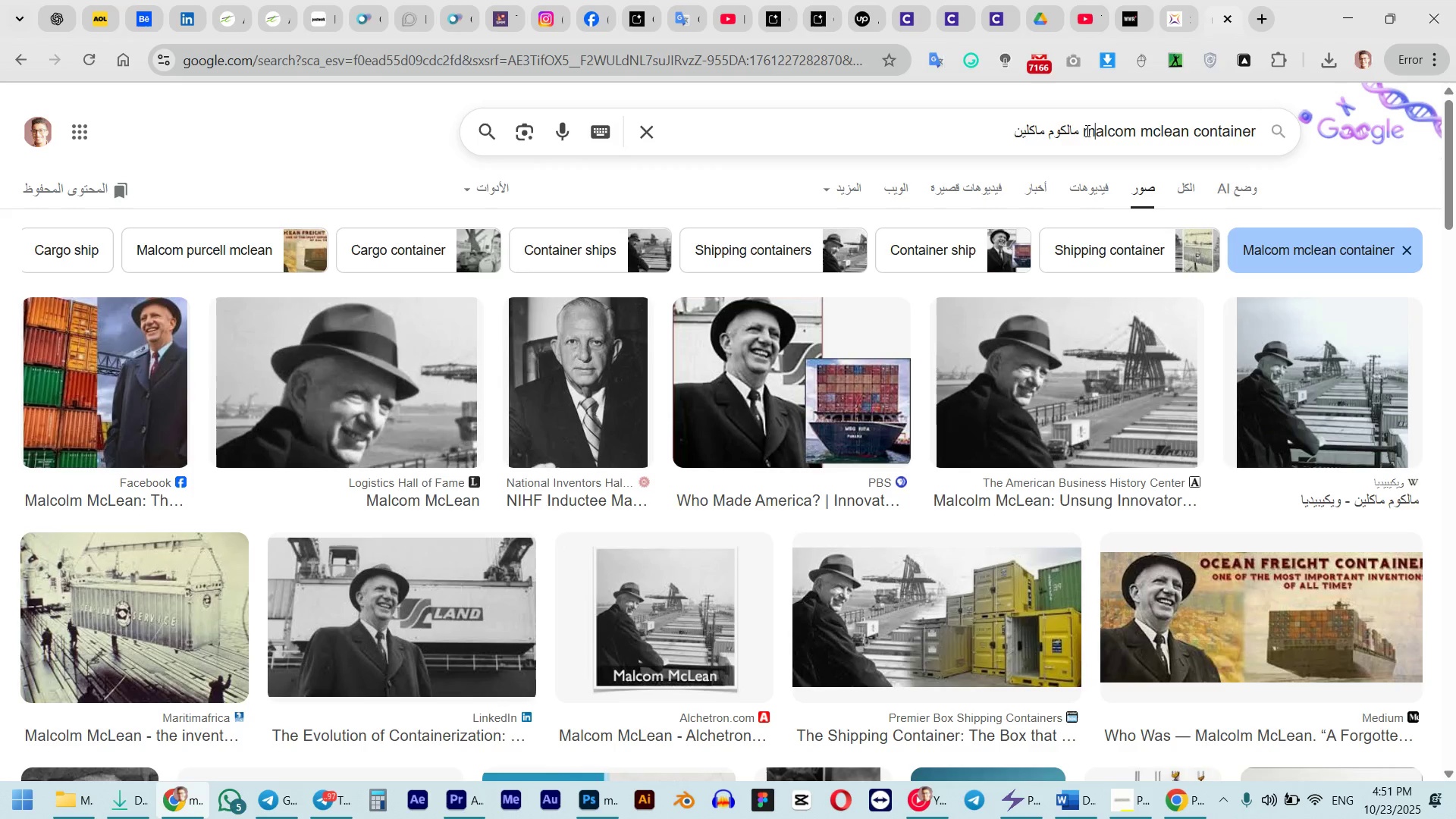 
left_click_drag(start_coordinate=[1087, 130], to_coordinate=[1188, 144])
 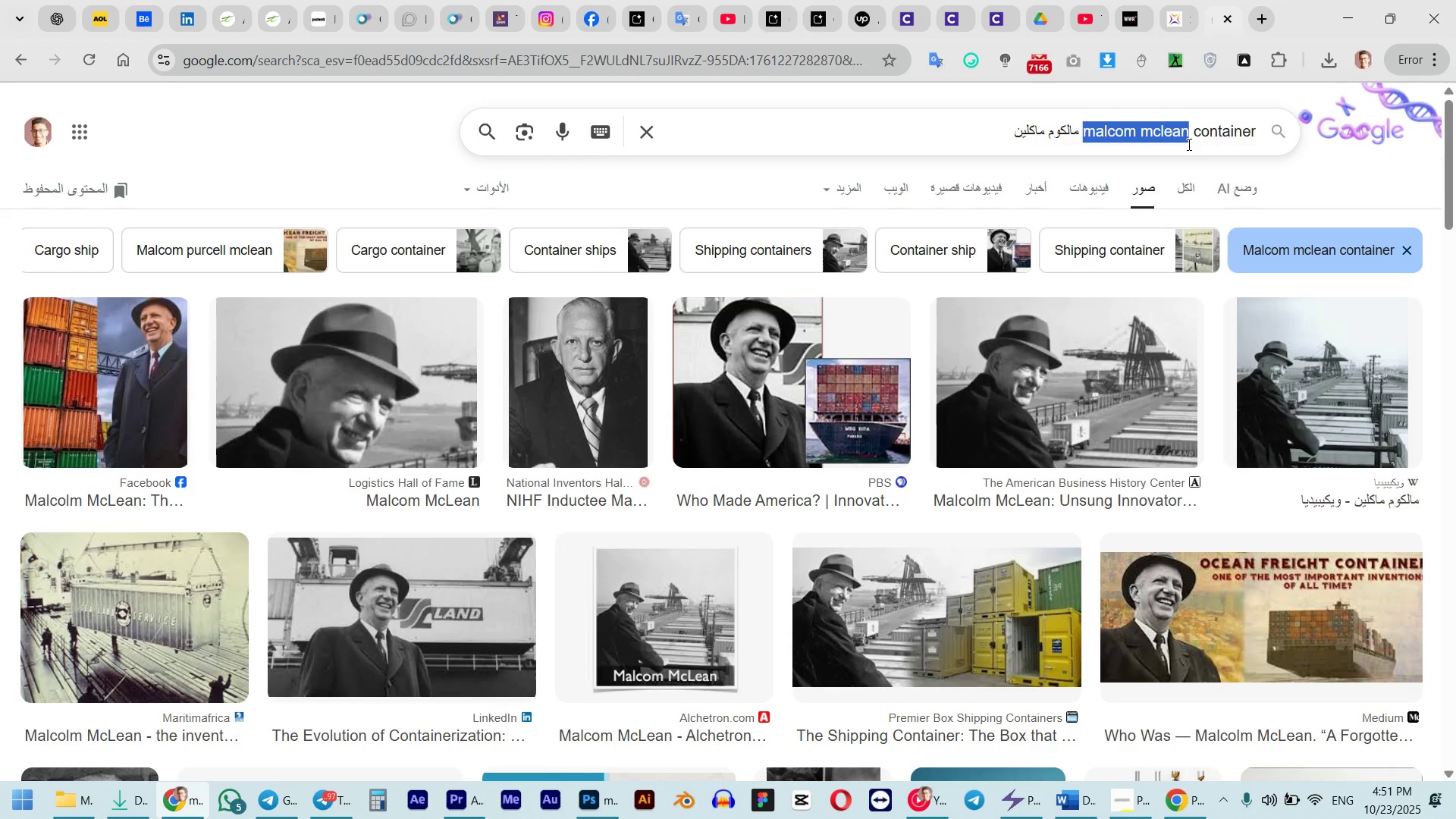 
key(Control+X)
 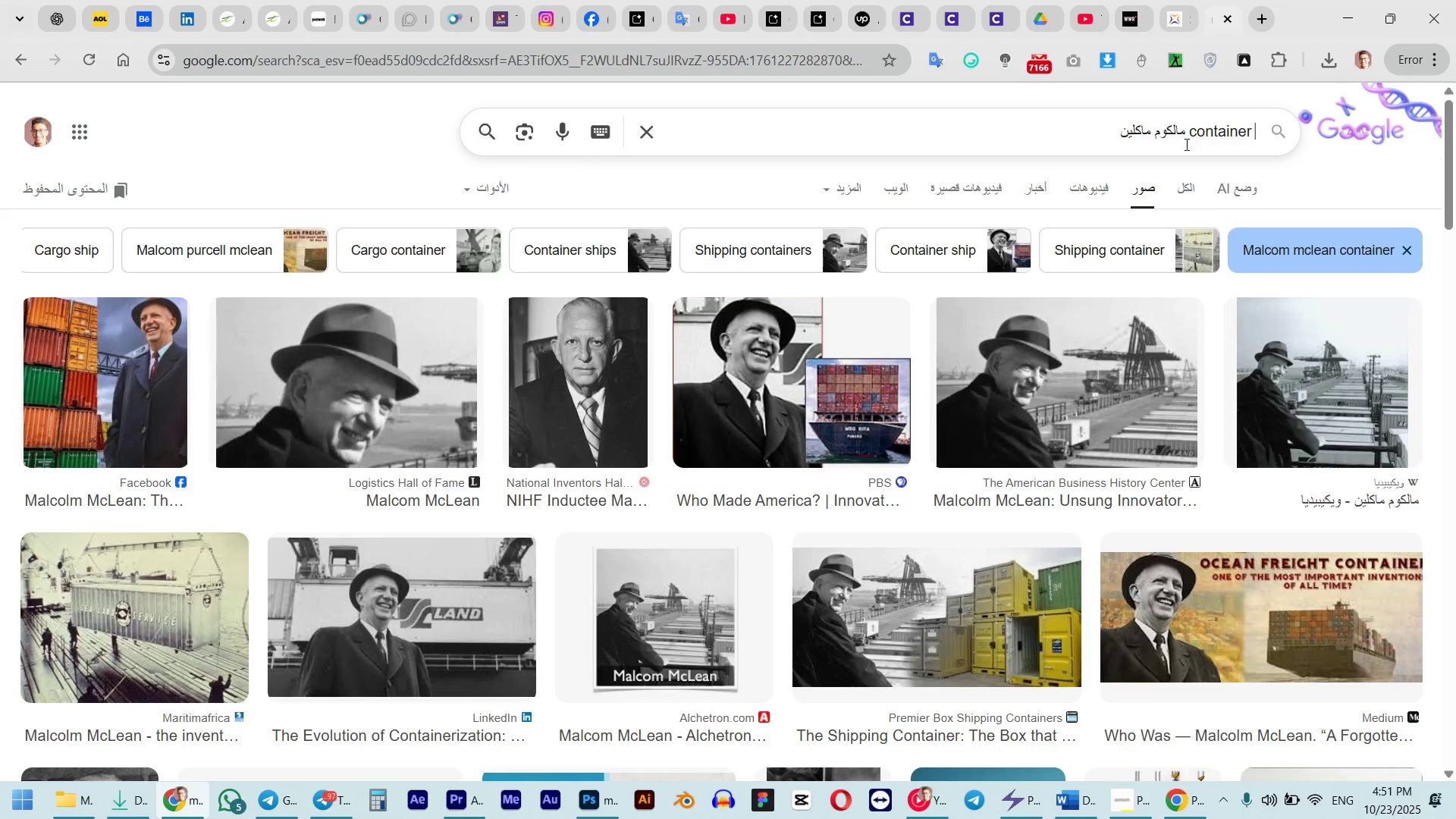 
key(Control+A)
 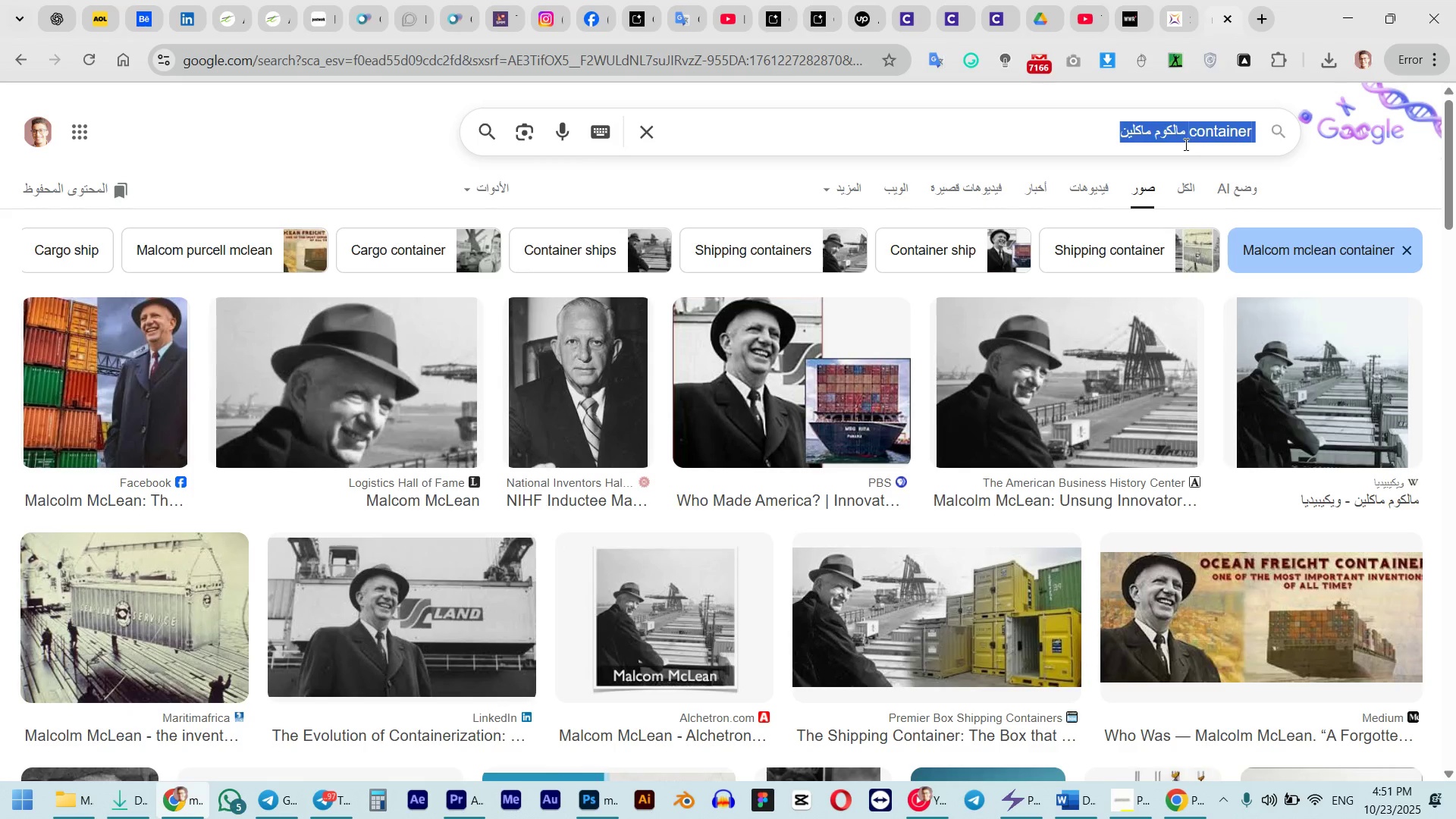 
key(Control+V)
 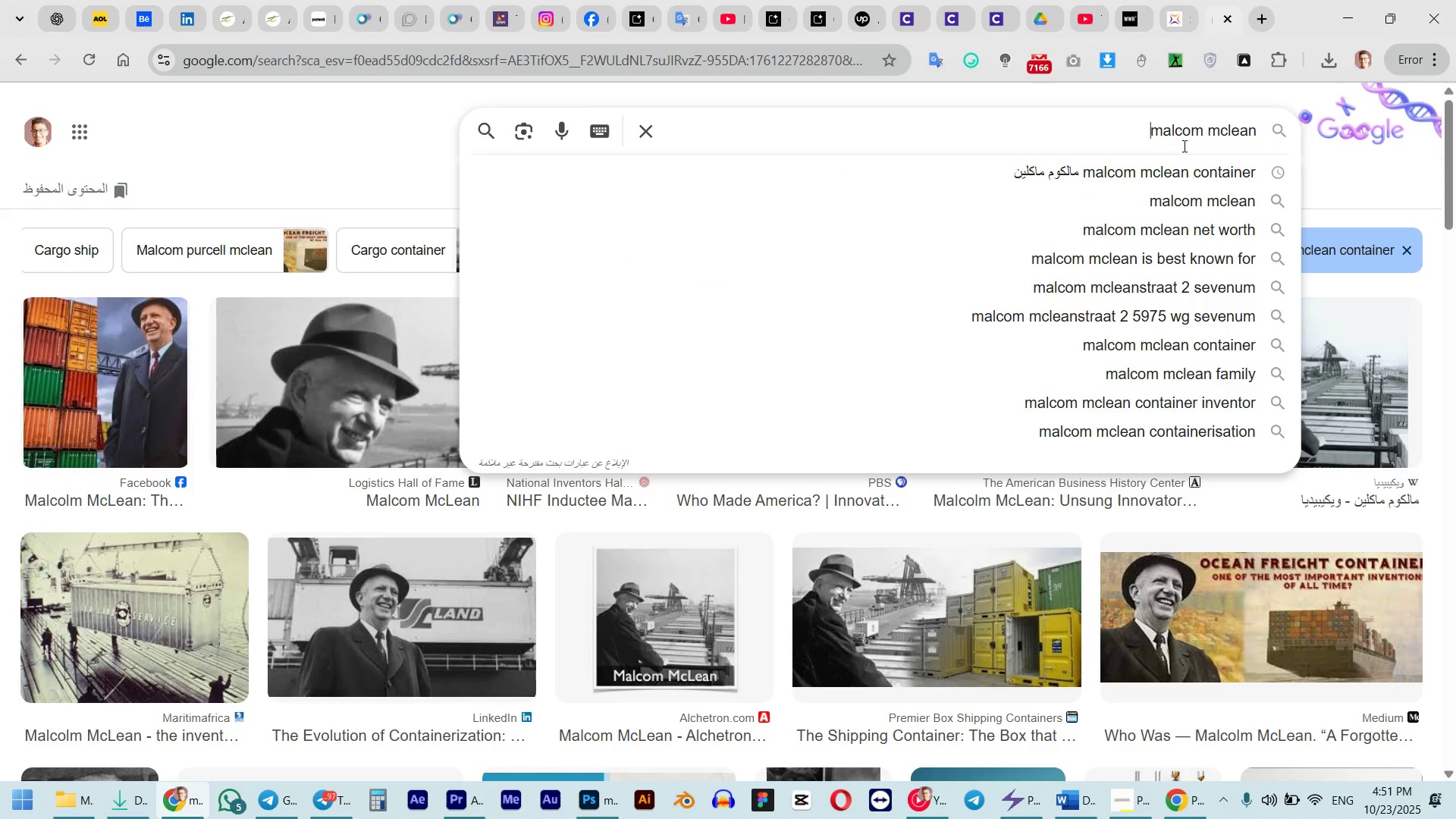 
key(NumpadEnter)
 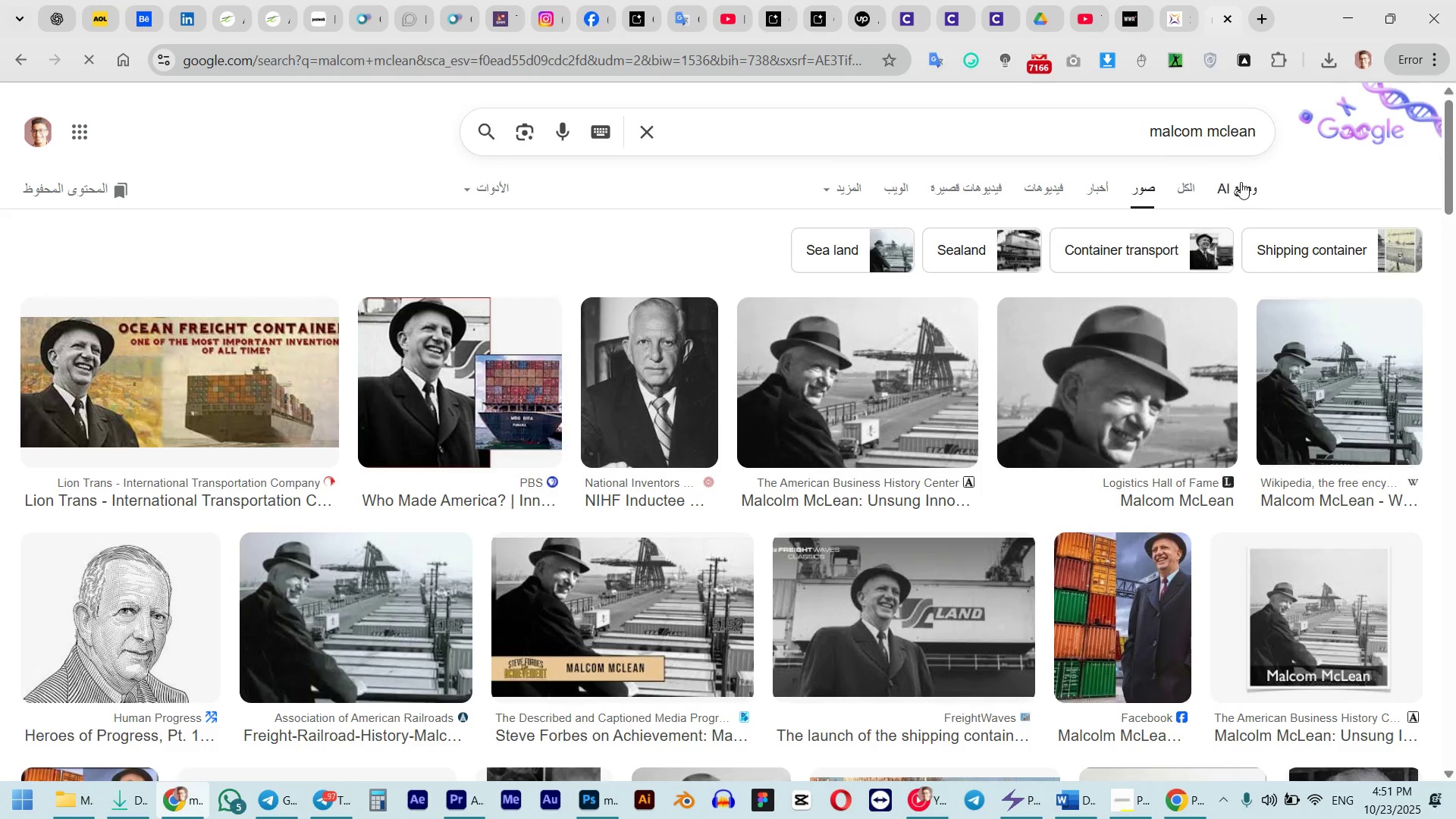 
left_click([1188, 188])
 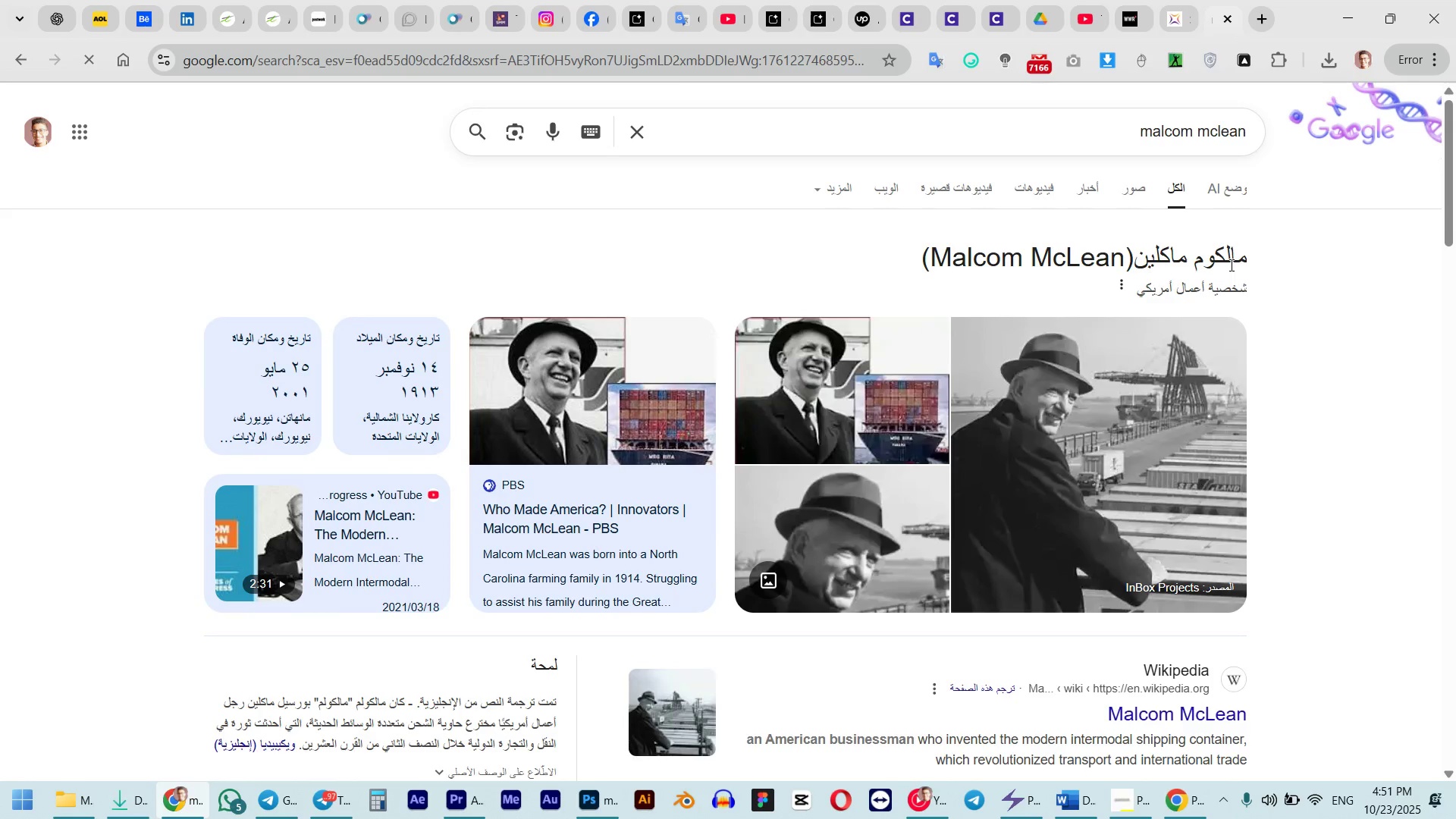 
scroll: coordinate [1268, 329], scroll_direction: down, amount: 2.0
 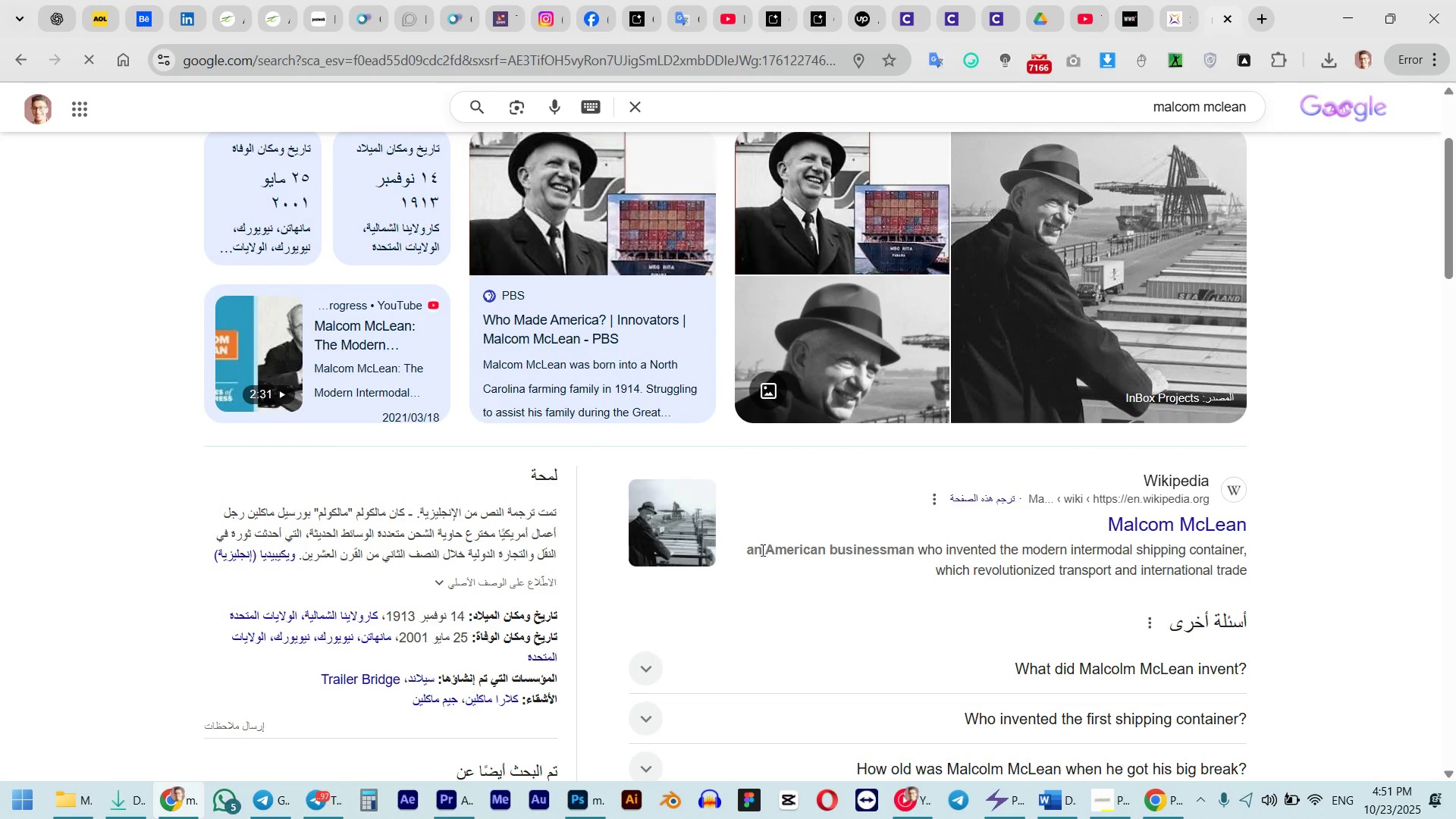 
left_click_drag(start_coordinate=[747, 550], to_coordinate=[835, 559])
 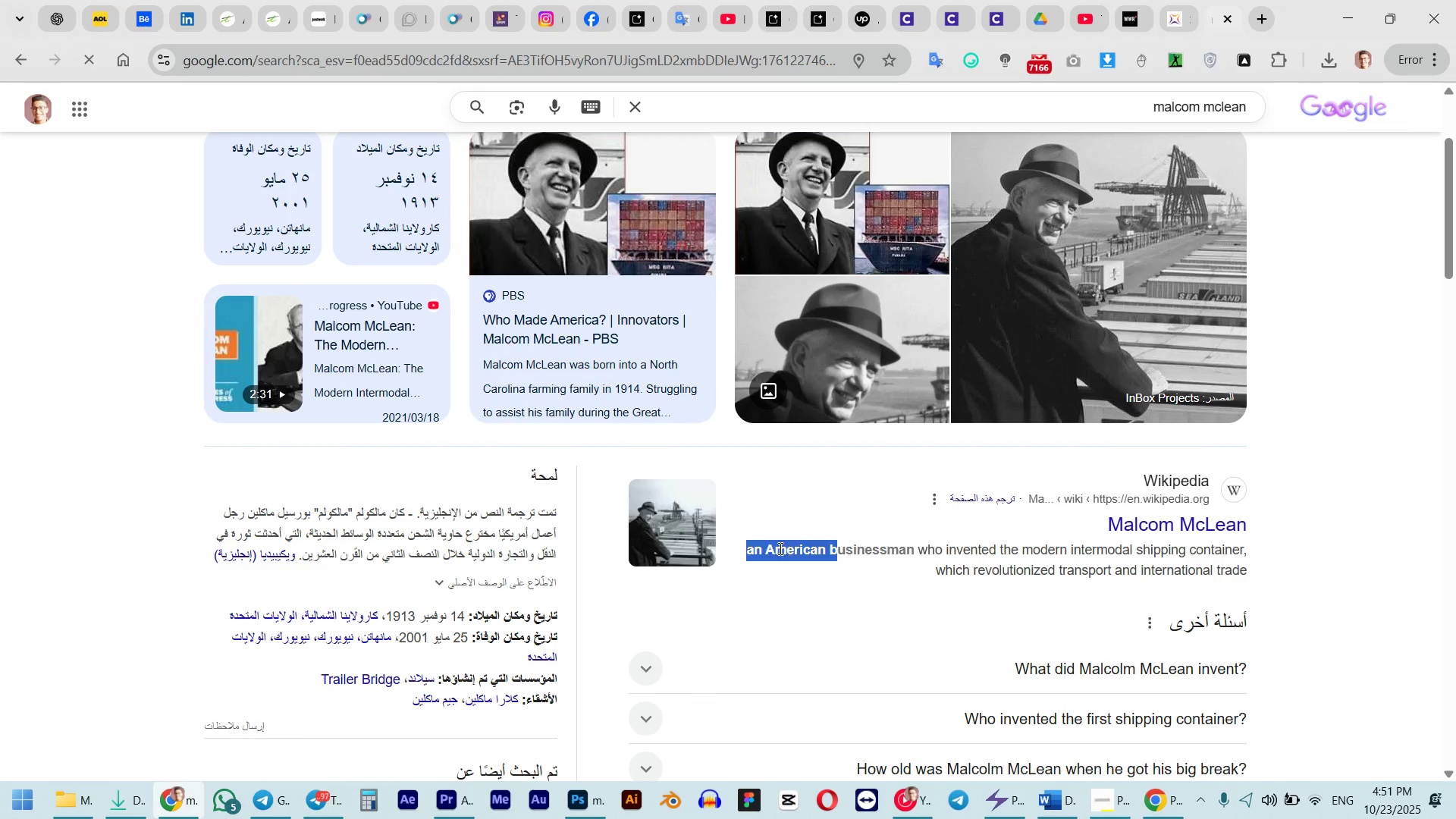 
left_click([779, 548])
 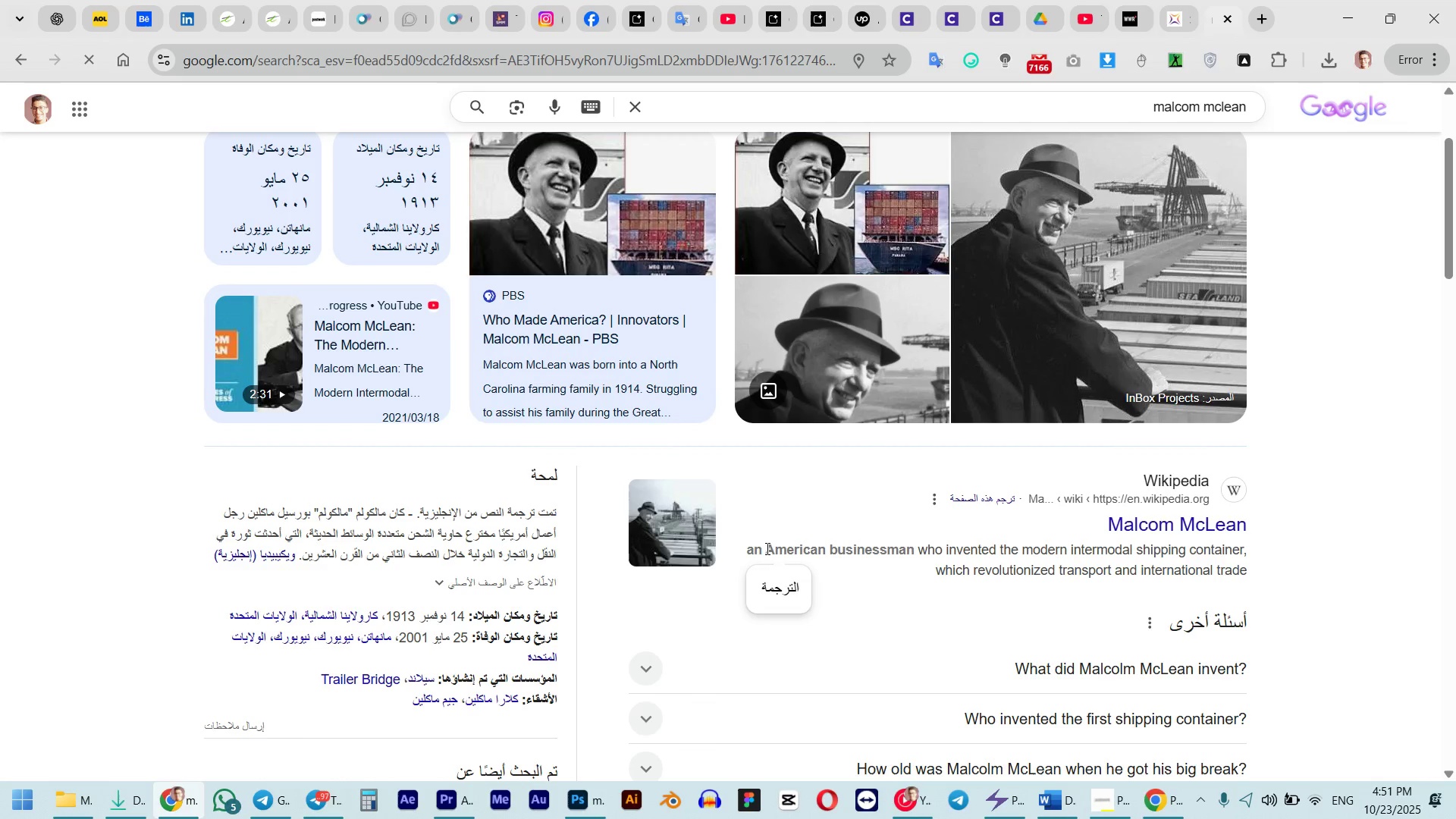 
left_click_drag(start_coordinate=[766, 548], to_coordinate=[912, 550])
 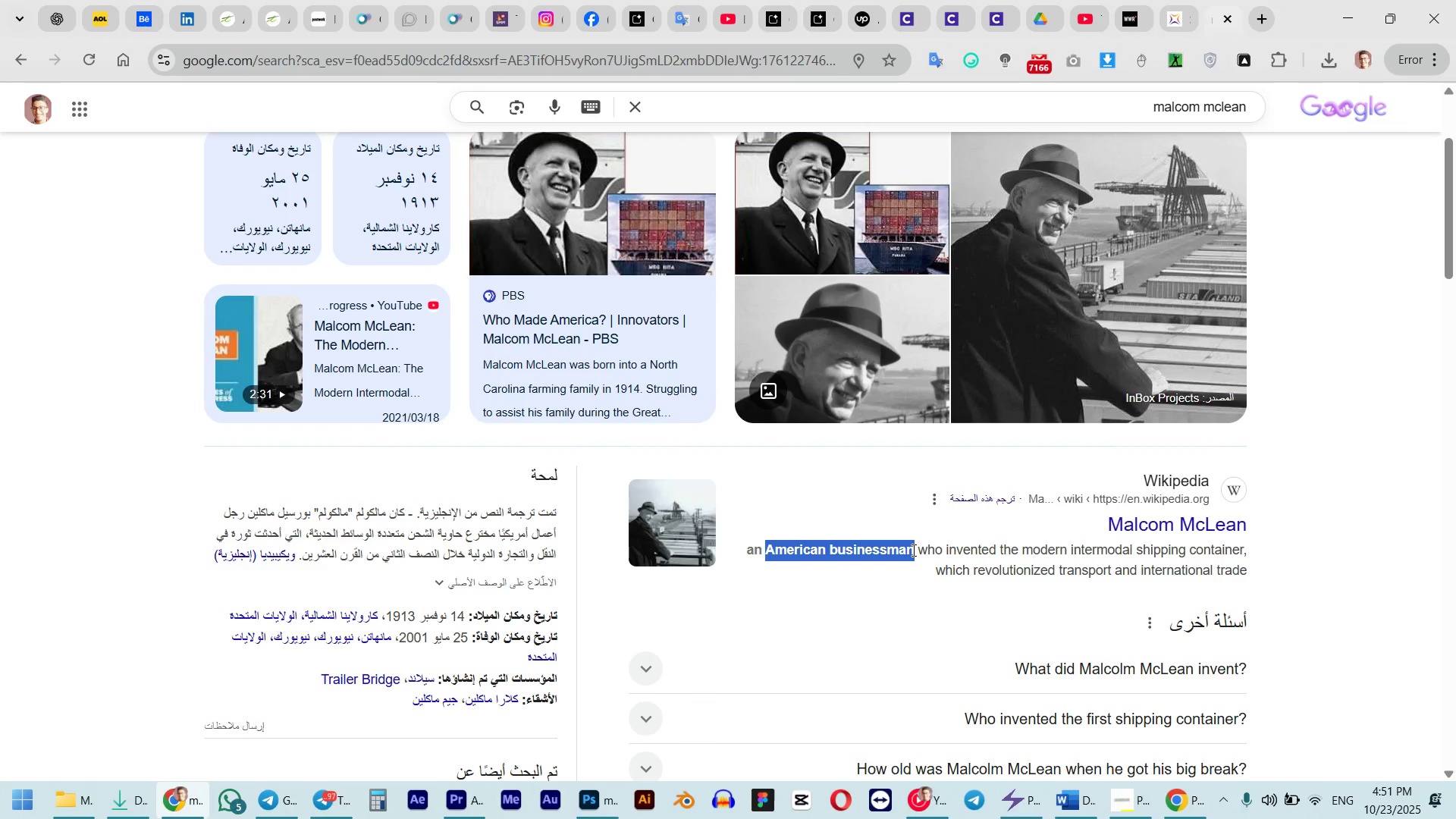 
key(Control+ControlLeft)
 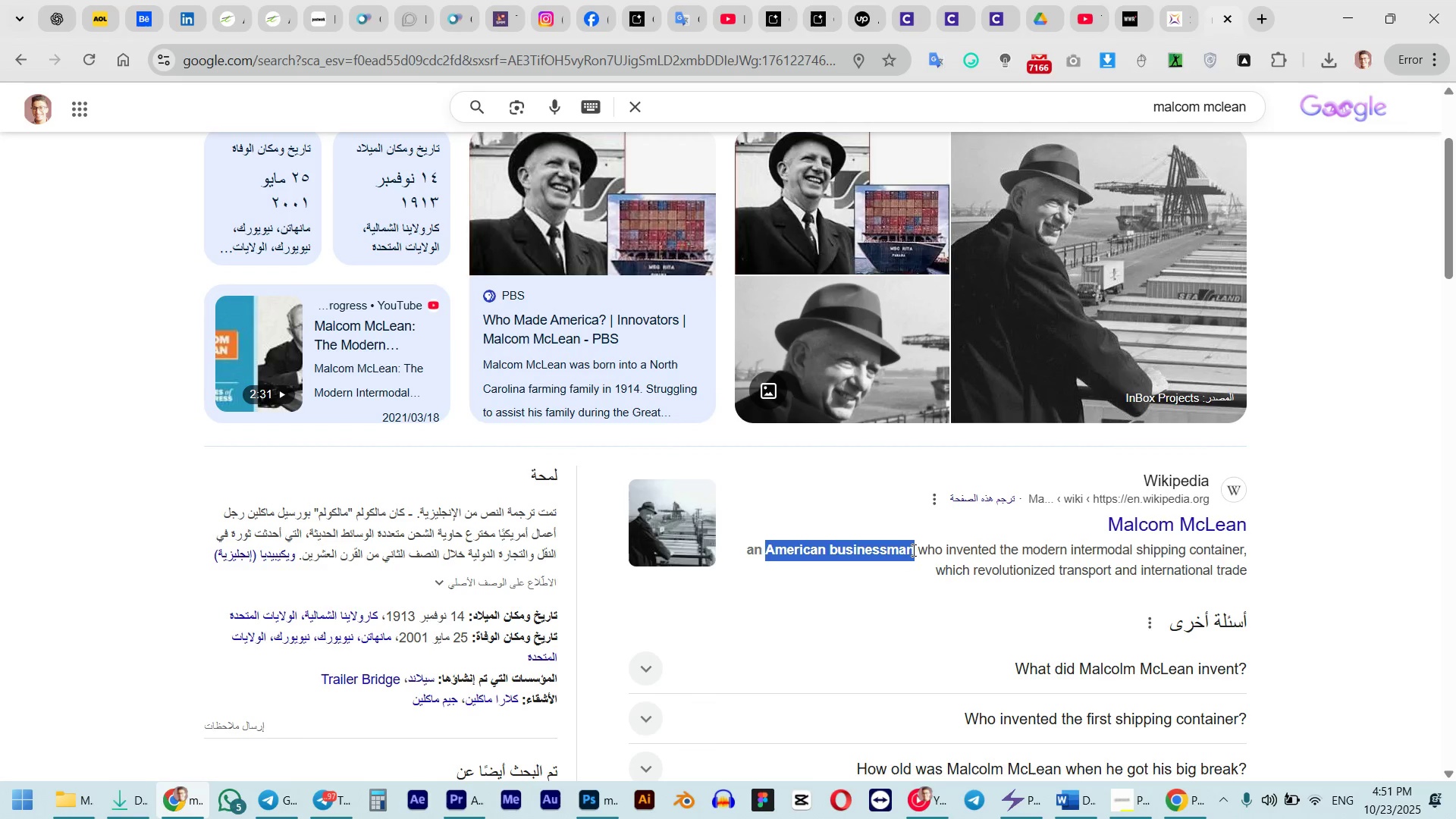 
key(Control+C)
 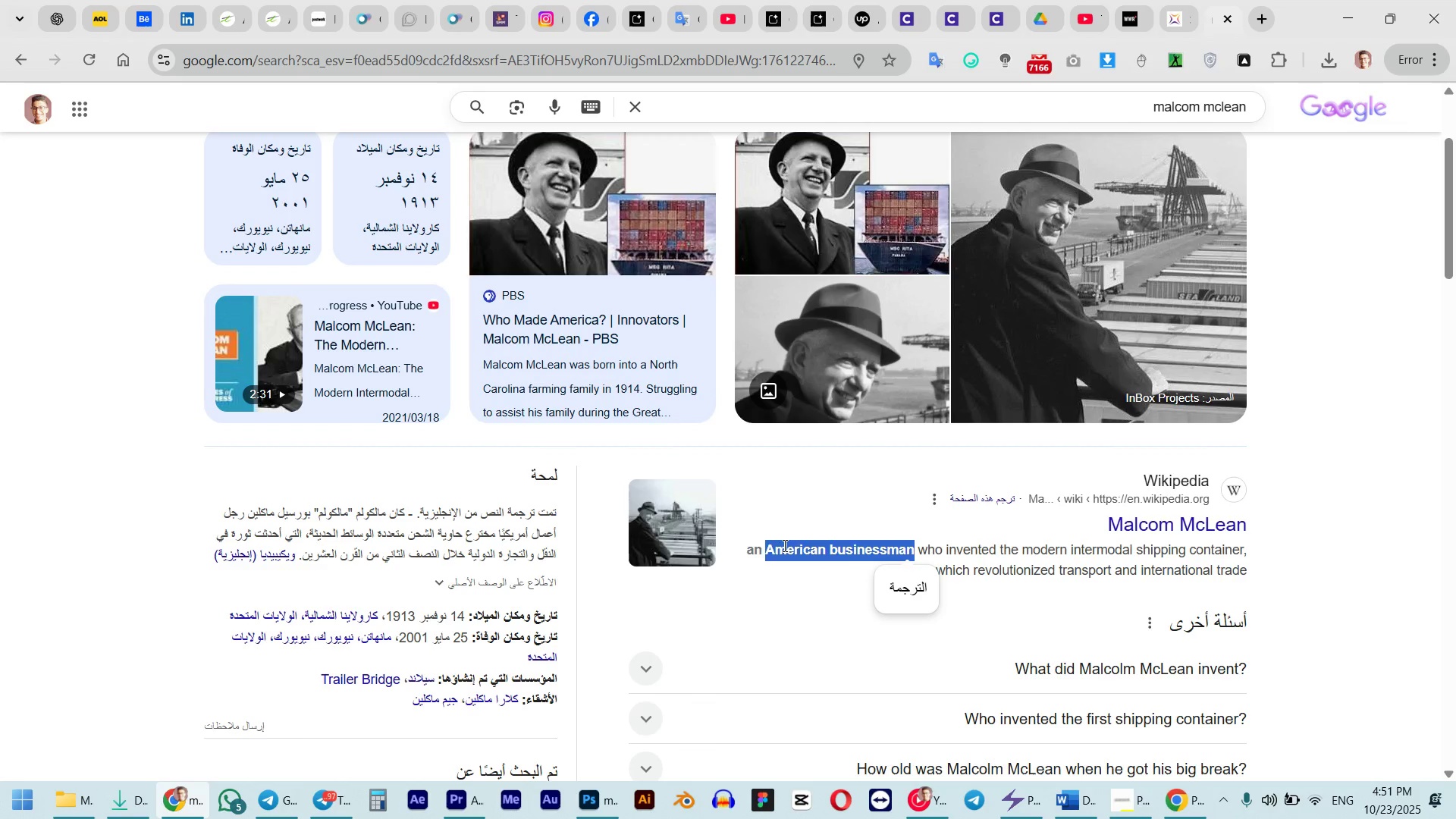 
key(Alt+AltLeft)
 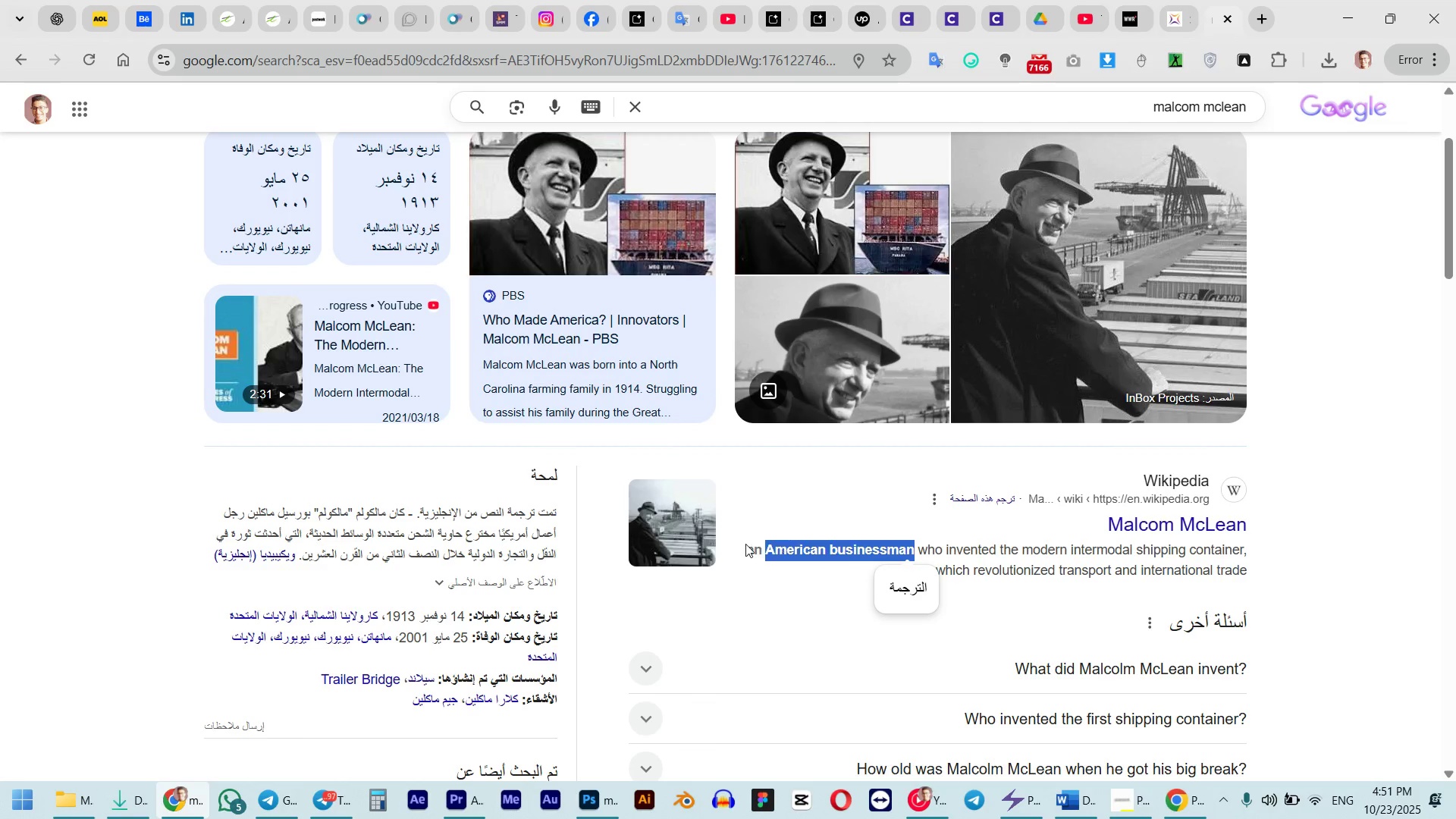 
key(Alt+Tab)
 